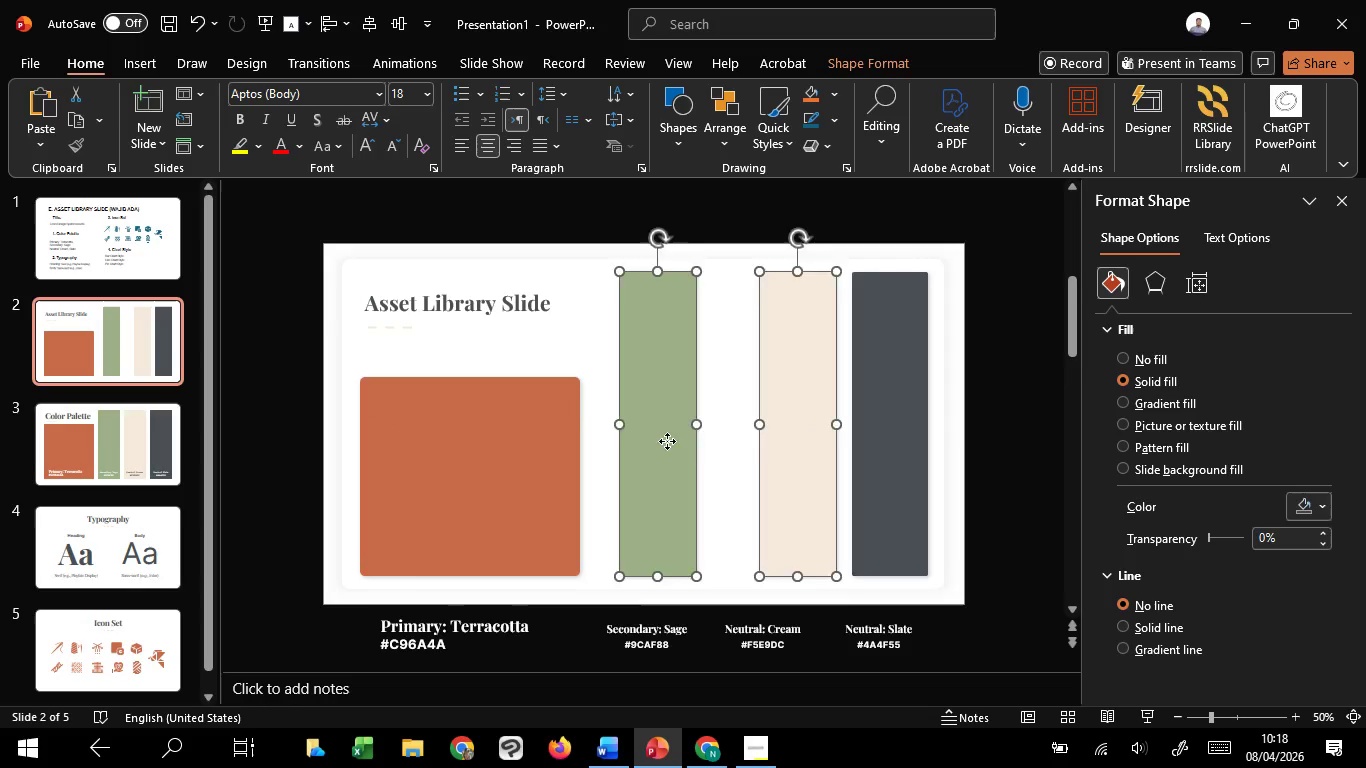 
left_click_drag(start_coordinate=[663, 441], to_coordinate=[694, 444])
 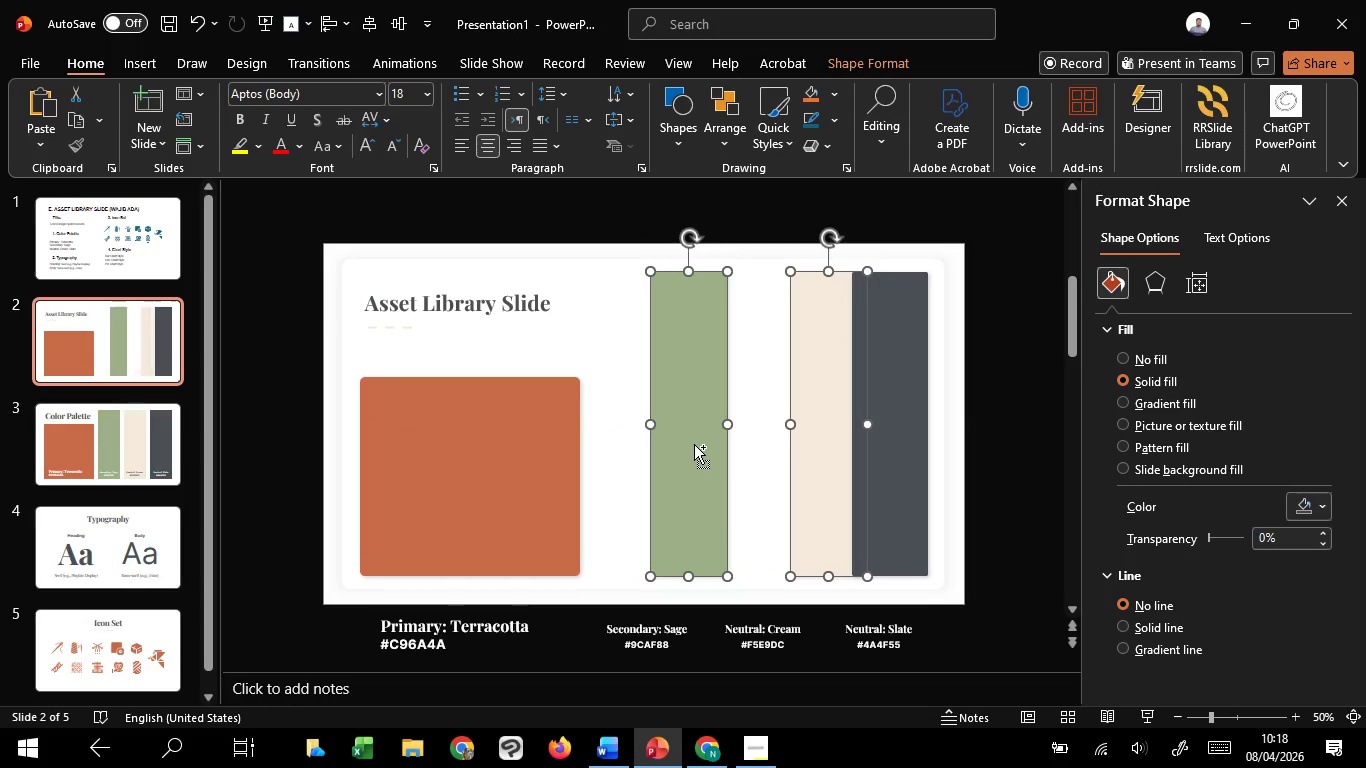 
hold_key(key=ShiftLeft, duration=0.98)
 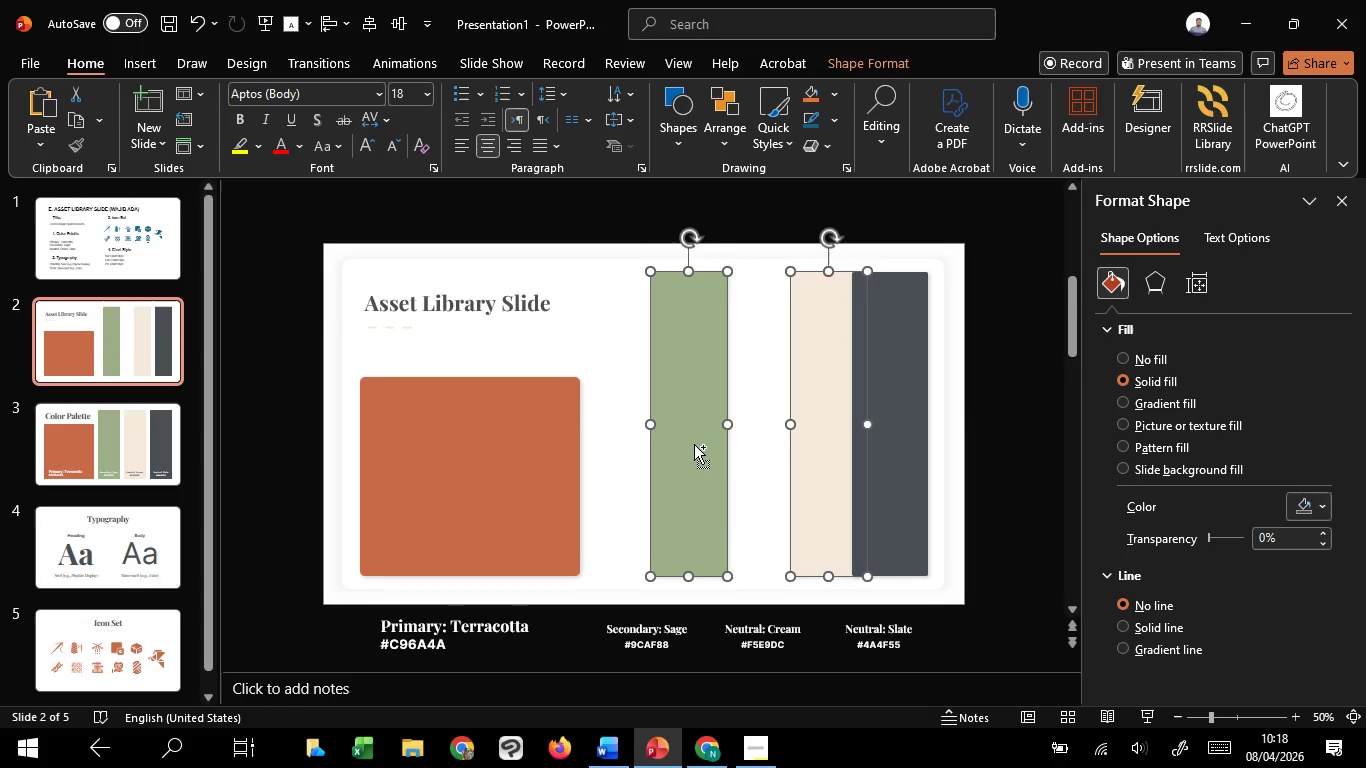 
key(Control+Z)
 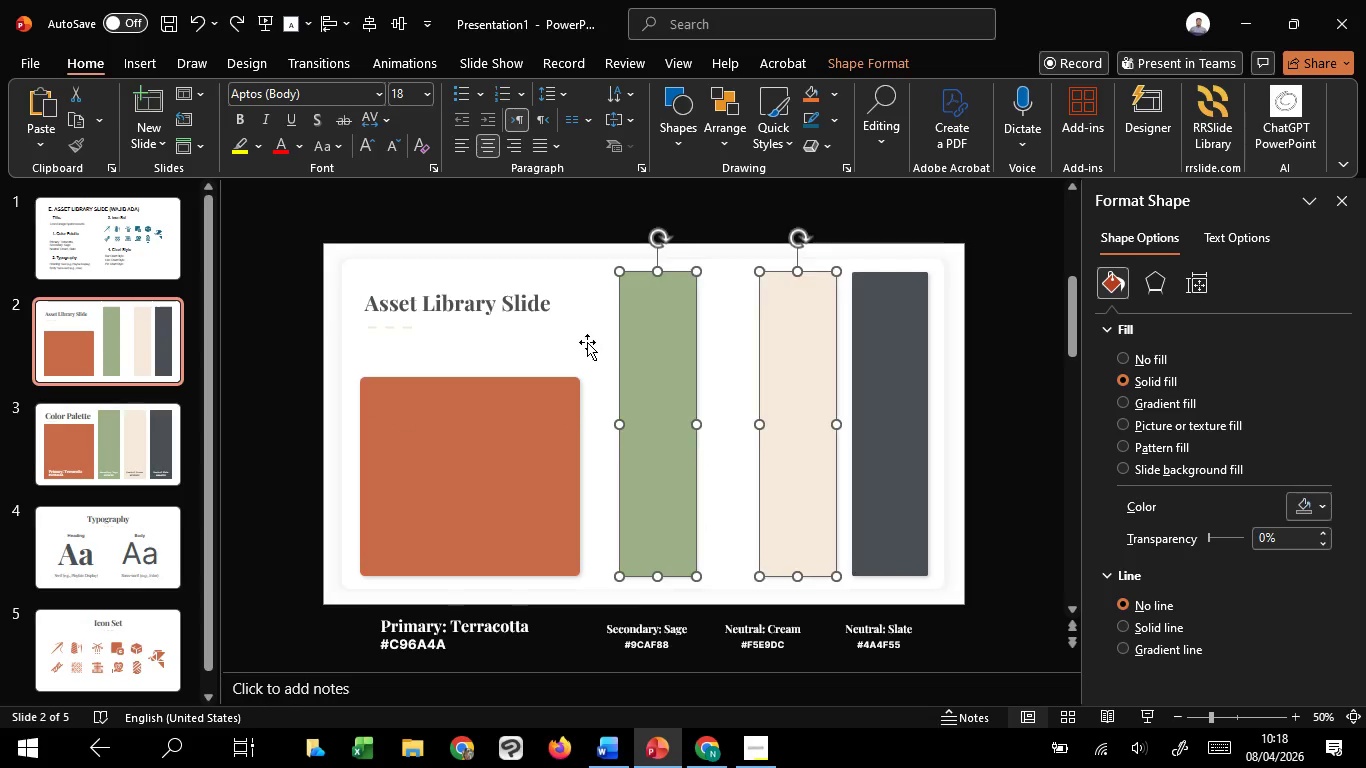 
left_click([587, 342])
 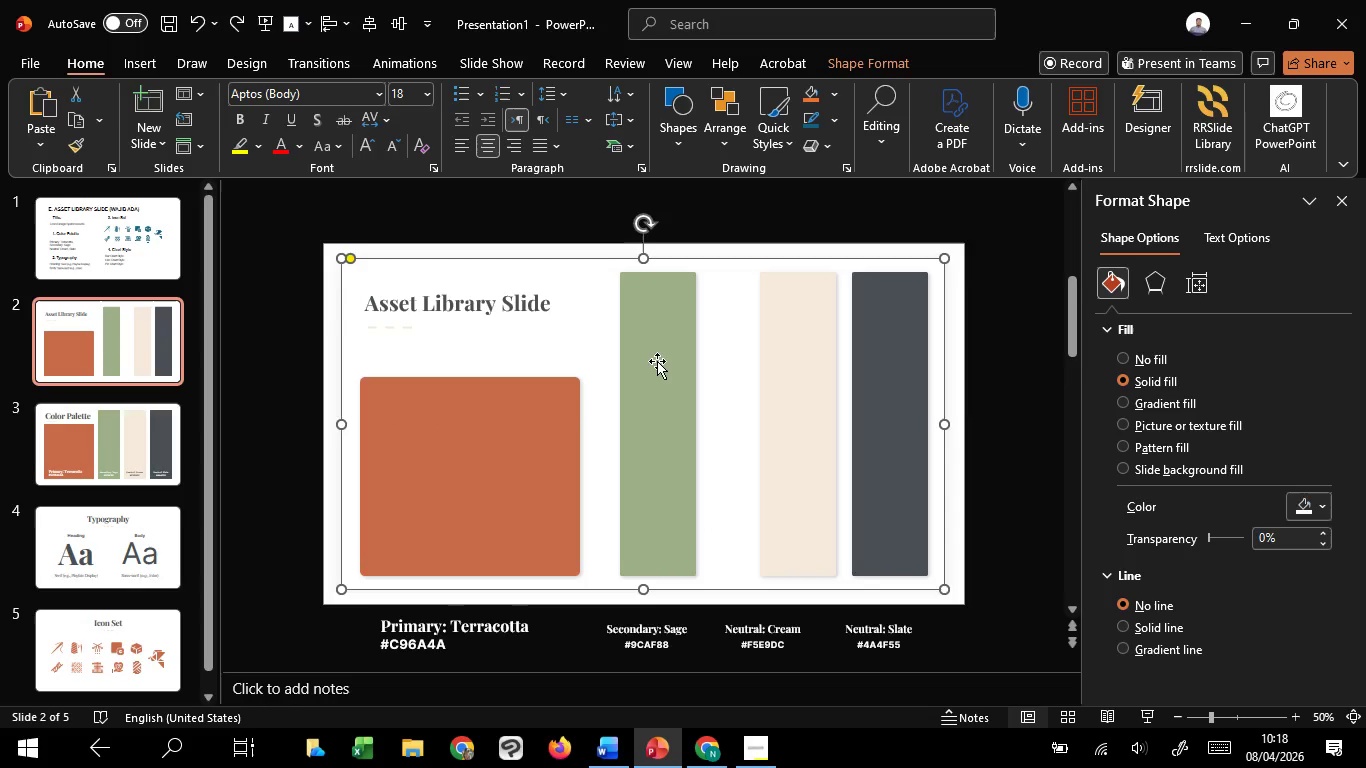 
left_click([661, 361])
 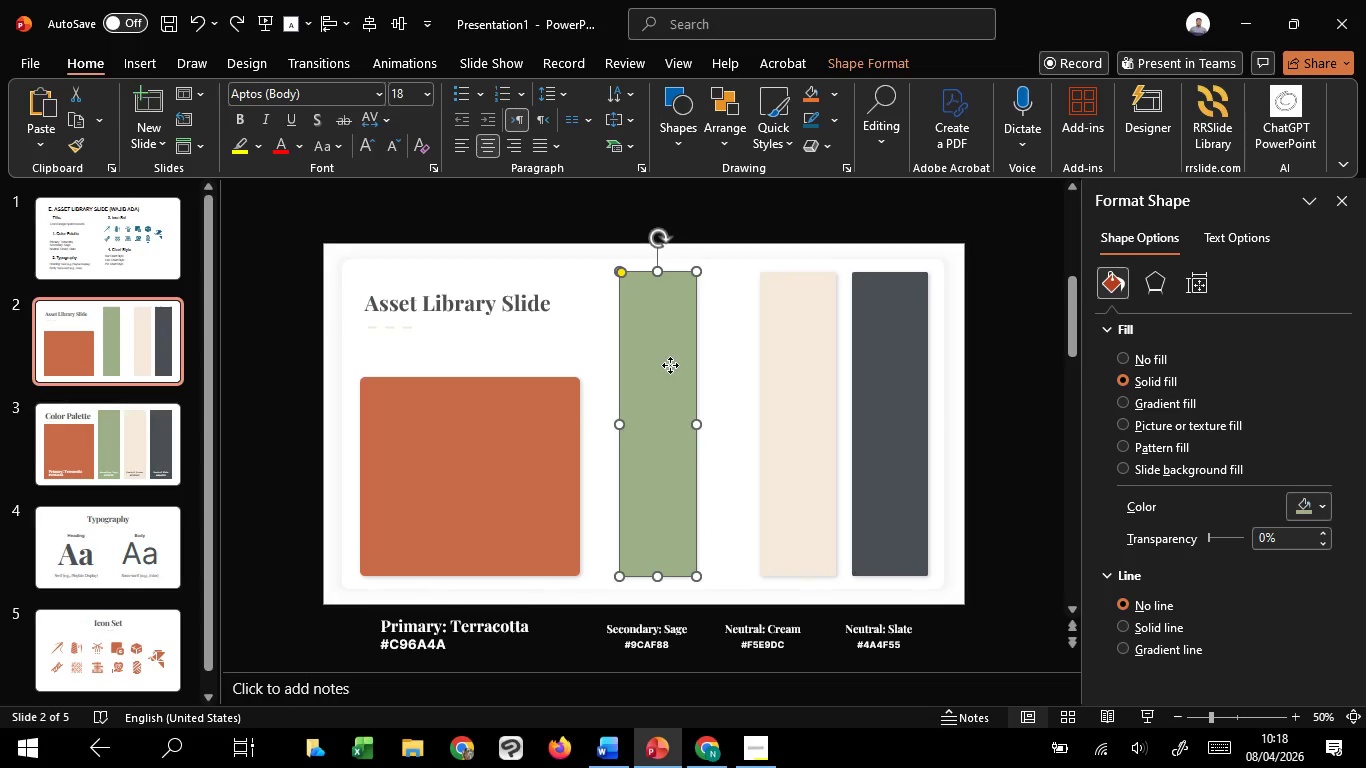 
hold_key(key=ShiftLeft, duration=1.52)
left_click_drag(start_coordinate=[663, 361], to_coordinate=[711, 368])
 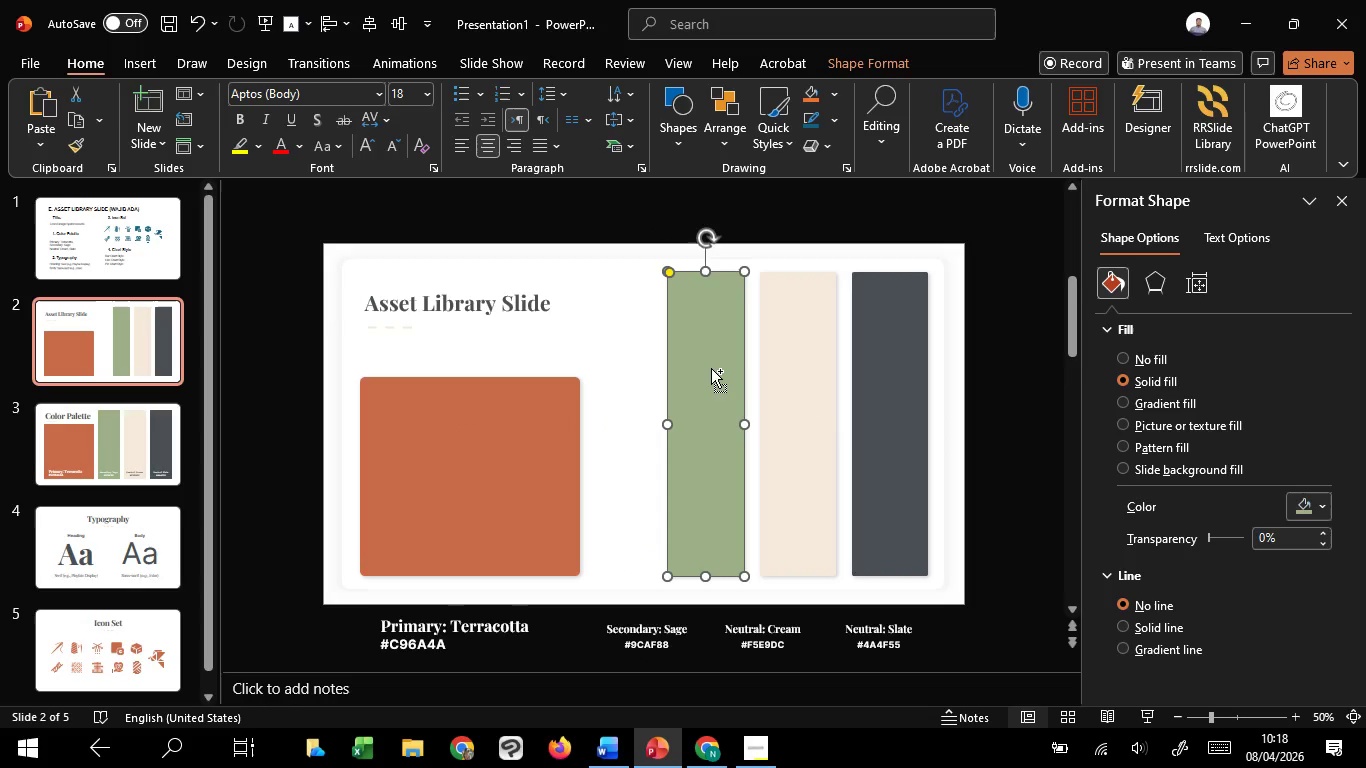 
hold_key(key=ShiftLeft, duration=0.7)
 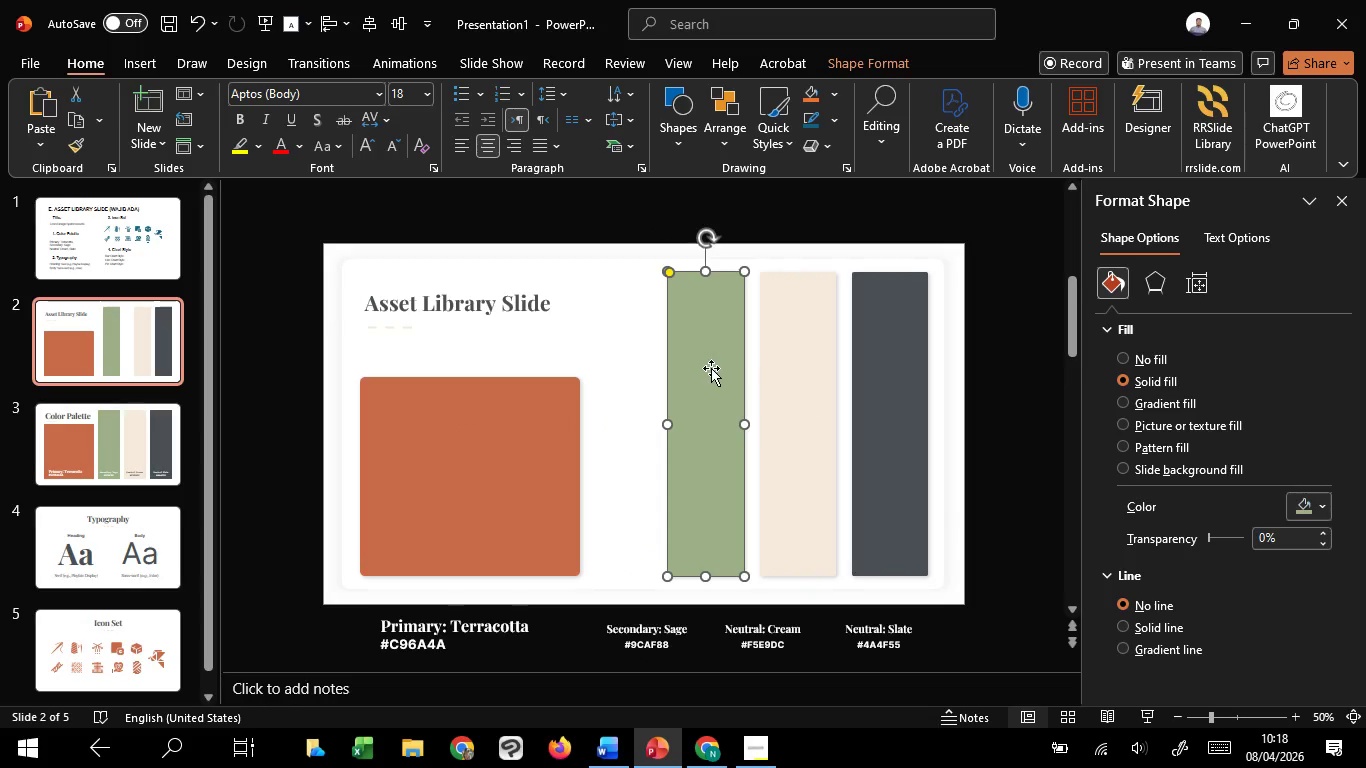 
left_click_drag(start_coordinate=[711, 368], to_coordinate=[624, 373])
 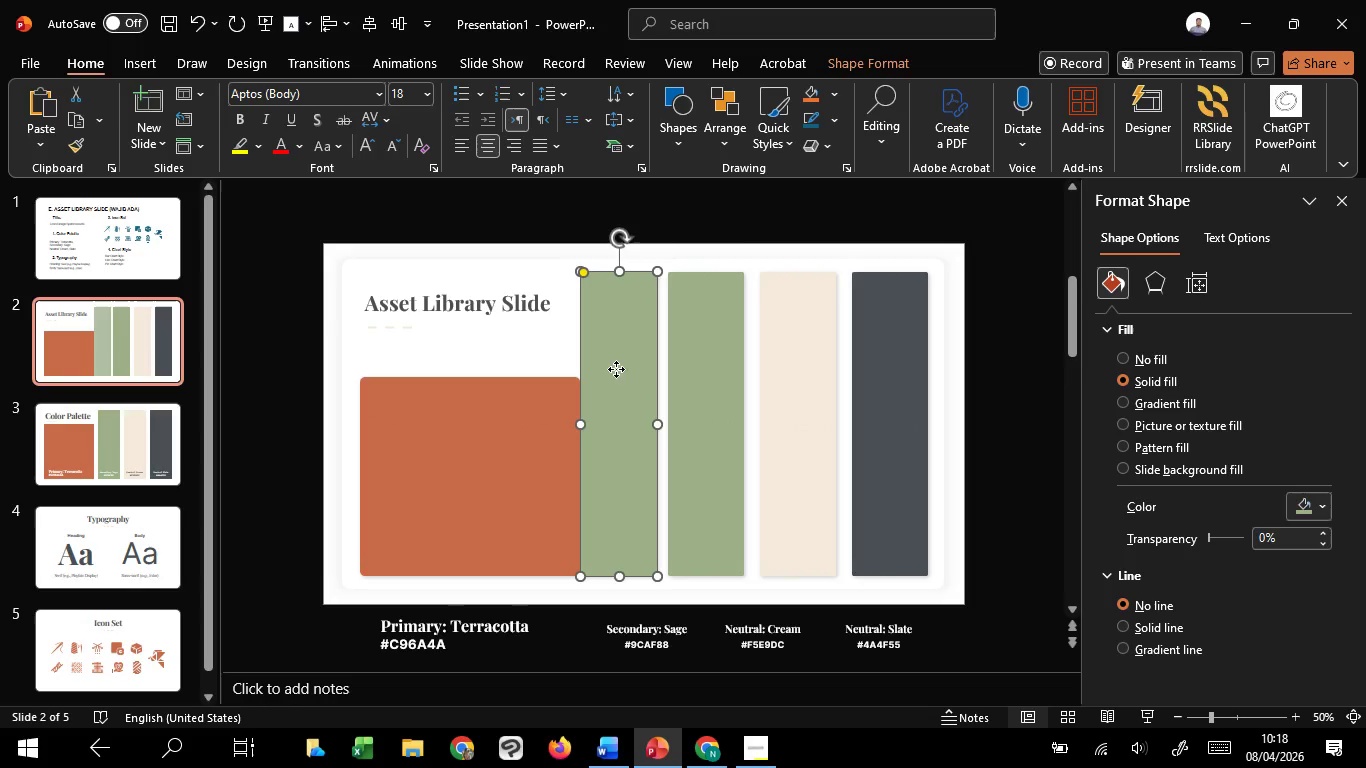 
hold_key(key=C, duration=1.5)
 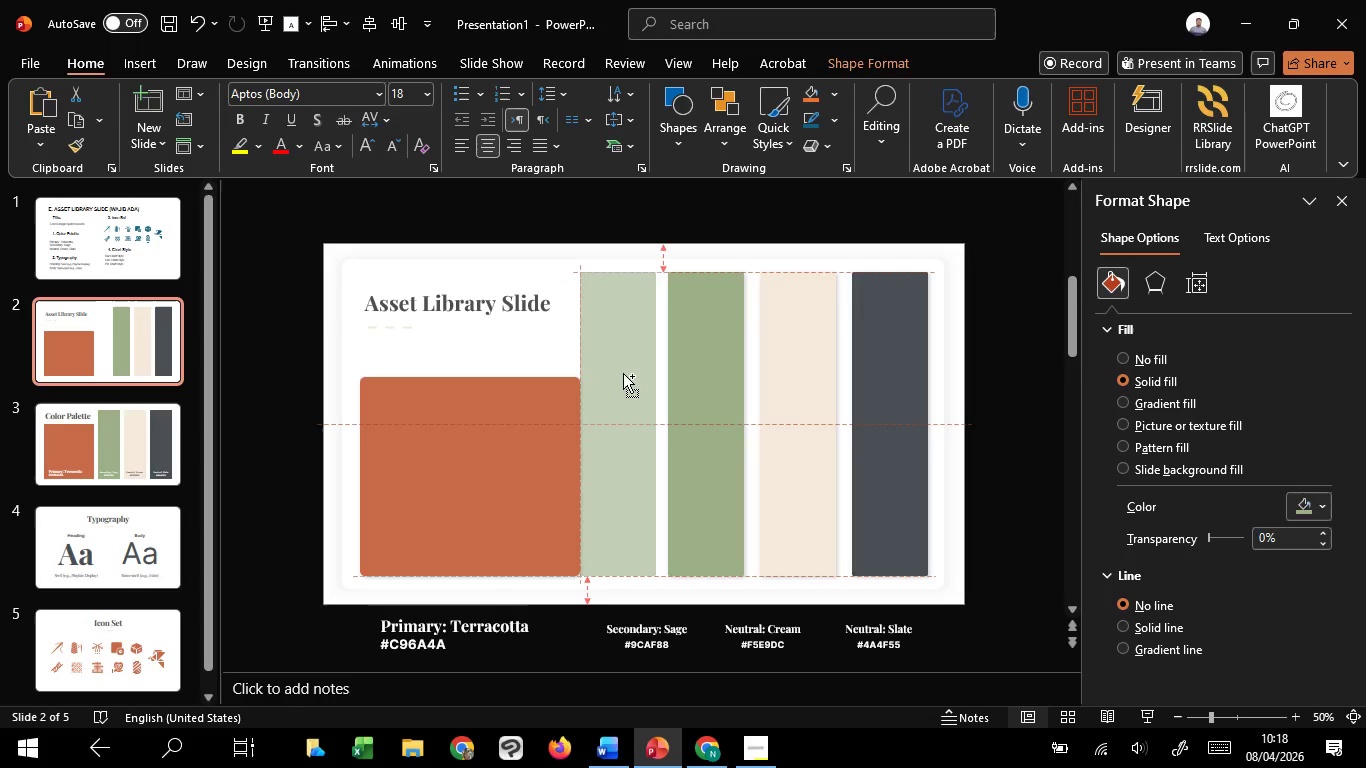 
hold_key(key=C, duration=1.5)
 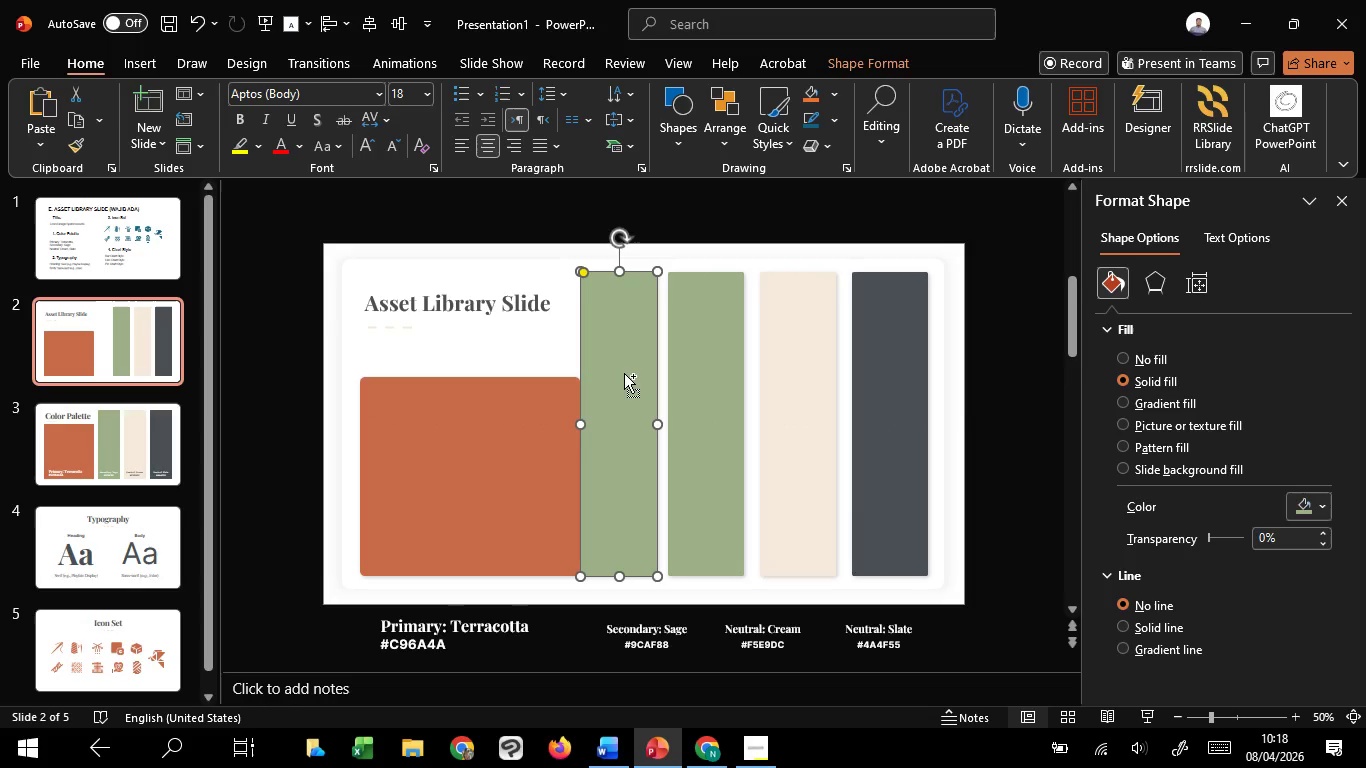 
key(Control+Shift+C)
 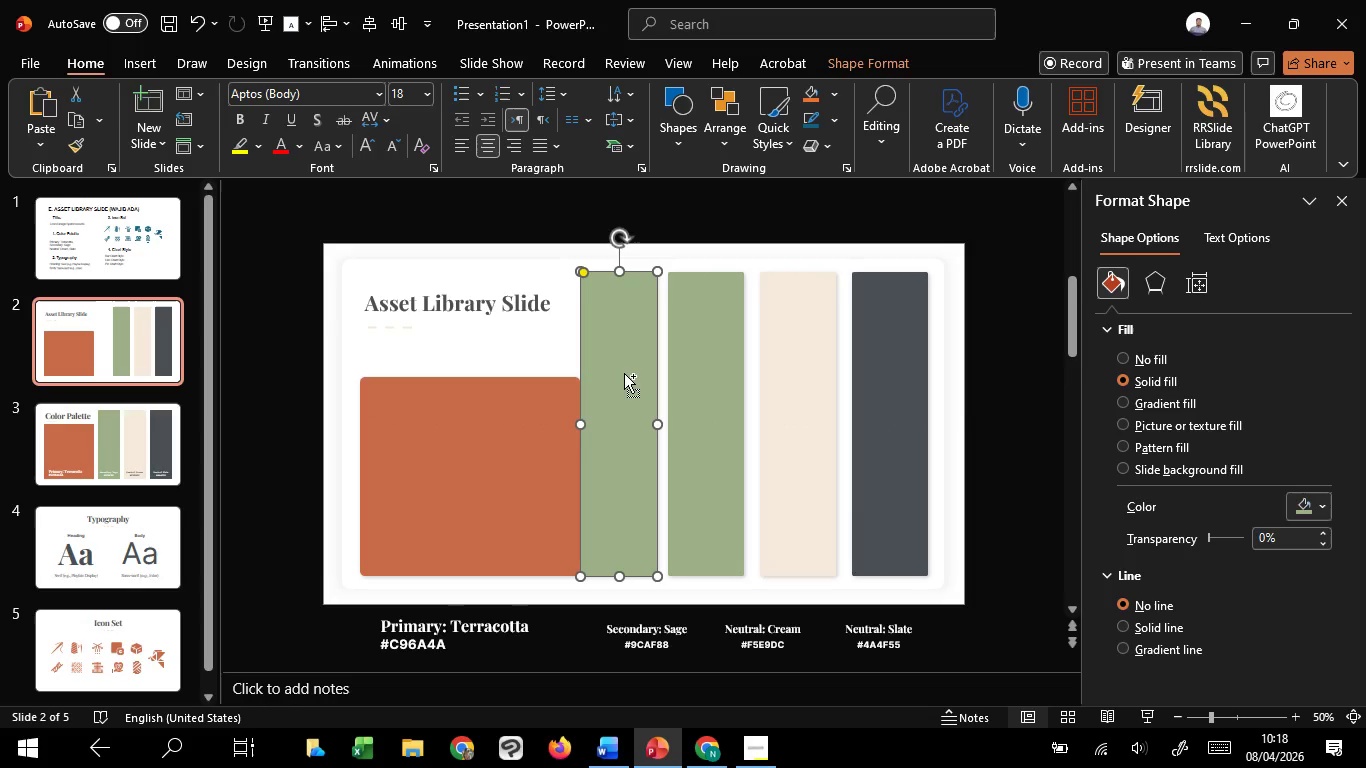 
key(Control+Shift+C)
 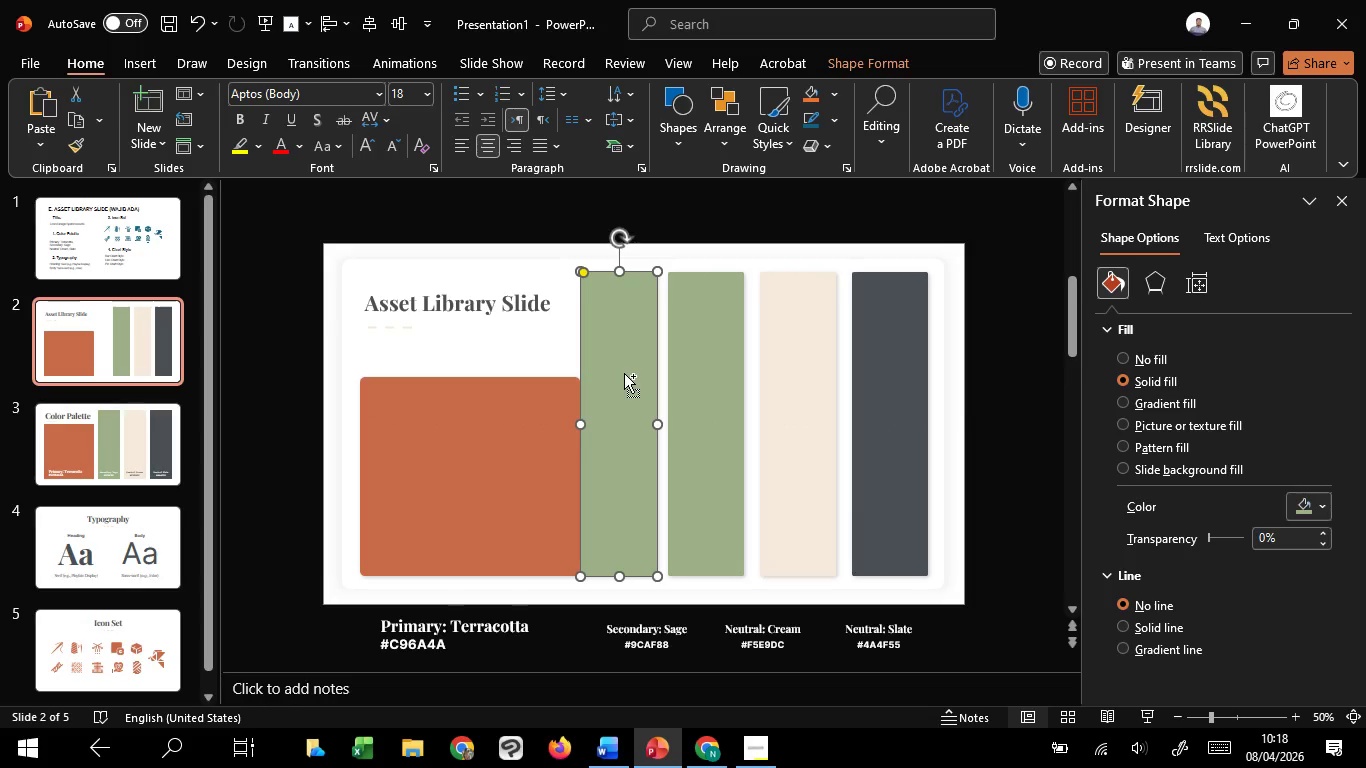 
key(Control+Shift+C)
 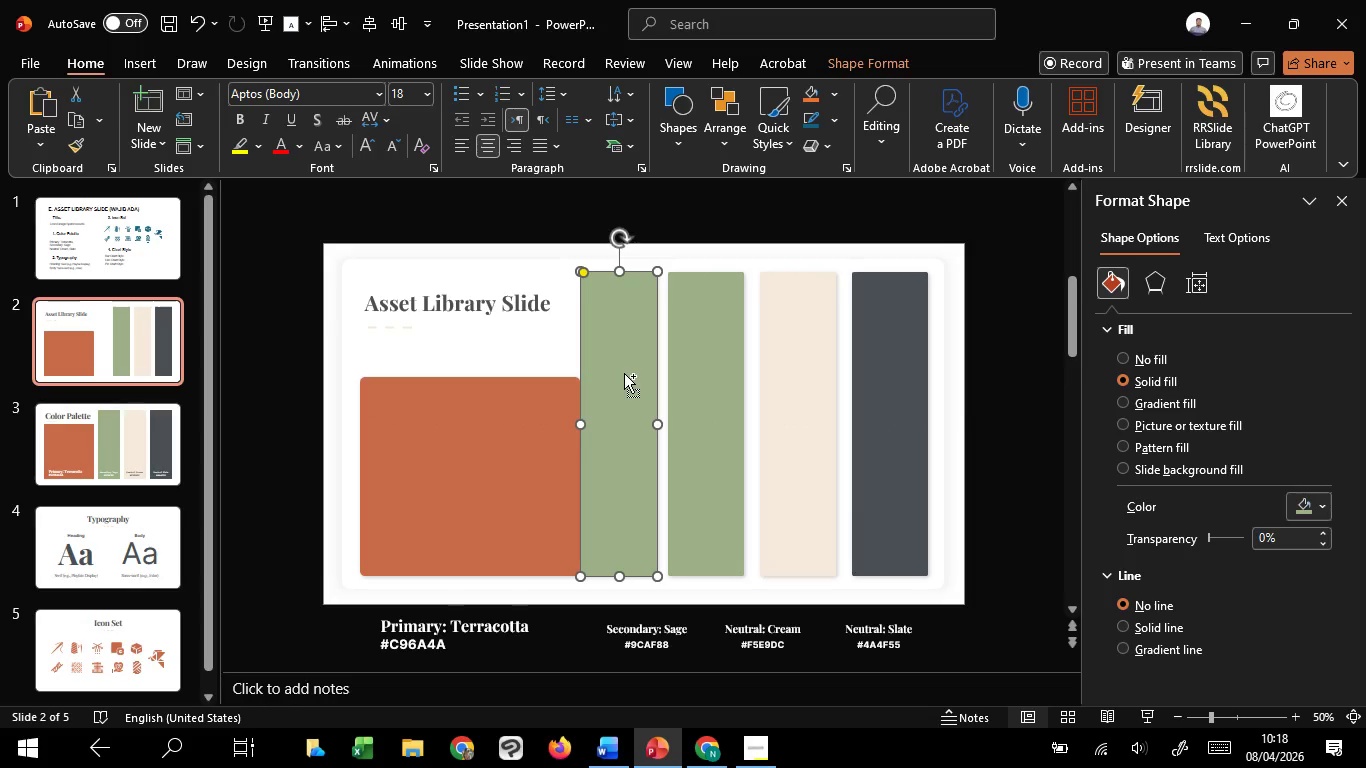 
key(Control+Shift+C)
 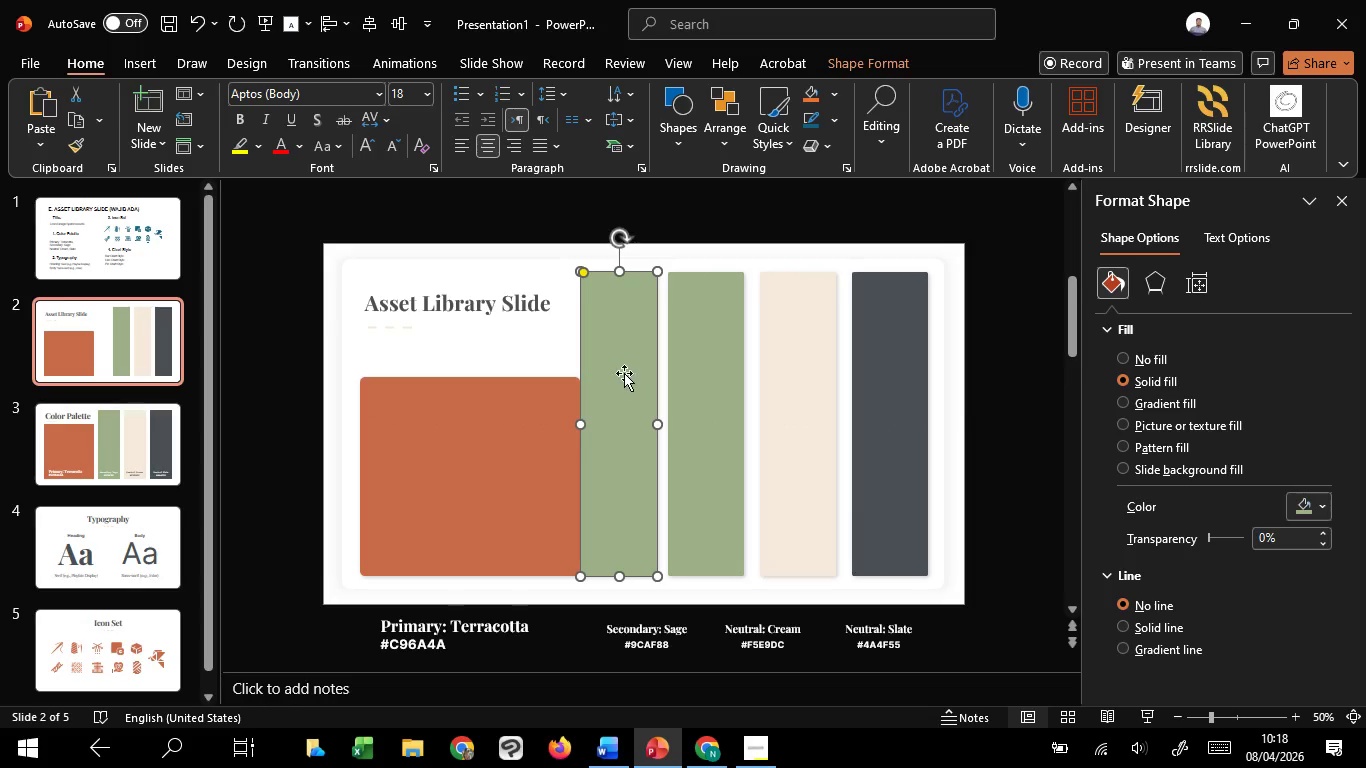 
key(Control+Shift+C)
 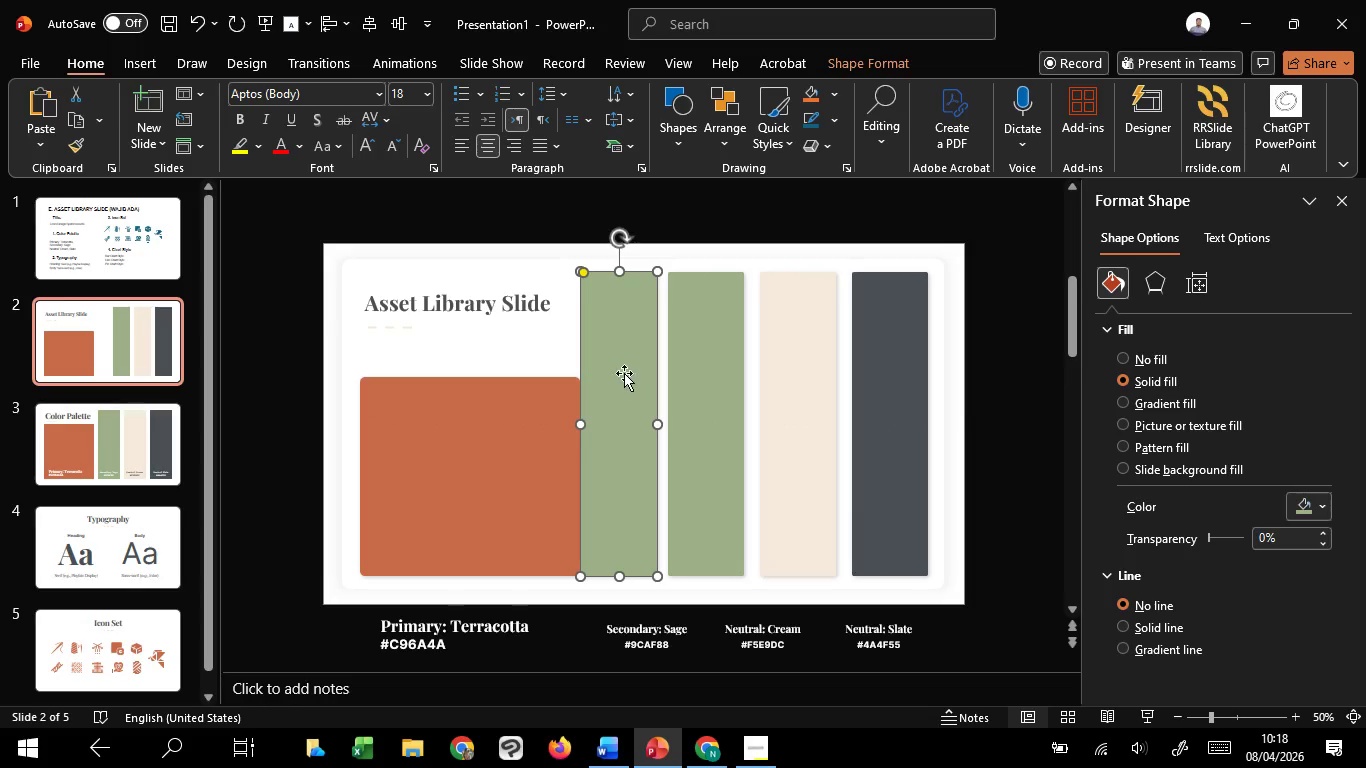 
key(Control+Shift+C)
 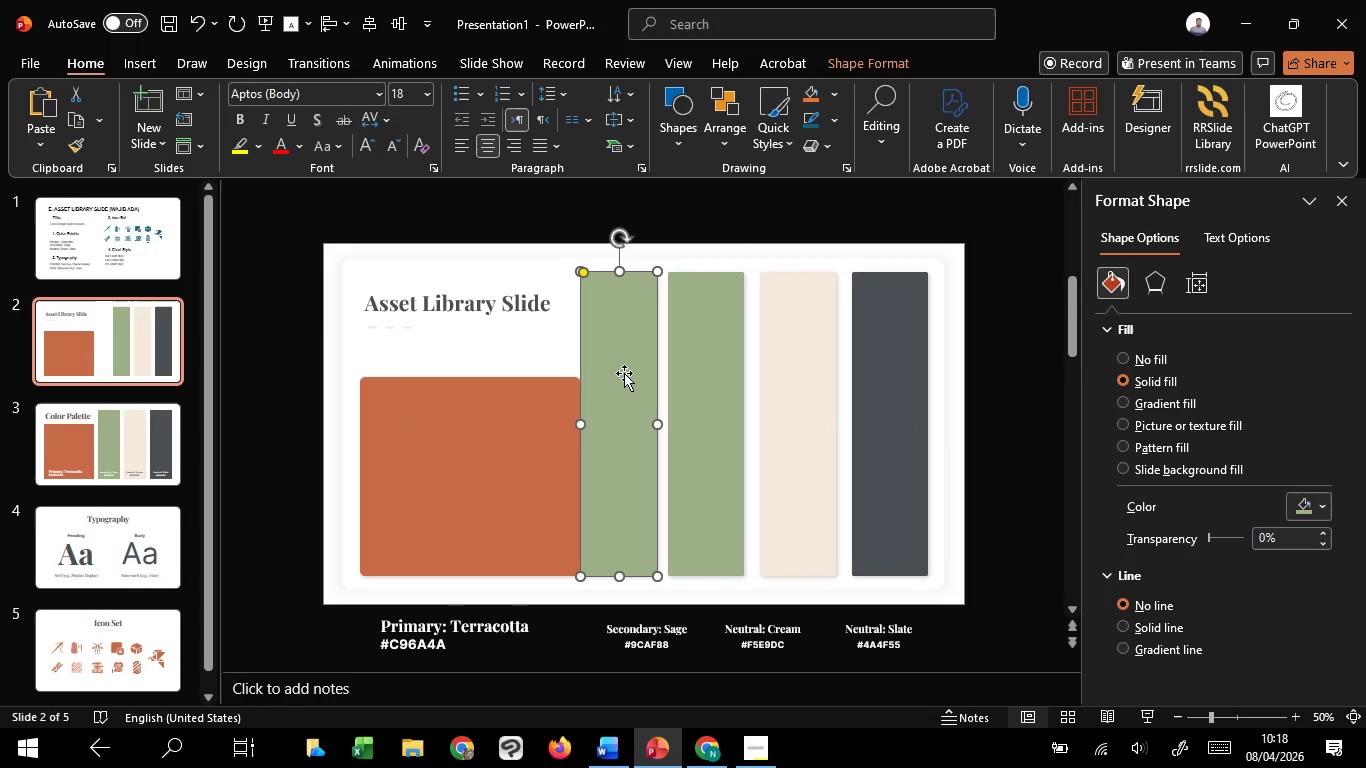 
key(Control+Shift+C)
 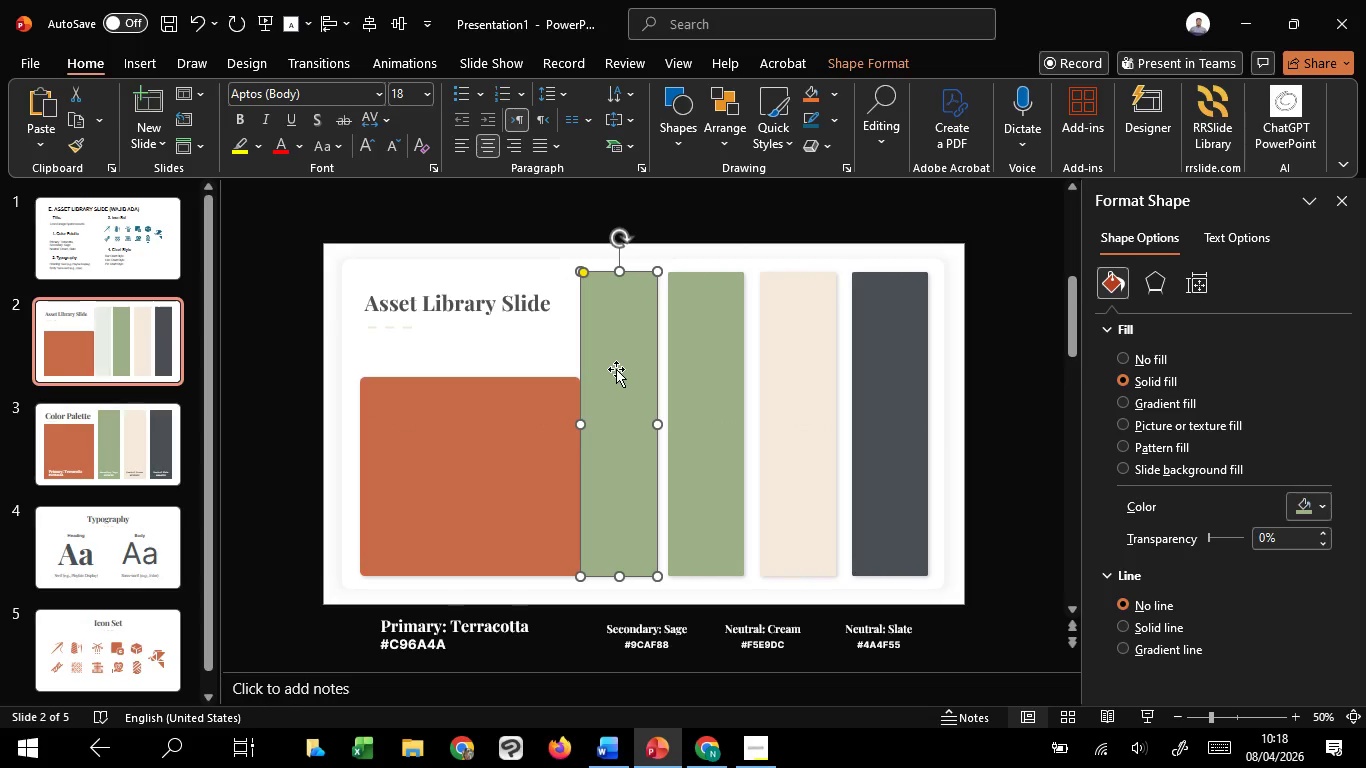 
left_click_drag(start_coordinate=[616, 369], to_coordinate=[532, 355])
 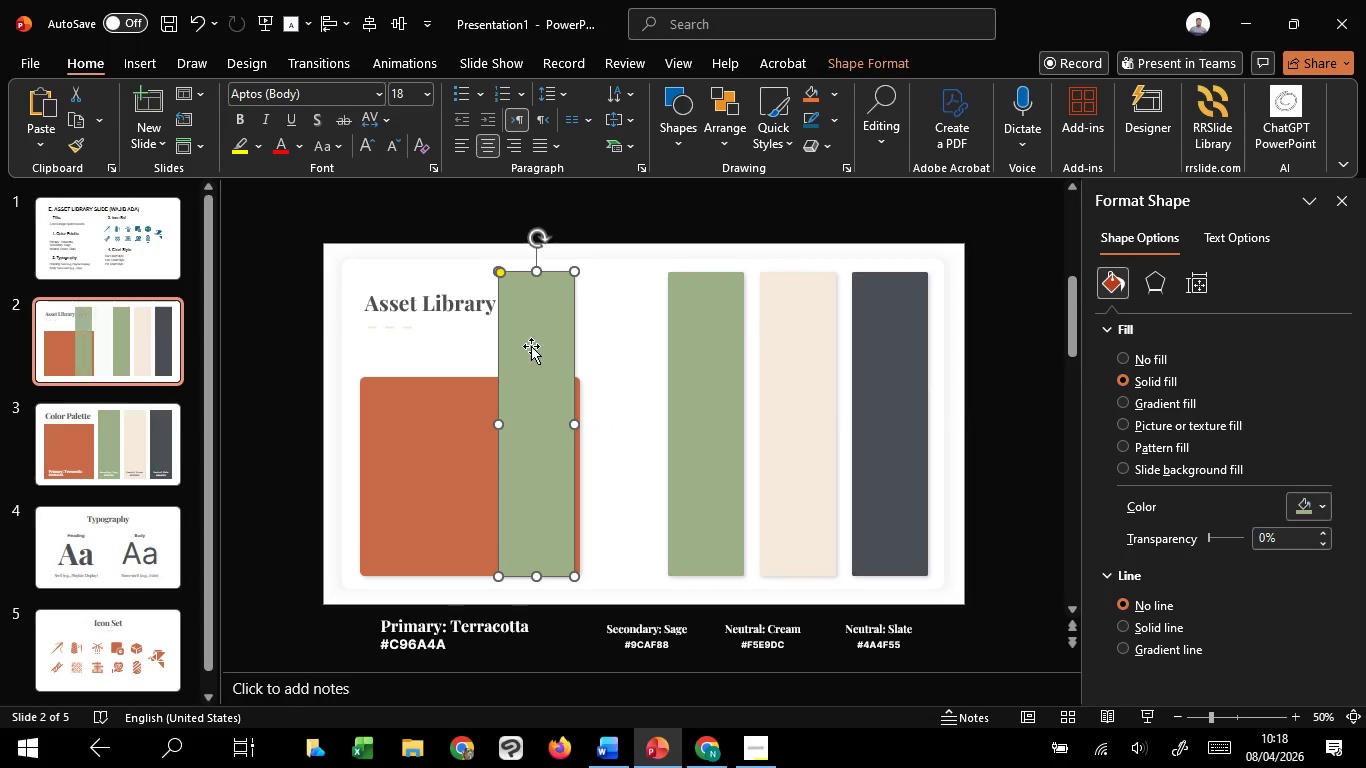 
hold_key(key=ShiftLeft, duration=1.51)
 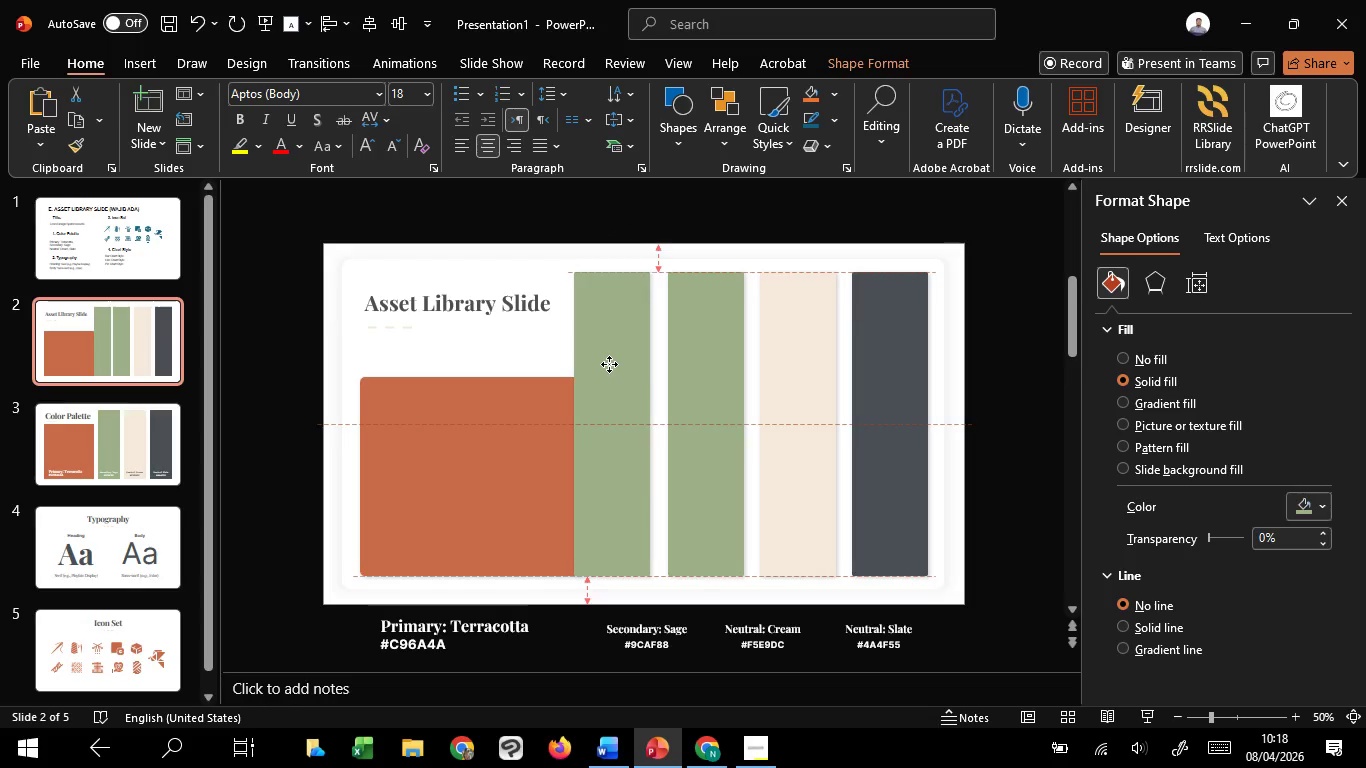 
hold_key(key=ShiftLeft, duration=1.52)
 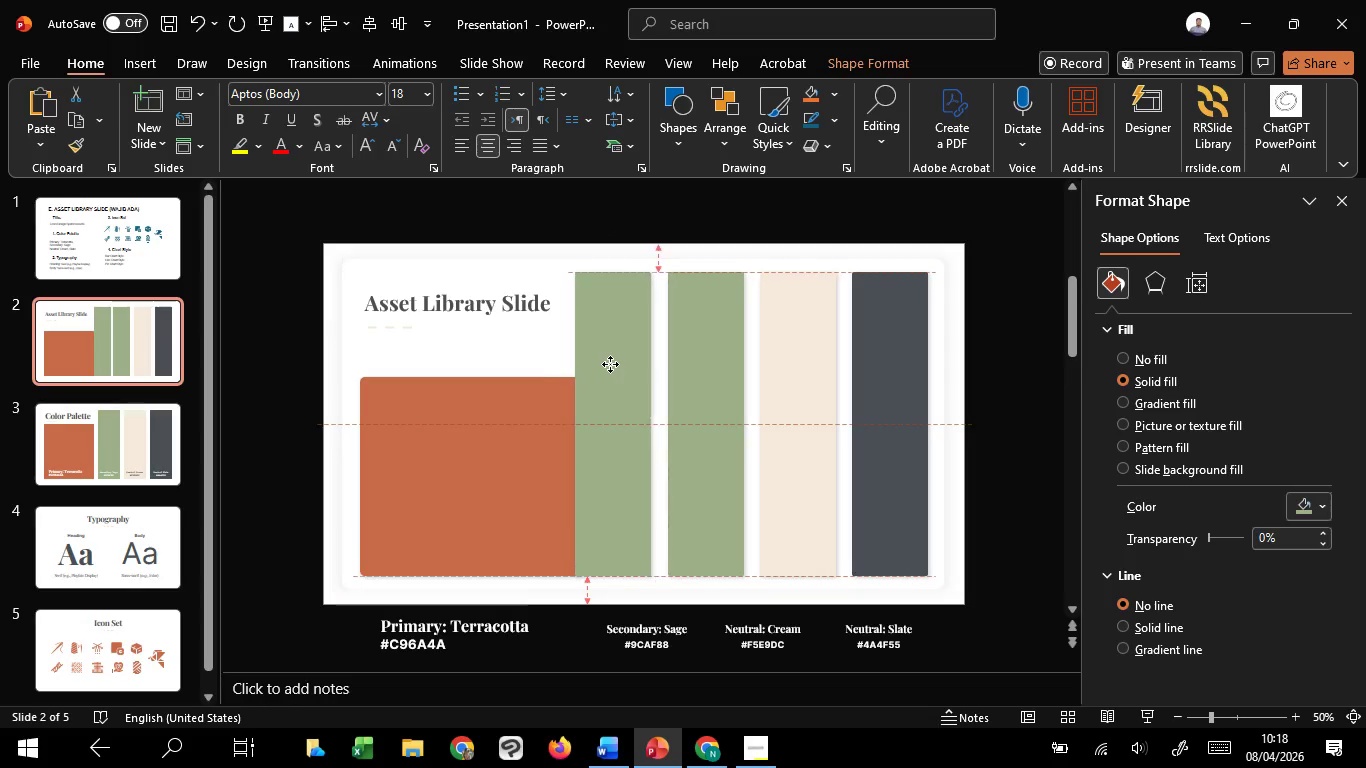 
hold_key(key=ShiftLeft, duration=1.5)
 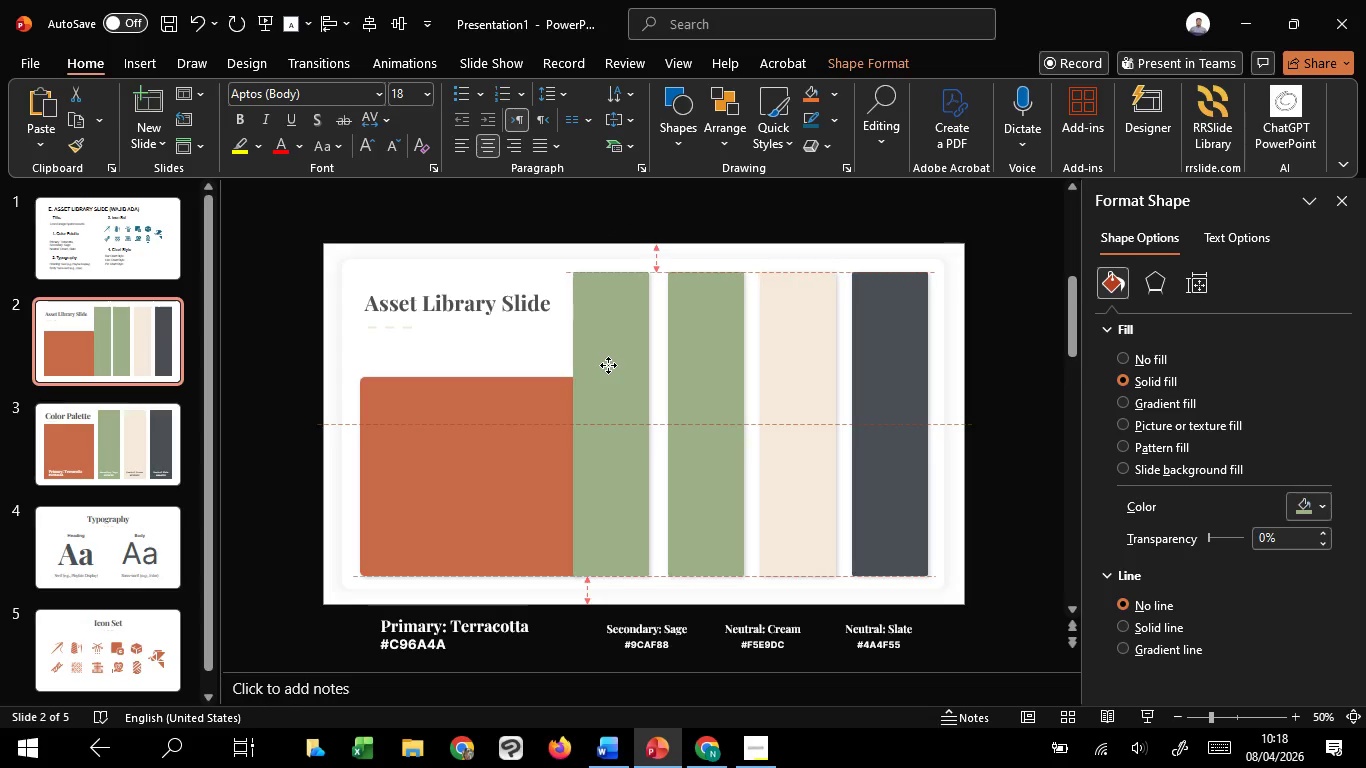 
hold_key(key=ShiftLeft, duration=1.51)
 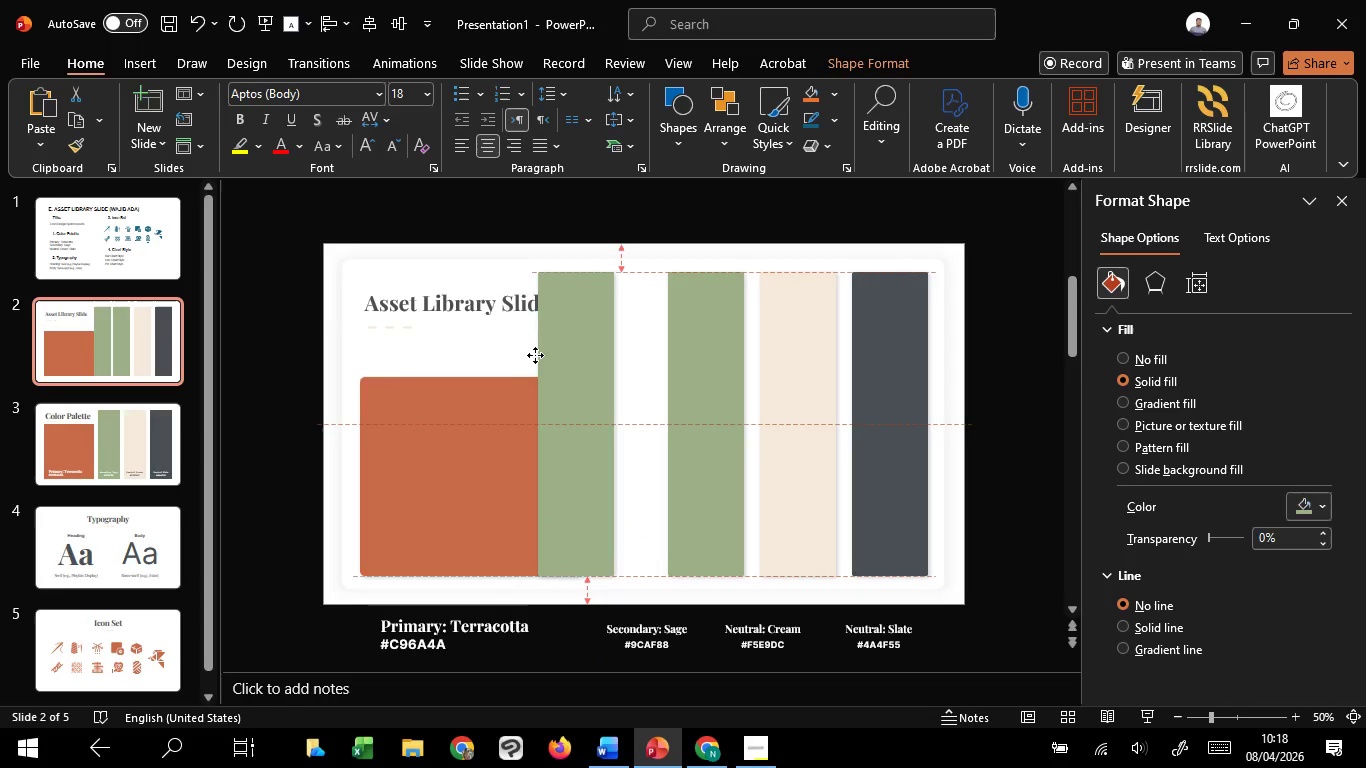 
hold_key(key=ShiftLeft, duration=1.03)
 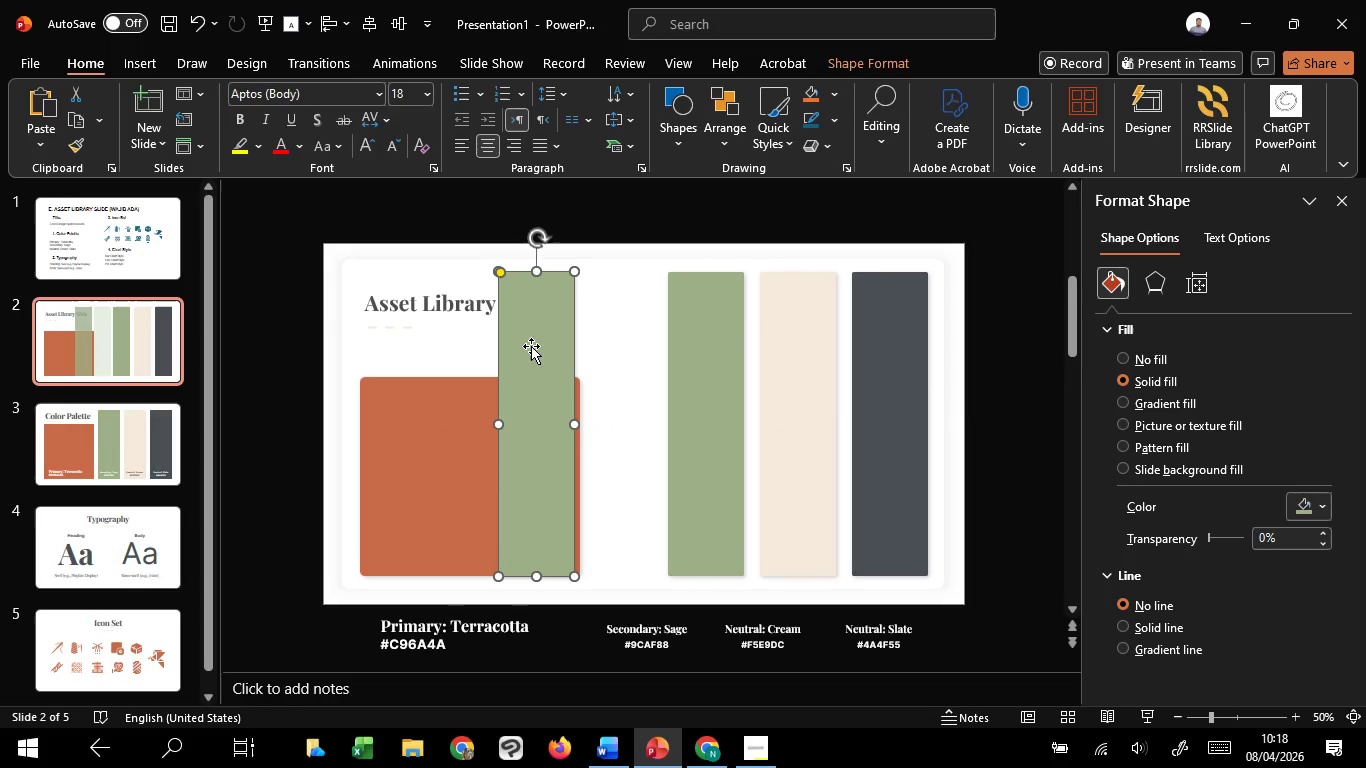 
hold_key(key=ShiftLeft, duration=1.52)
left_click_drag(start_coordinate=[531, 346], to_coordinate=[609, 341])
 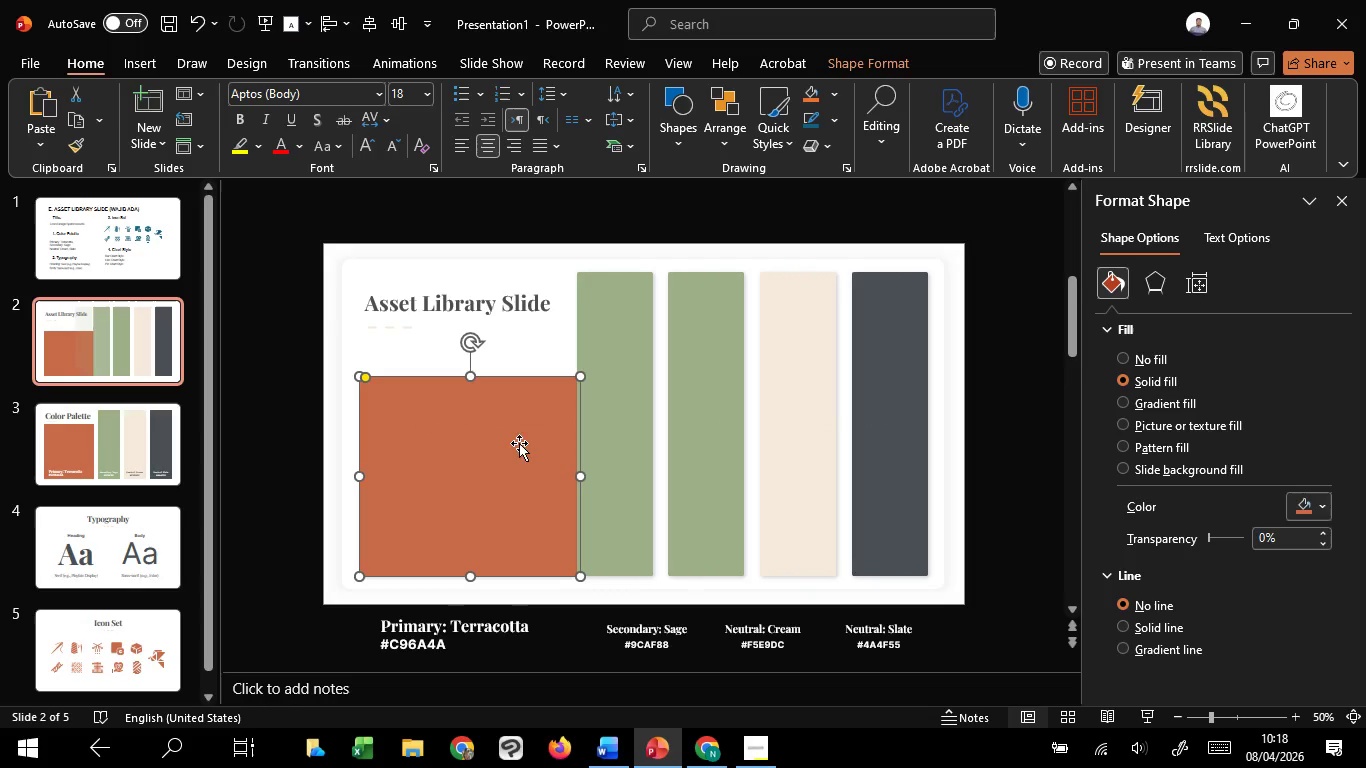 
hold_key(key=ShiftLeft, duration=1.51)
 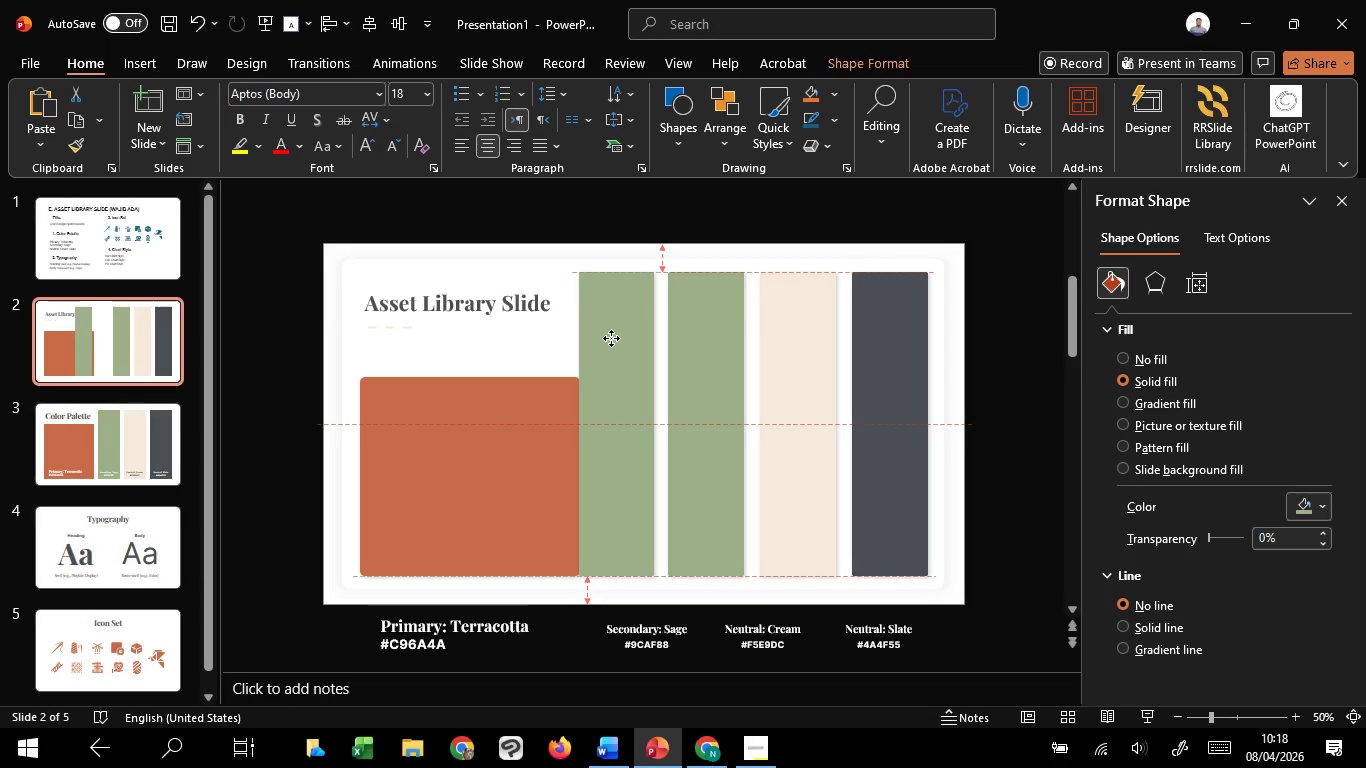 
hold_key(key=ShiftLeft, duration=1.53)
 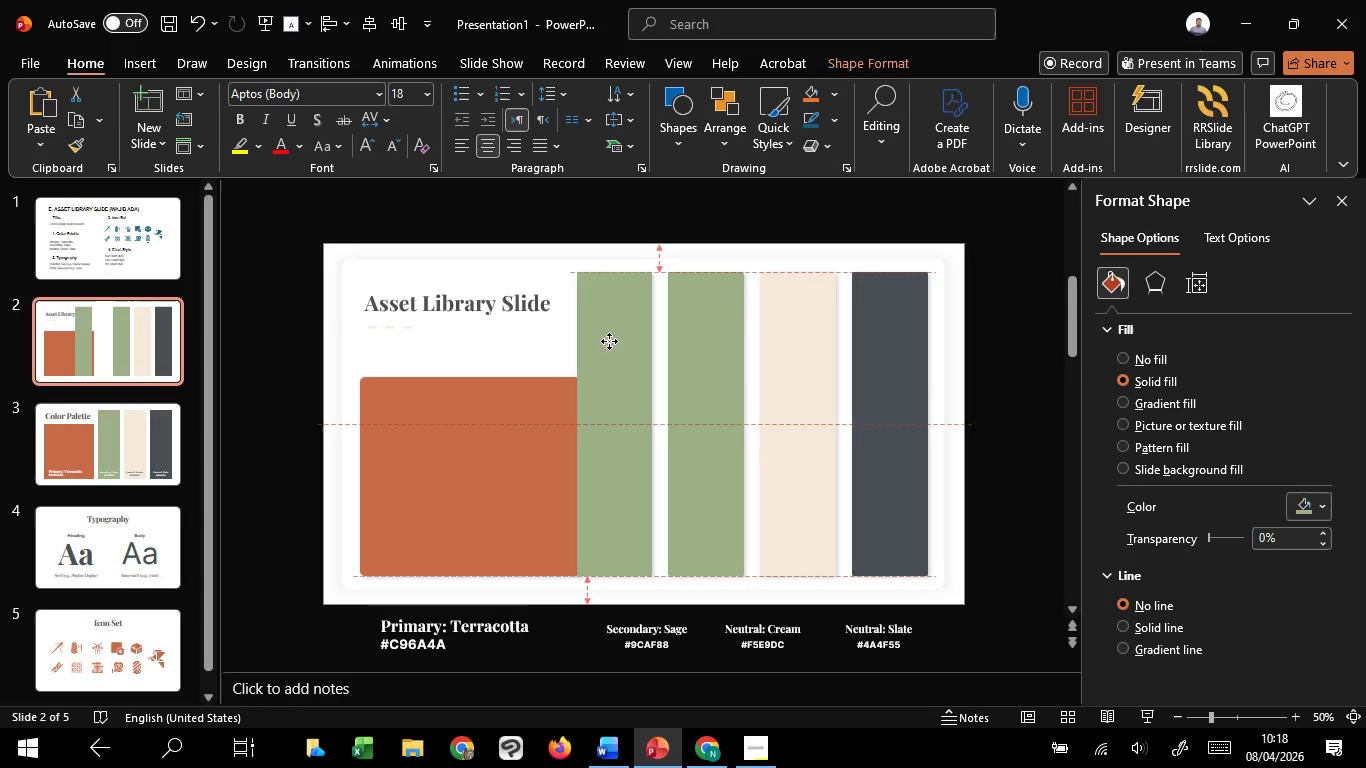 
hold_key(key=ShiftLeft, duration=1.0)
 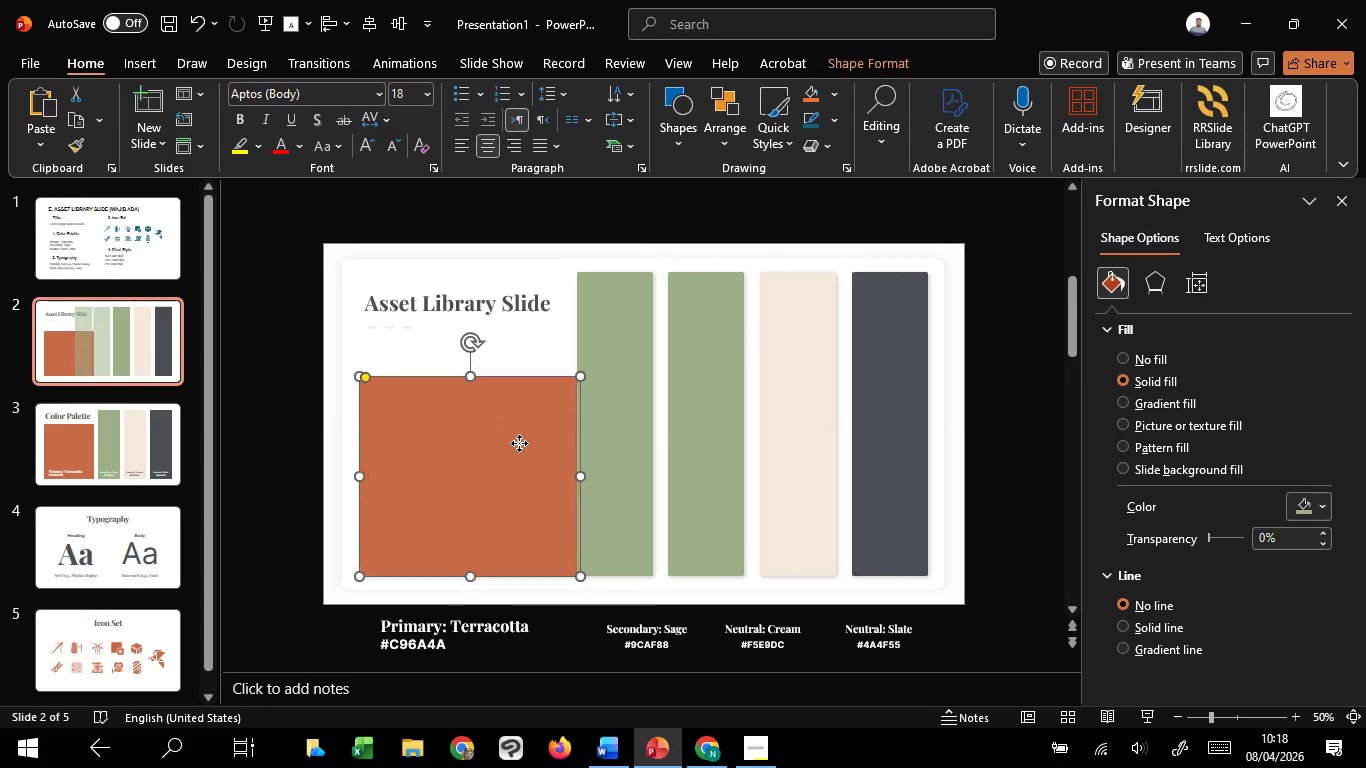 
left_click([519, 443])
 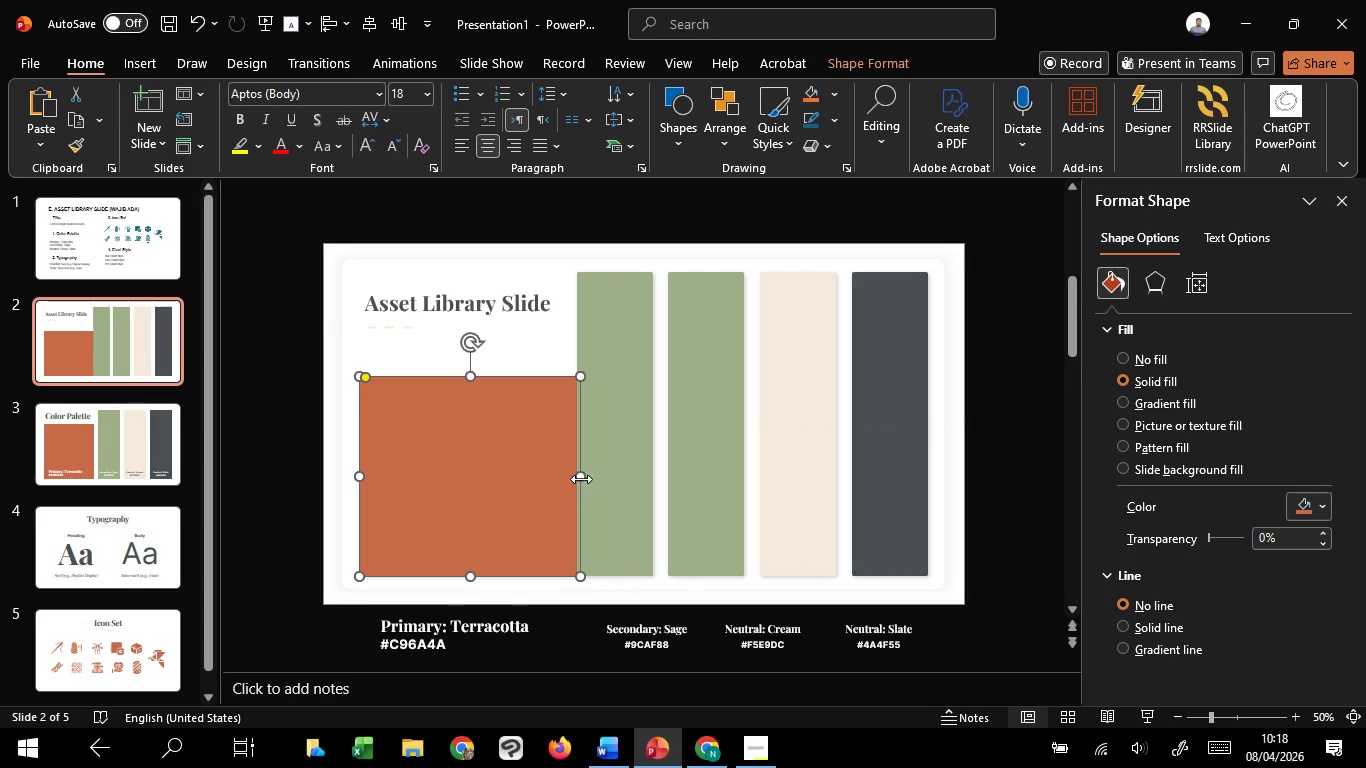 
left_click_drag(start_coordinate=[580, 478], to_coordinate=[404, 465])
 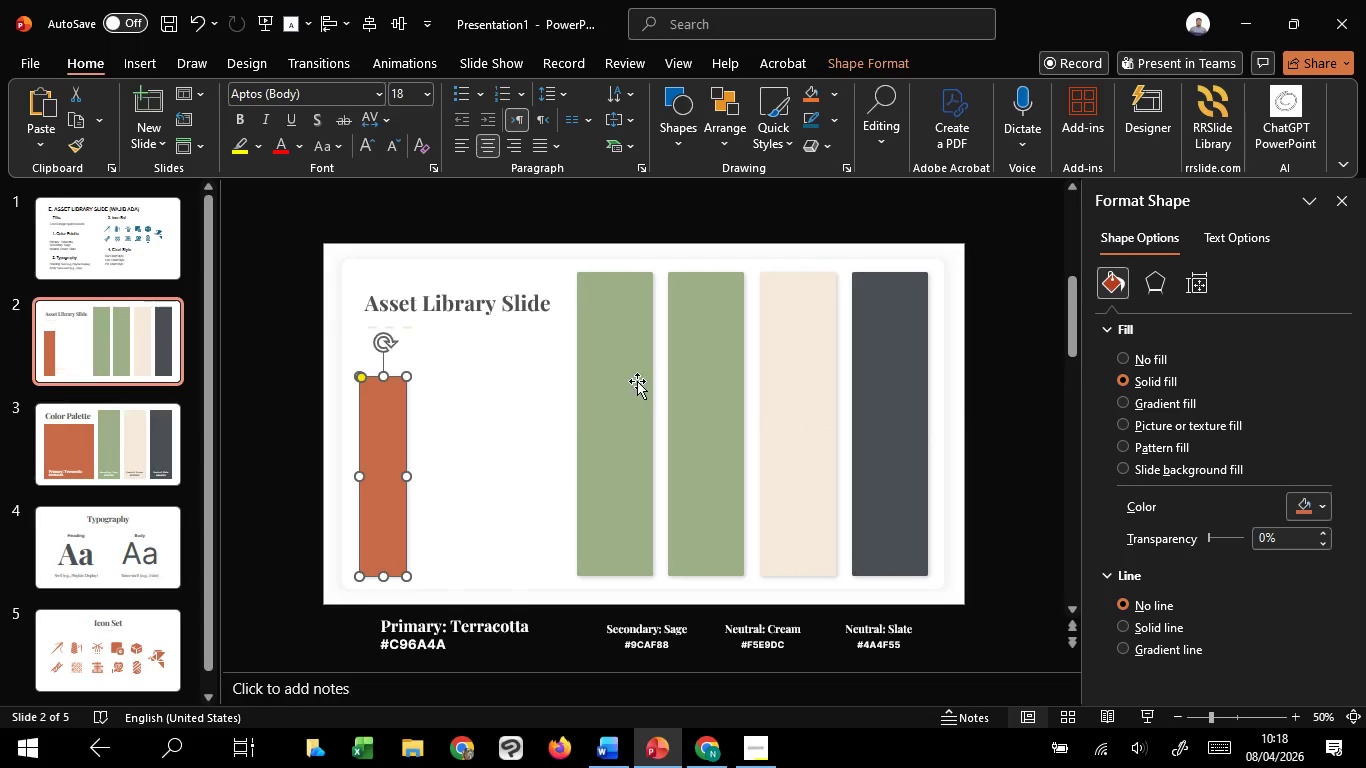 
left_click([637, 381])
 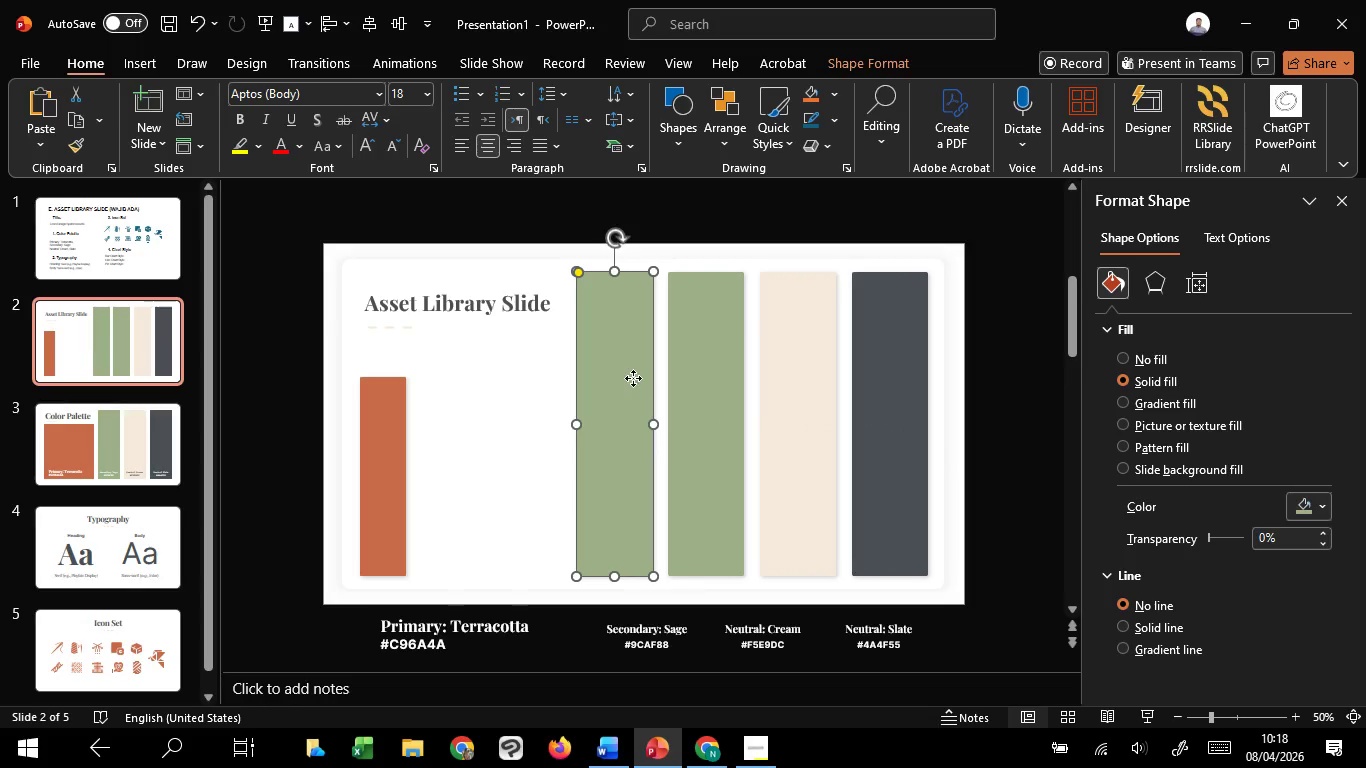 
hold_key(key=ShiftLeft, duration=1.52)
 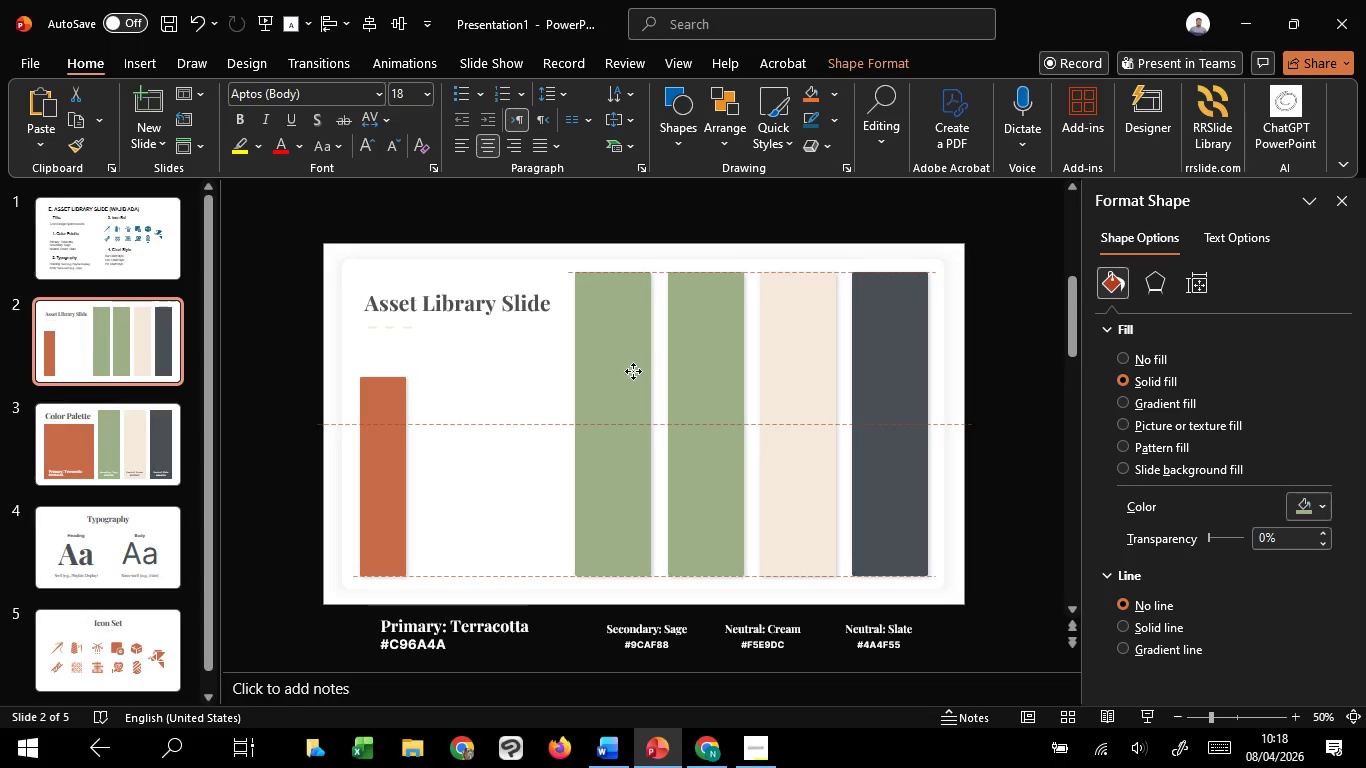 
hold_key(key=ShiftLeft, duration=1.5)
 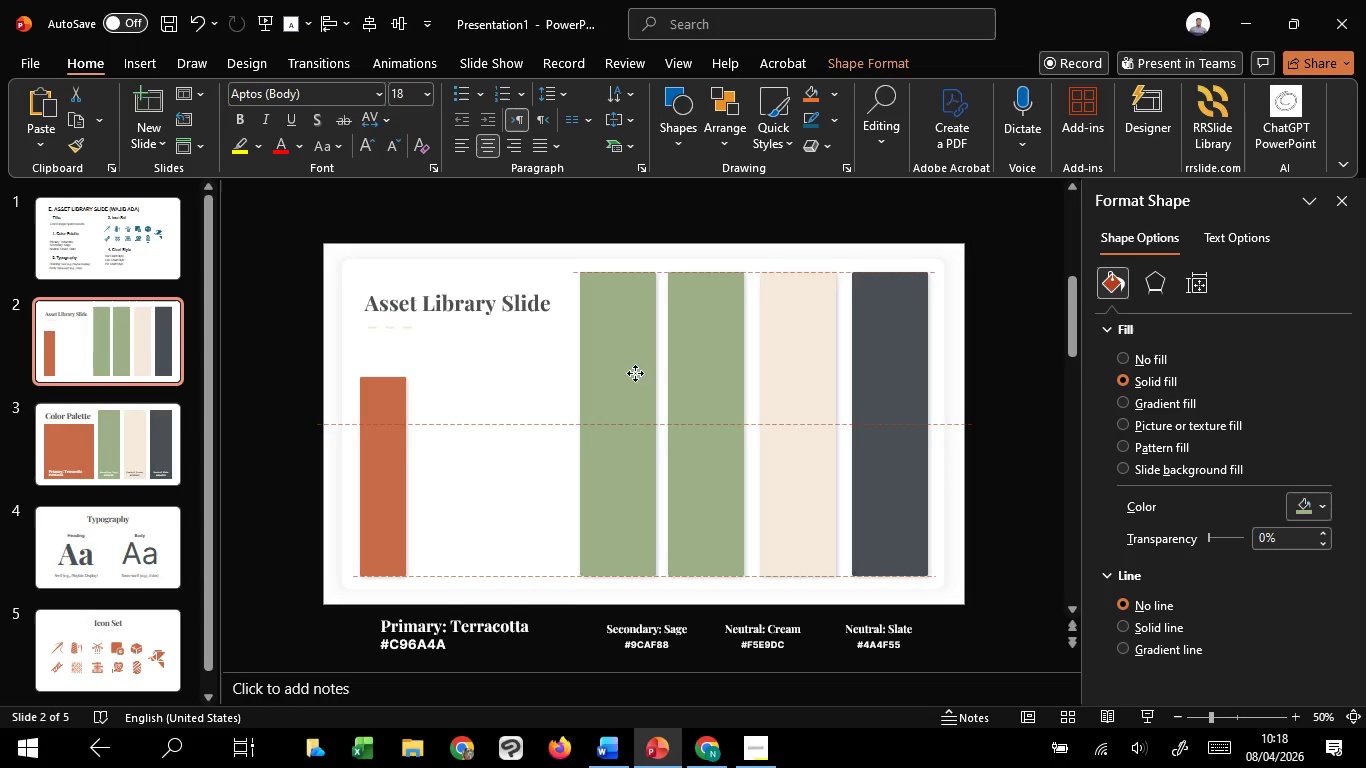 
hold_key(key=ShiftLeft, duration=1.52)
 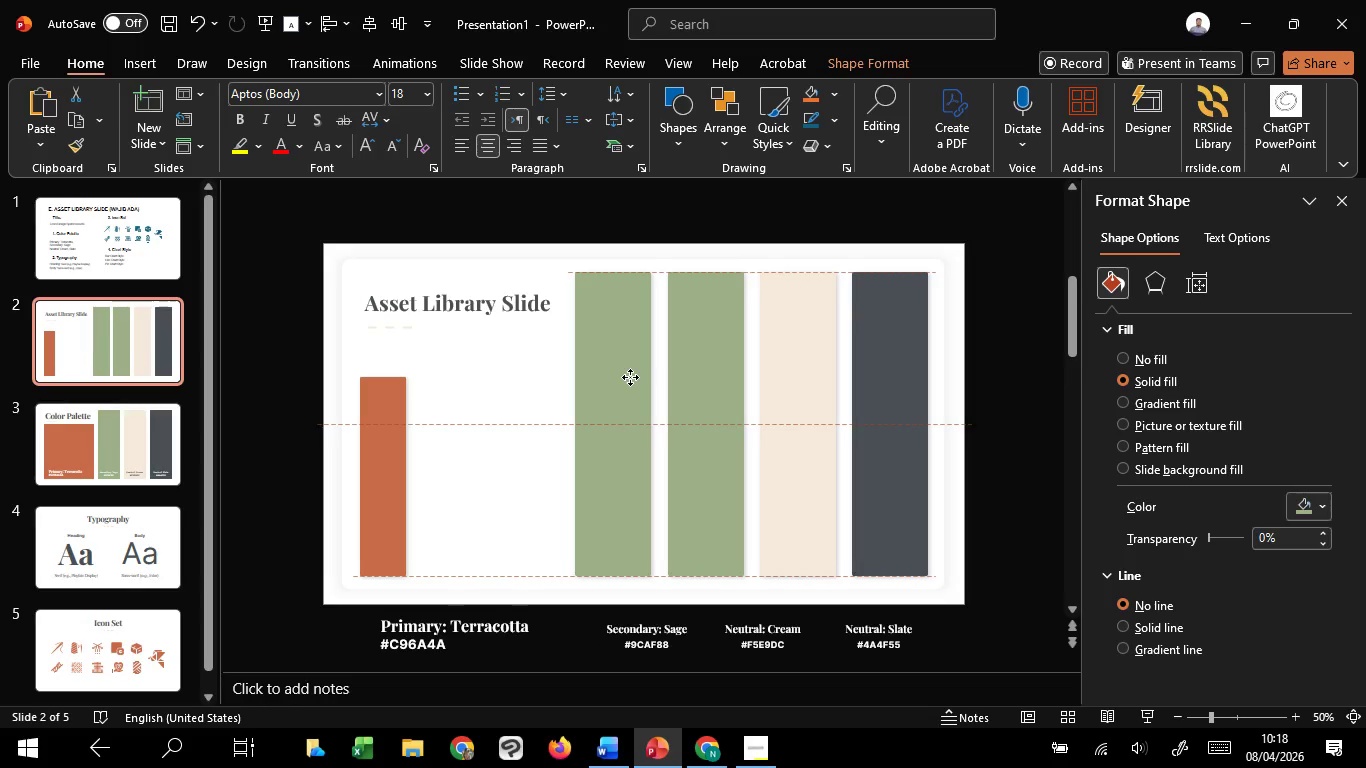 
hold_key(key=ShiftLeft, duration=1.5)
 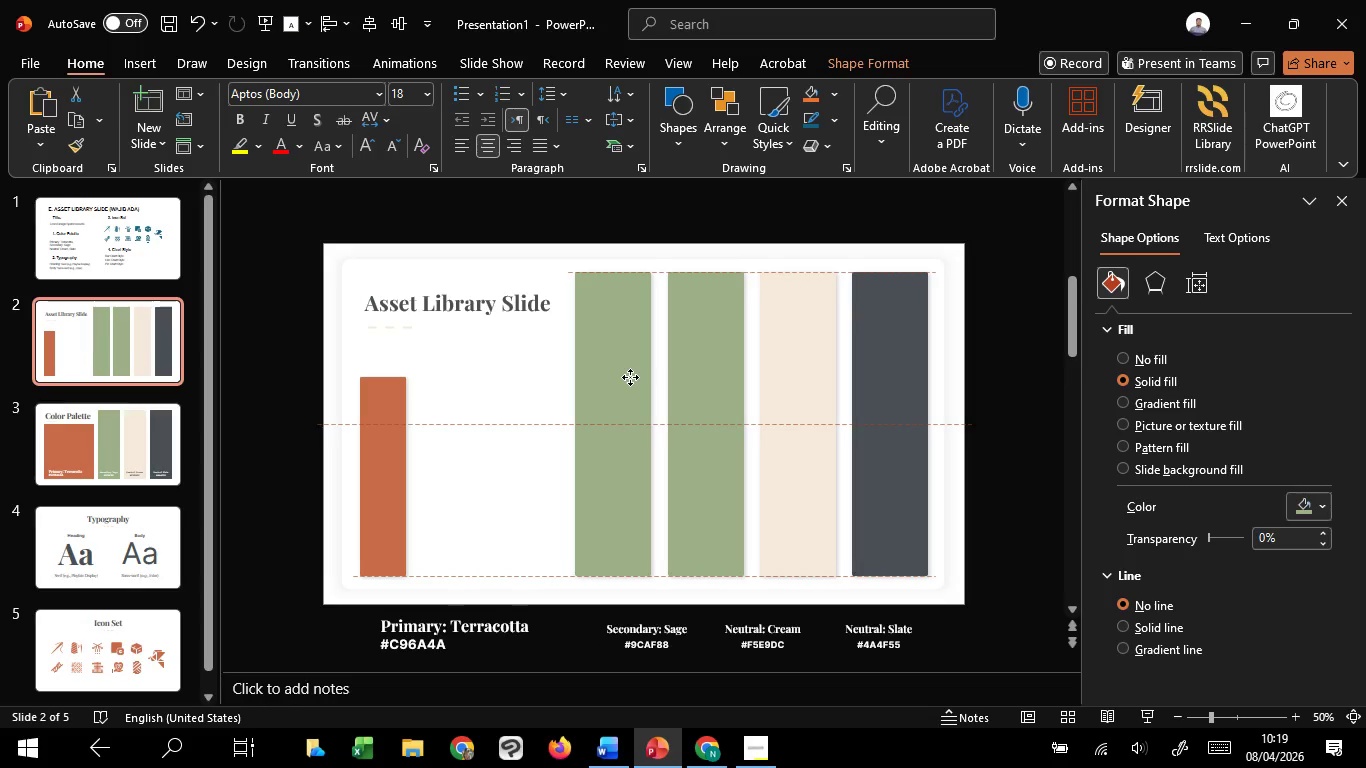 
hold_key(key=ShiftLeft, duration=1.22)
 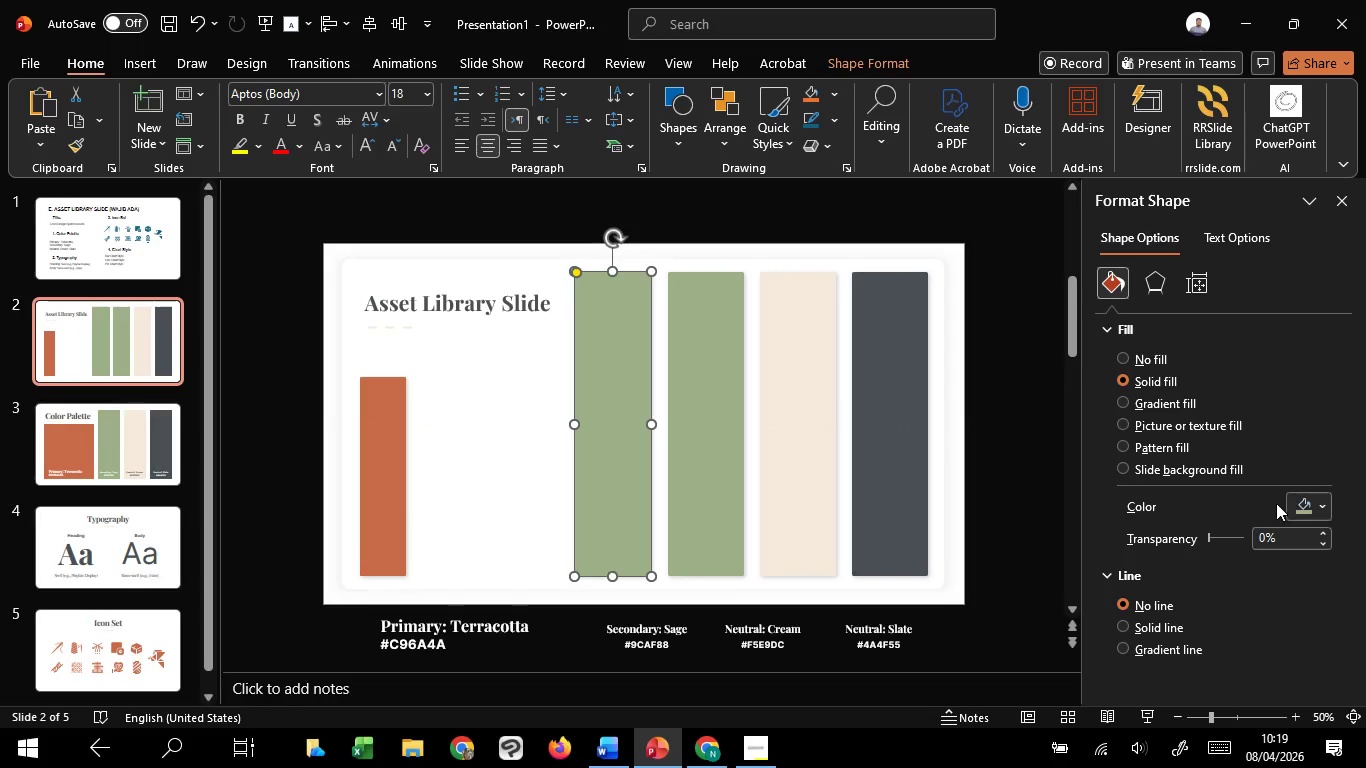 
left_click([1301, 503])
 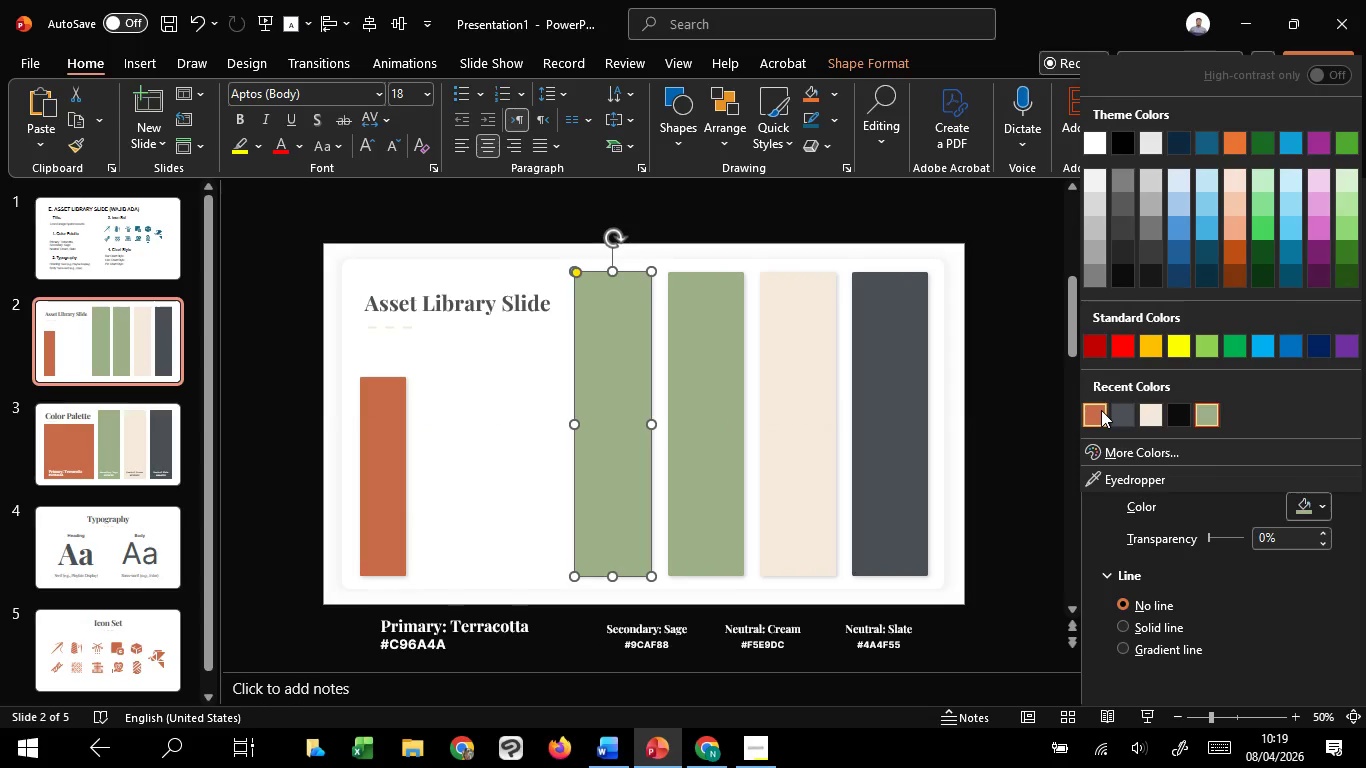 
left_click([1101, 410])
 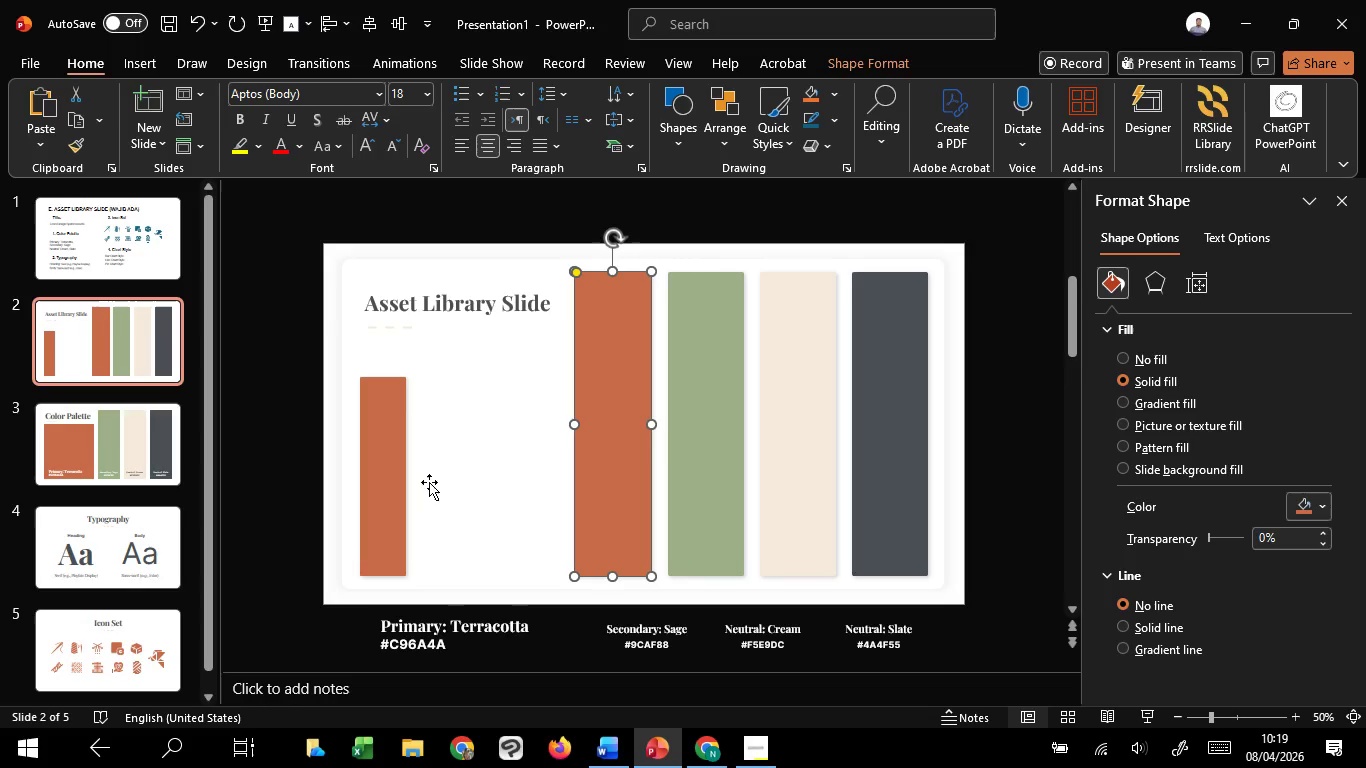 
left_click([397, 457])
 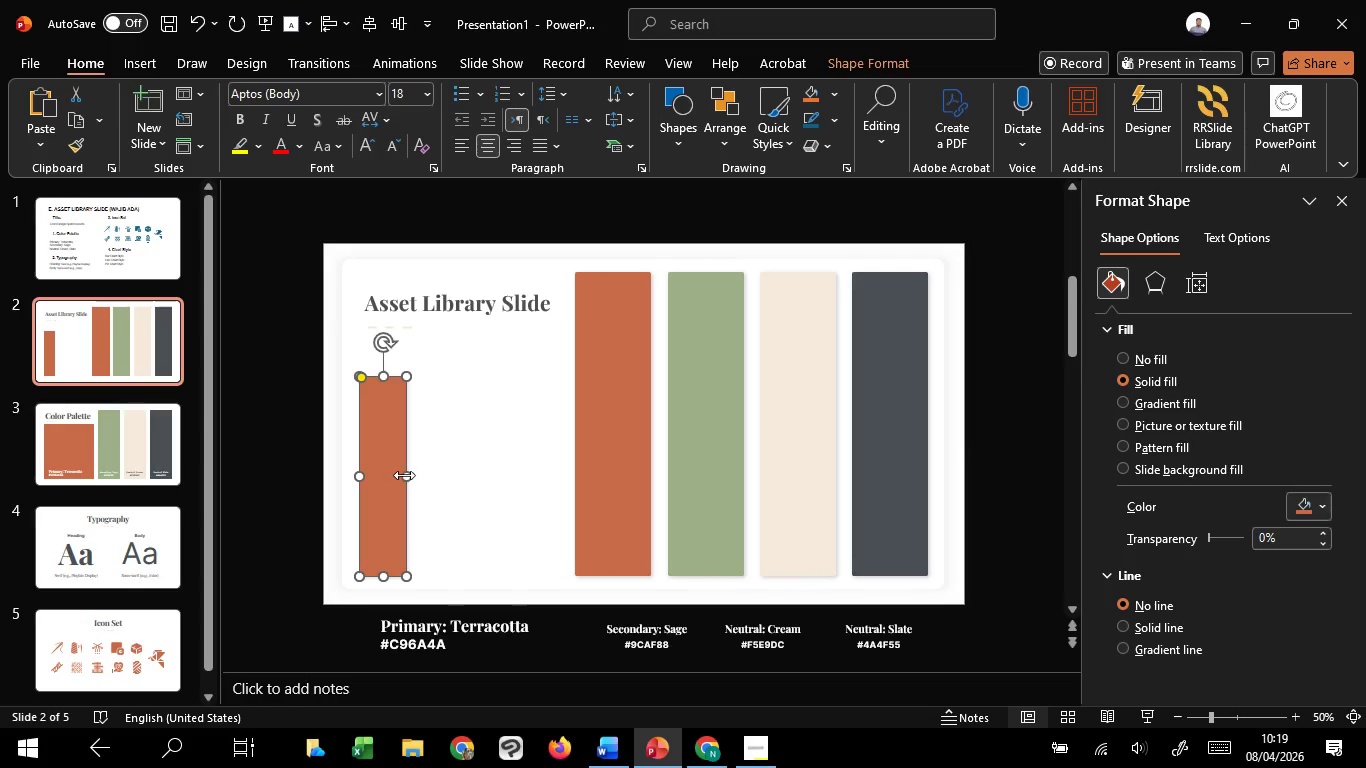 
left_click_drag(start_coordinate=[404, 475], to_coordinate=[560, 485])
 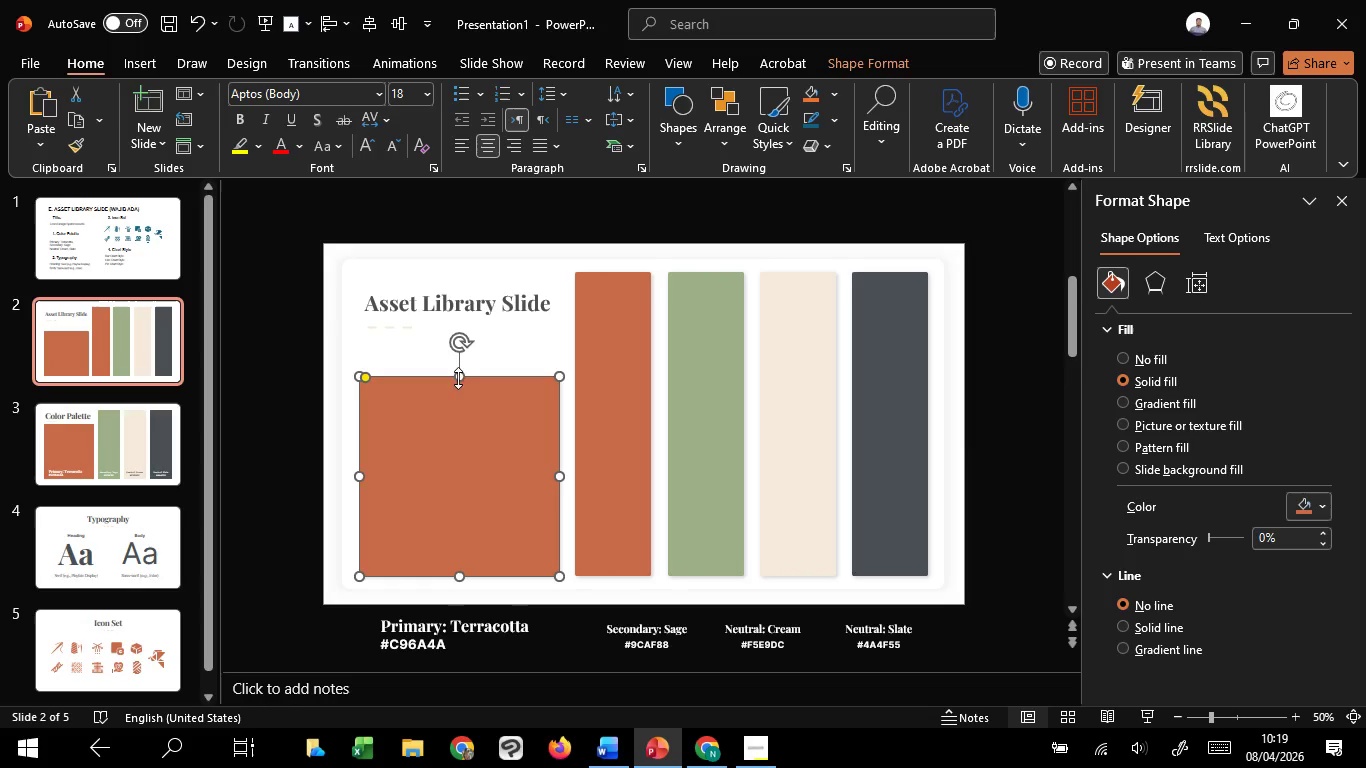 
left_click_drag(start_coordinate=[458, 378], to_coordinate=[459, 341])
 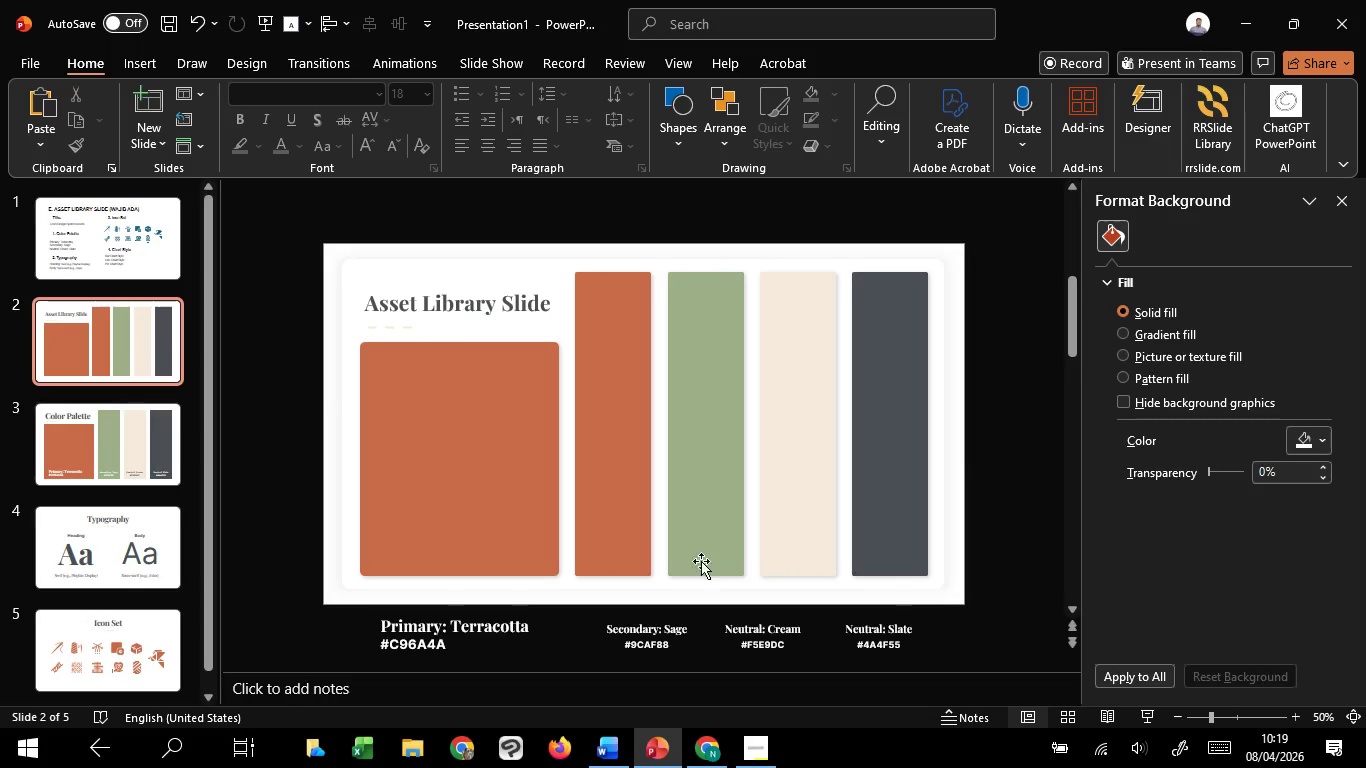 
left_click([487, 464])
 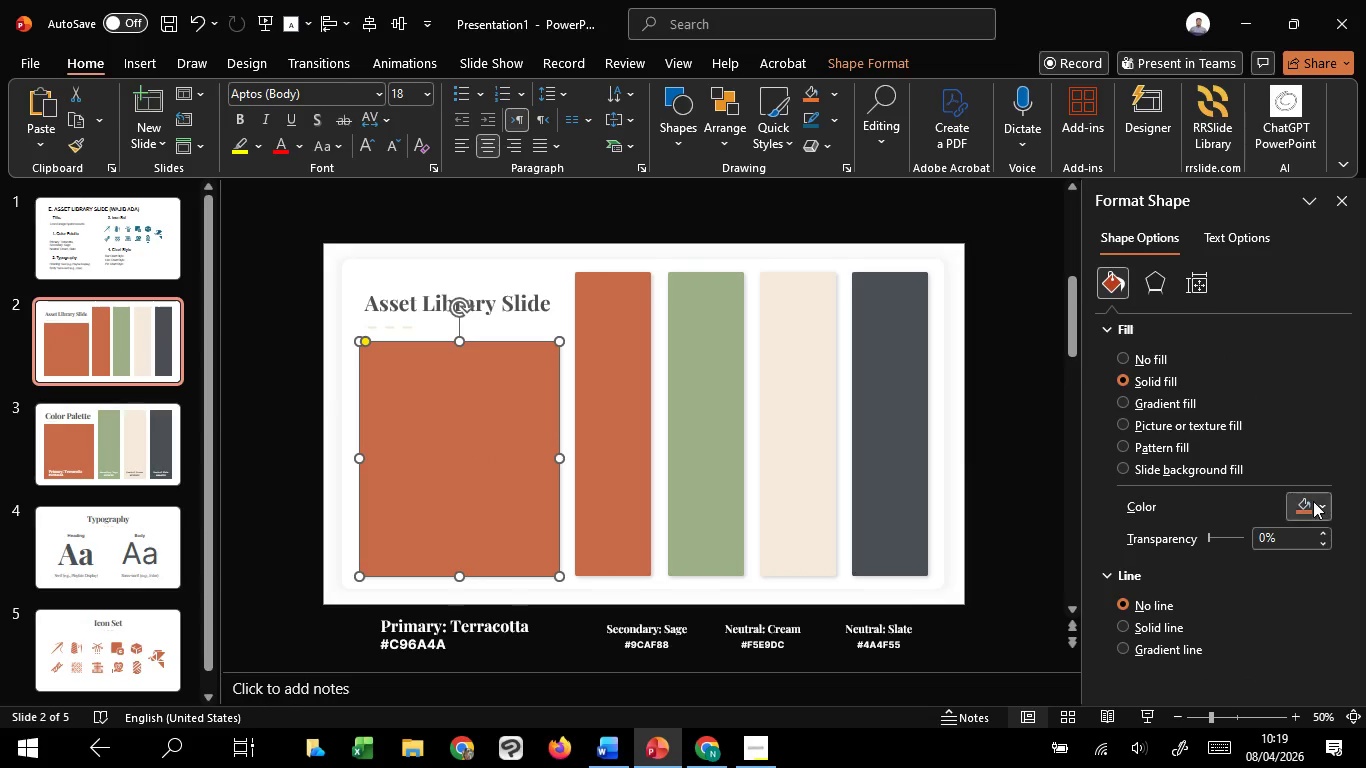 
left_click([1312, 499])
 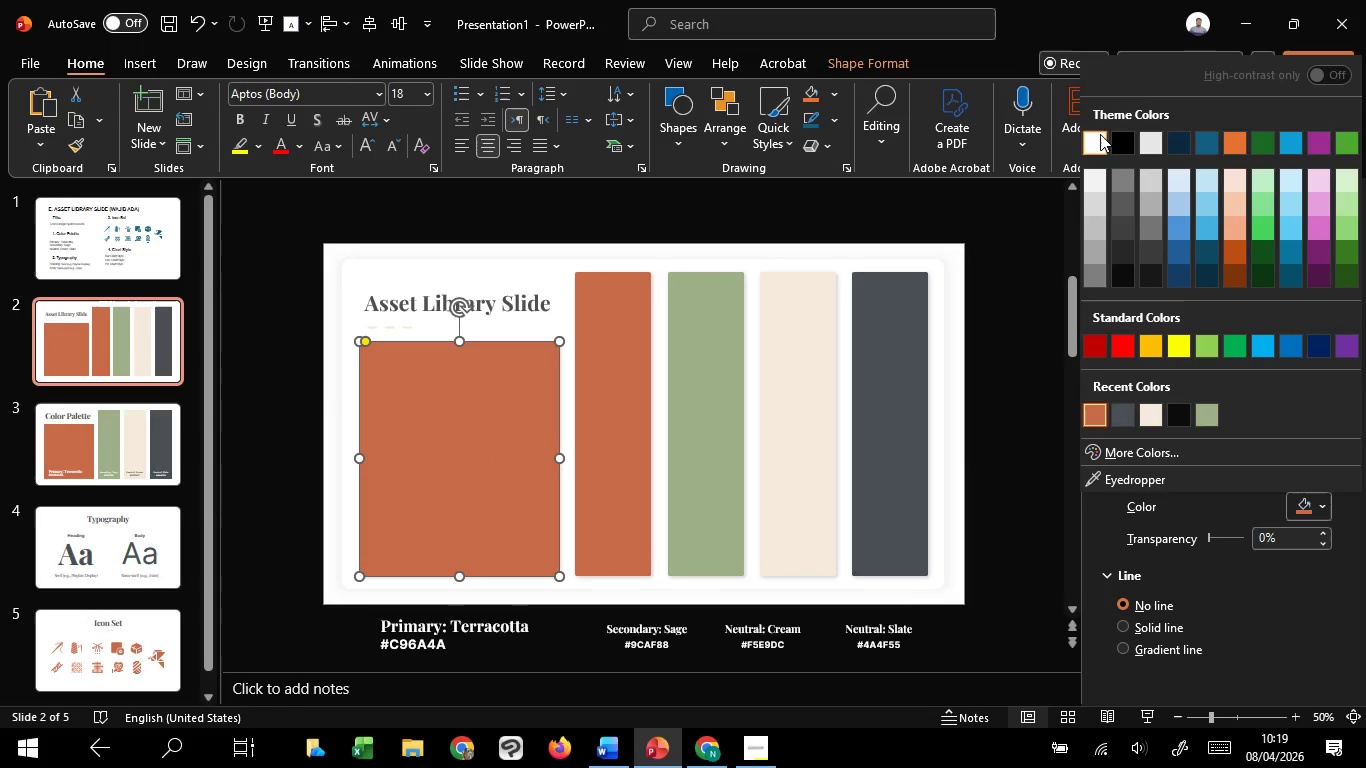 
left_click([1100, 133])
 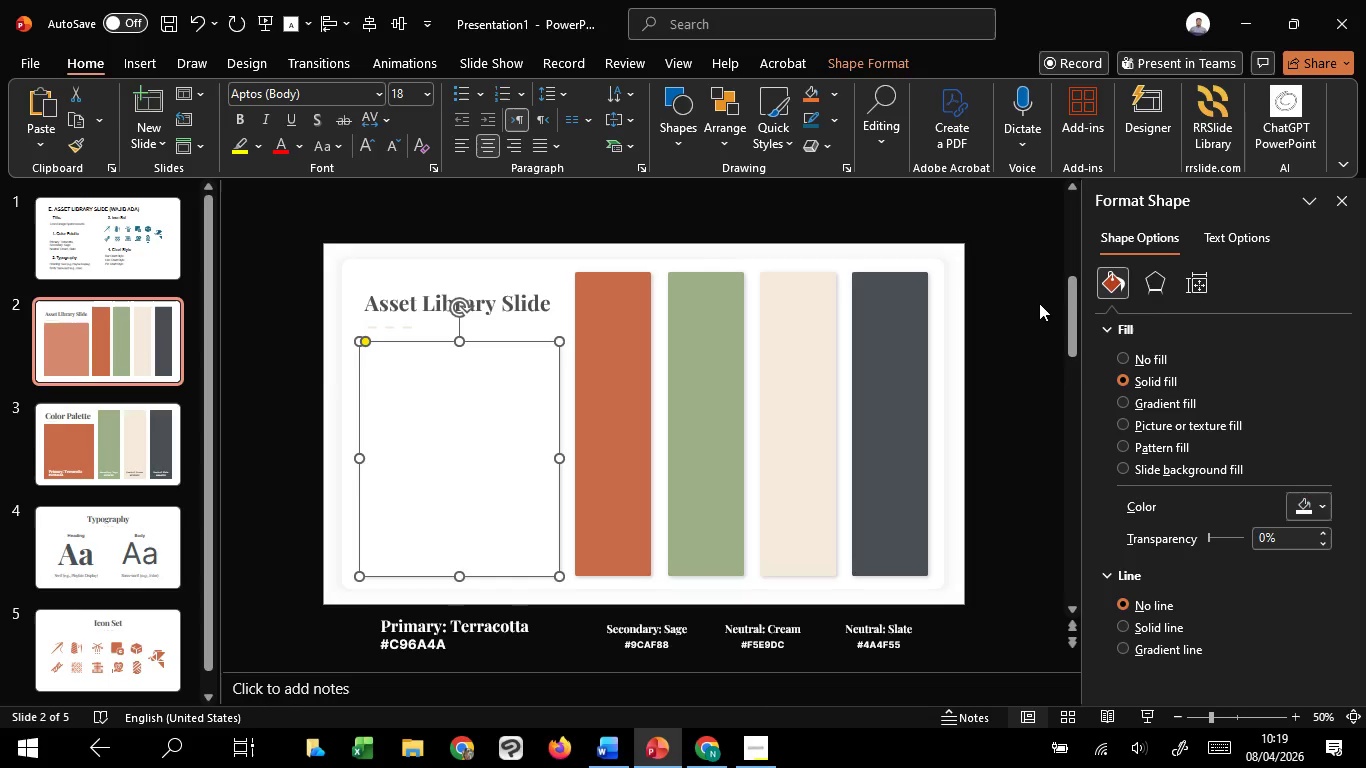 
left_click([1039, 303])
 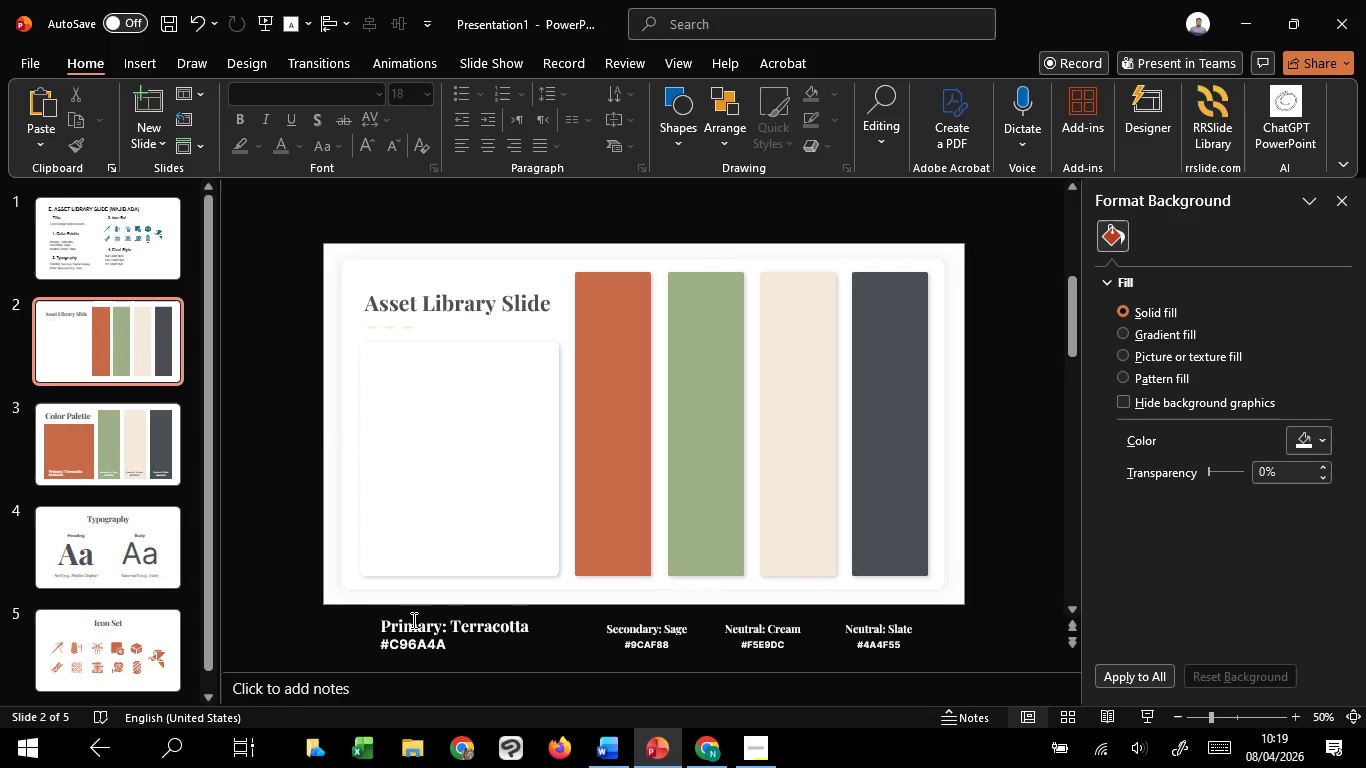 
left_click([412, 620])
 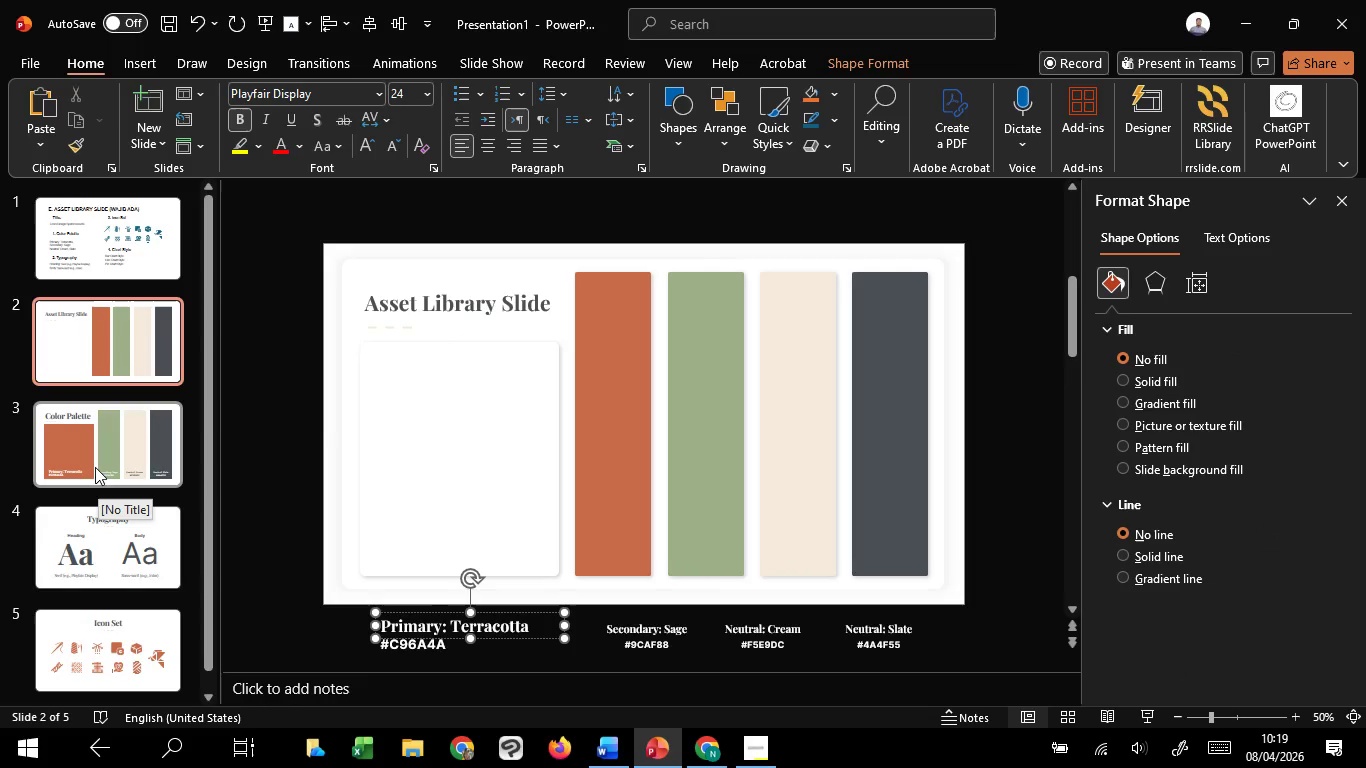 
left_click([106, 543])
 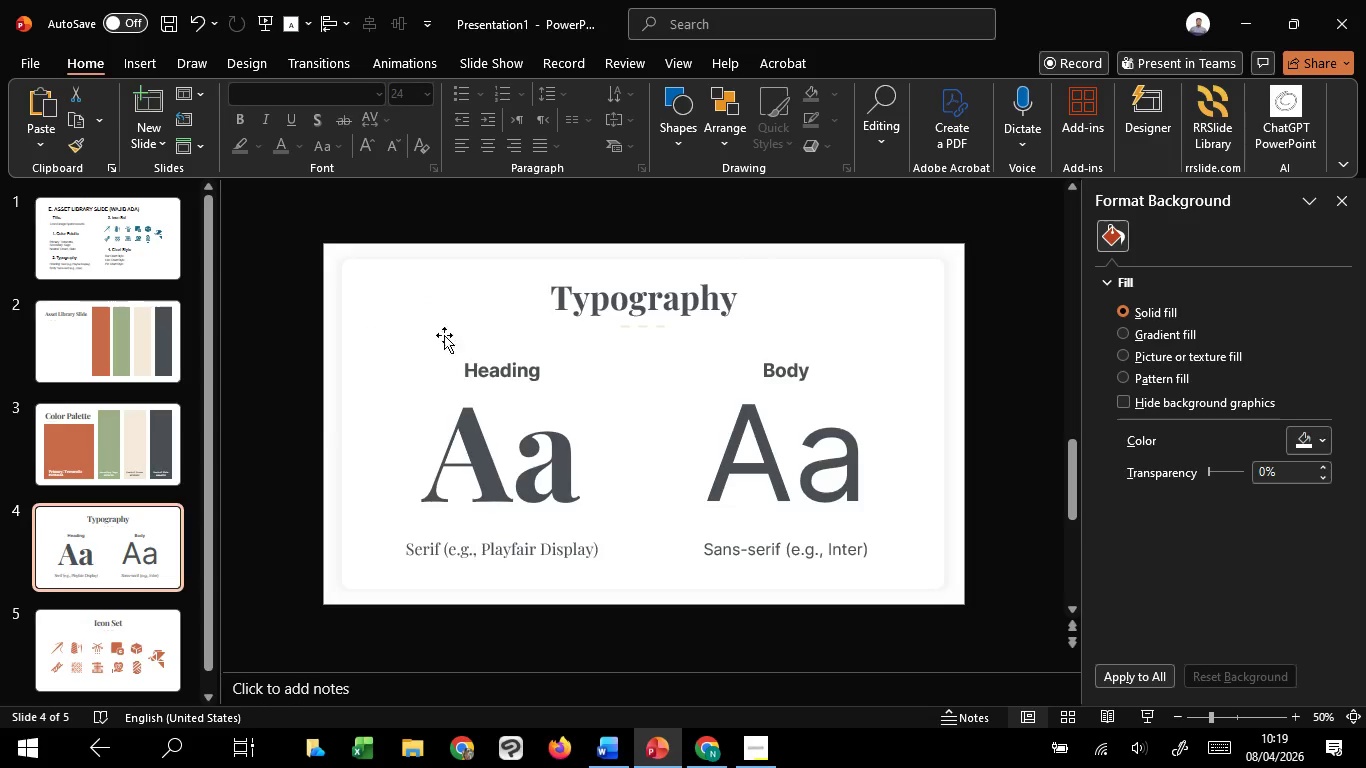 
left_click([625, 307])
 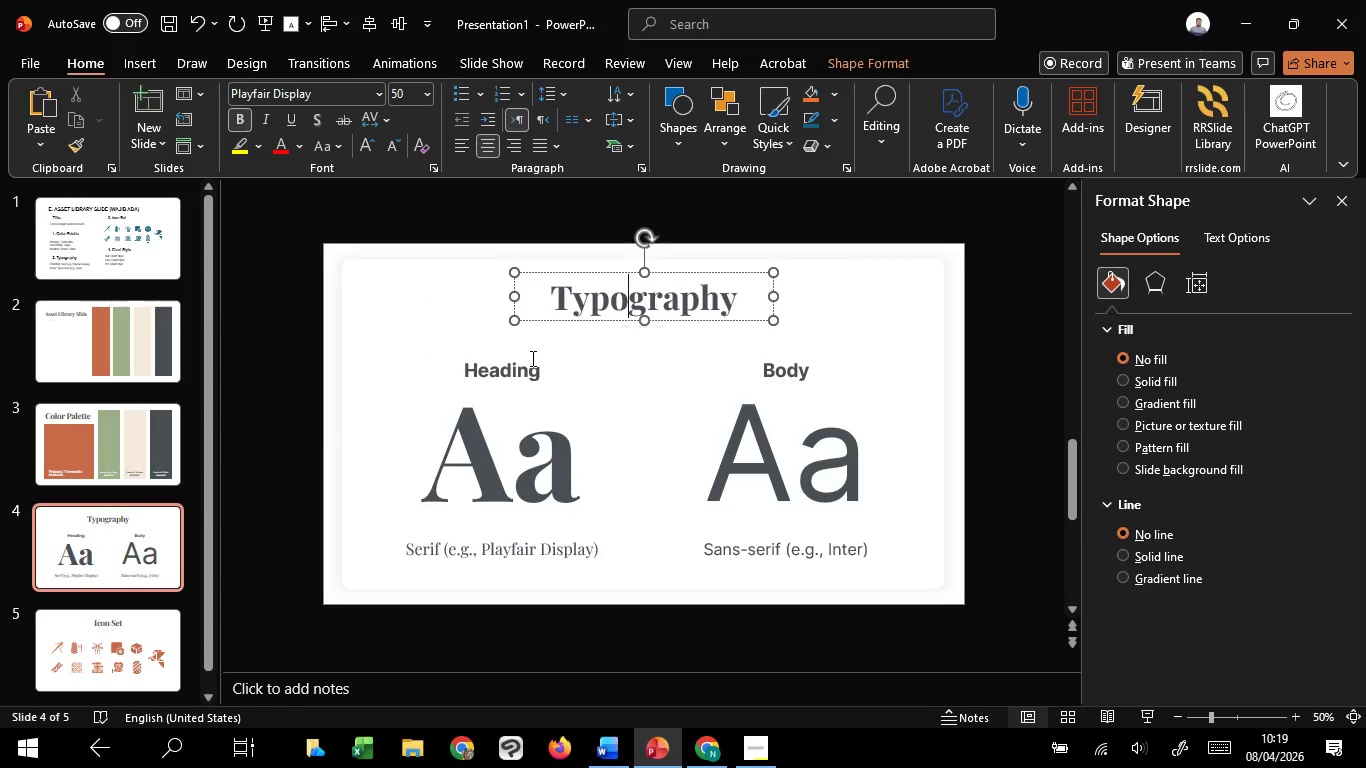 
hold_key(key=CapsLock, duration=1.08)
 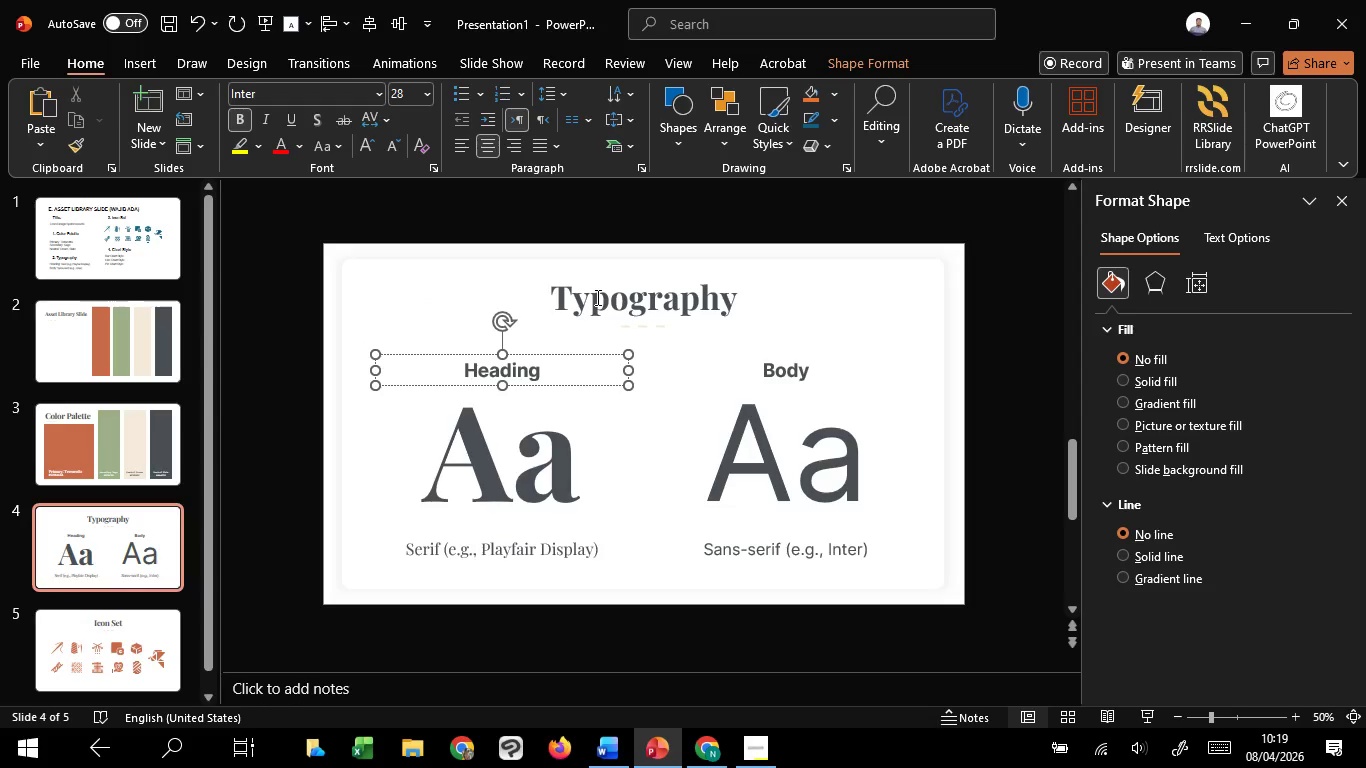 
left_click([522, 367])
 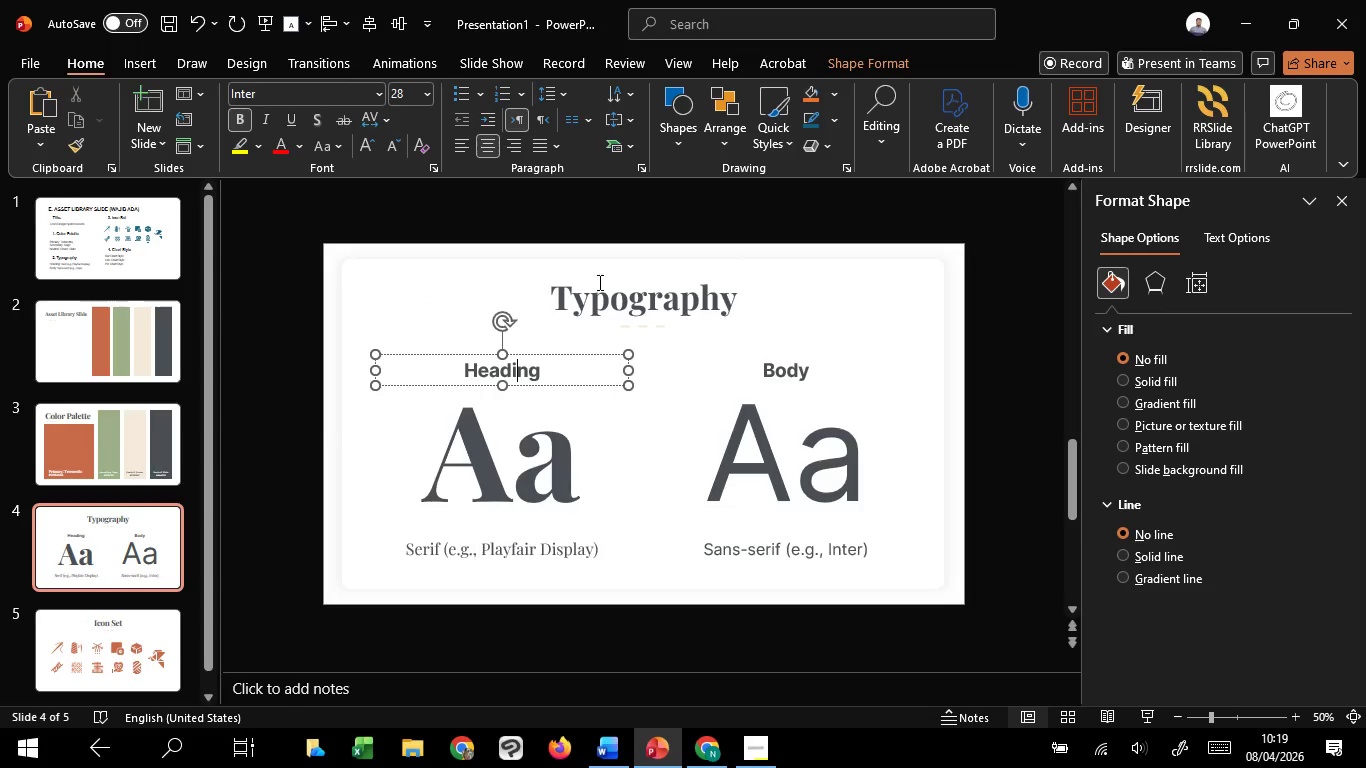 
hold_key(key=ShiftLeft, duration=1.52)
left_click([596, 297])
 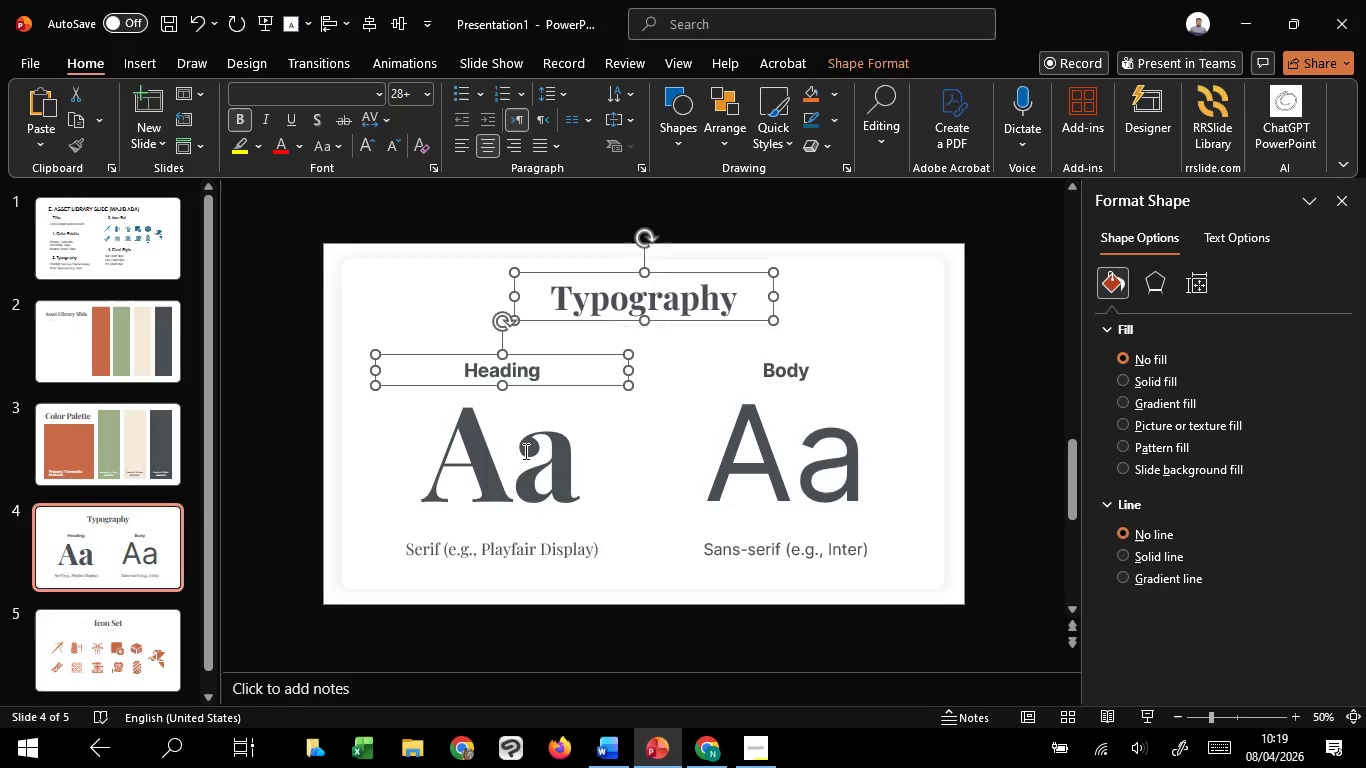 
hold_key(key=ShiftLeft, duration=1.53)
left_click([524, 451])
 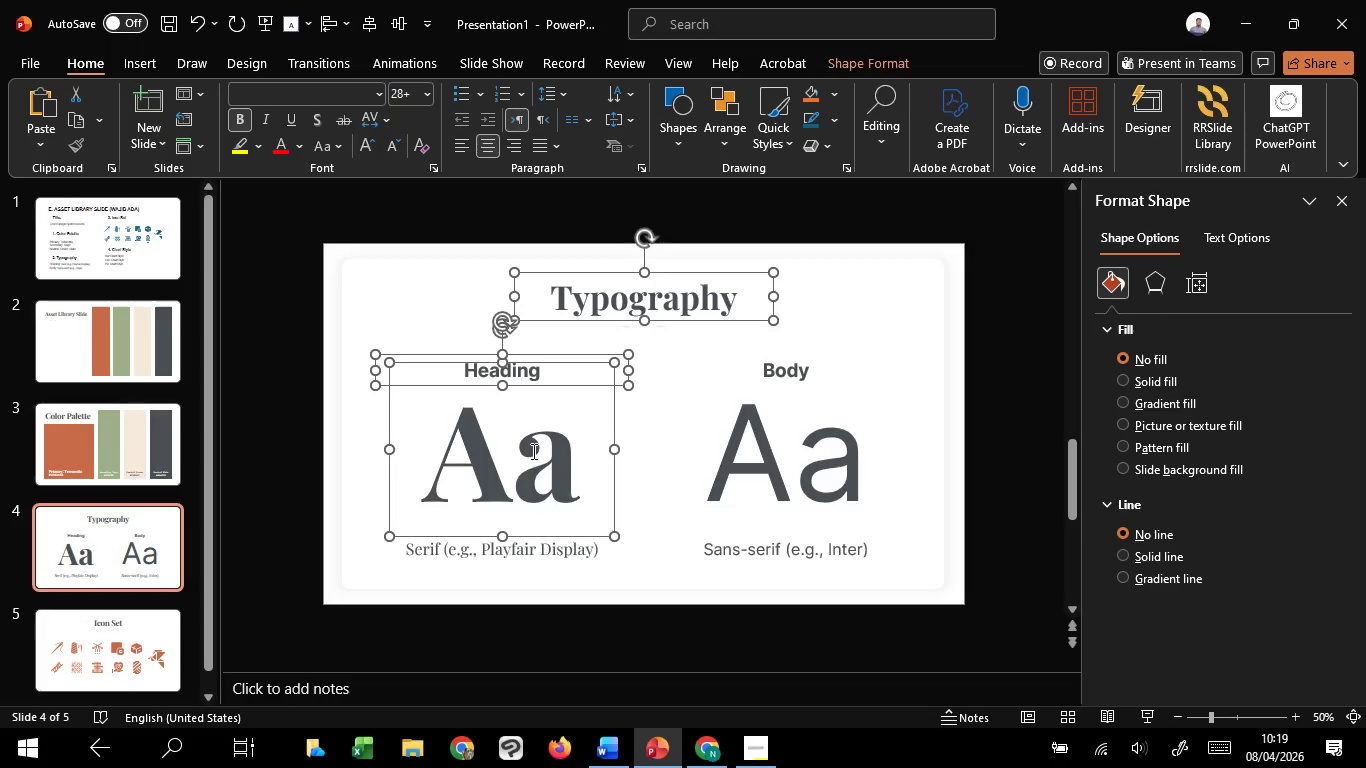 
hold_key(key=ShiftLeft, duration=1.52)
left_click([828, 468])
 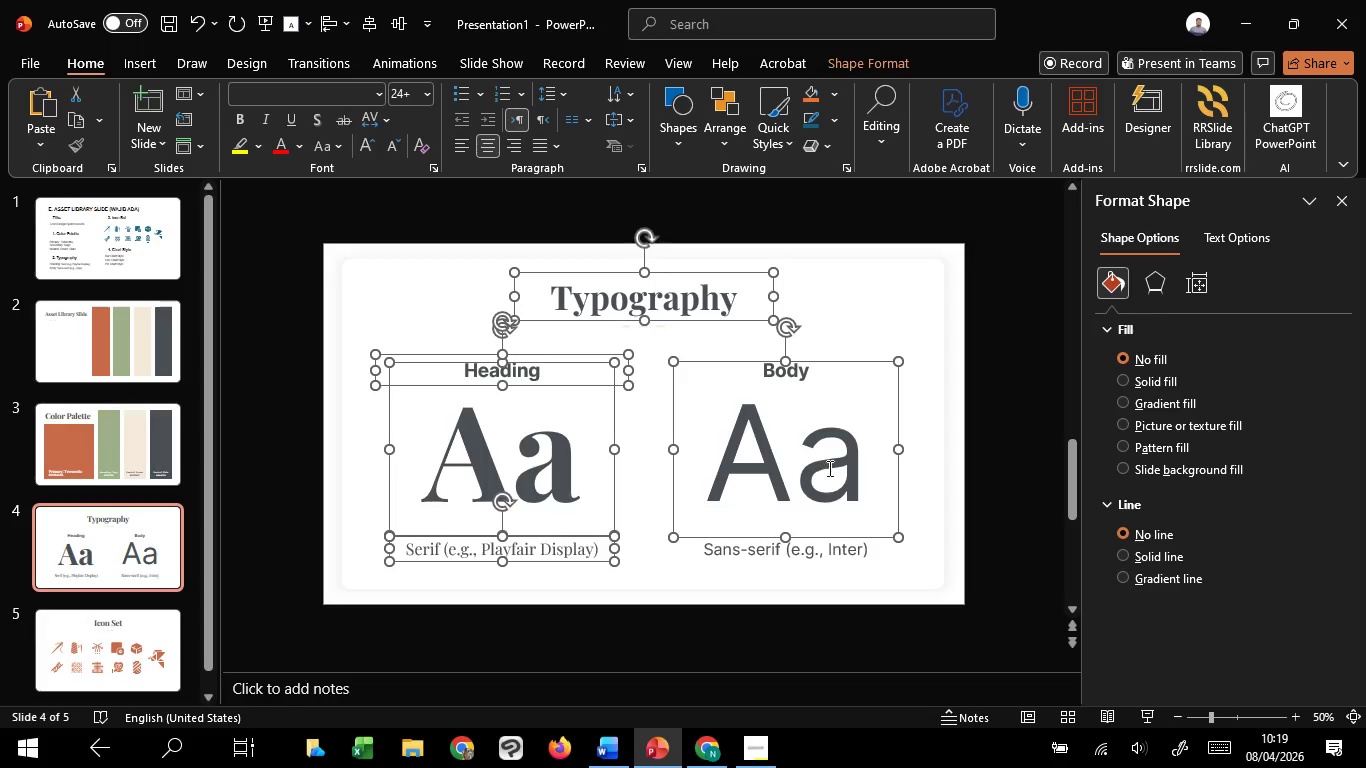 
hold_key(key=ShiftLeft, duration=1.5)
left_click([788, 376])
 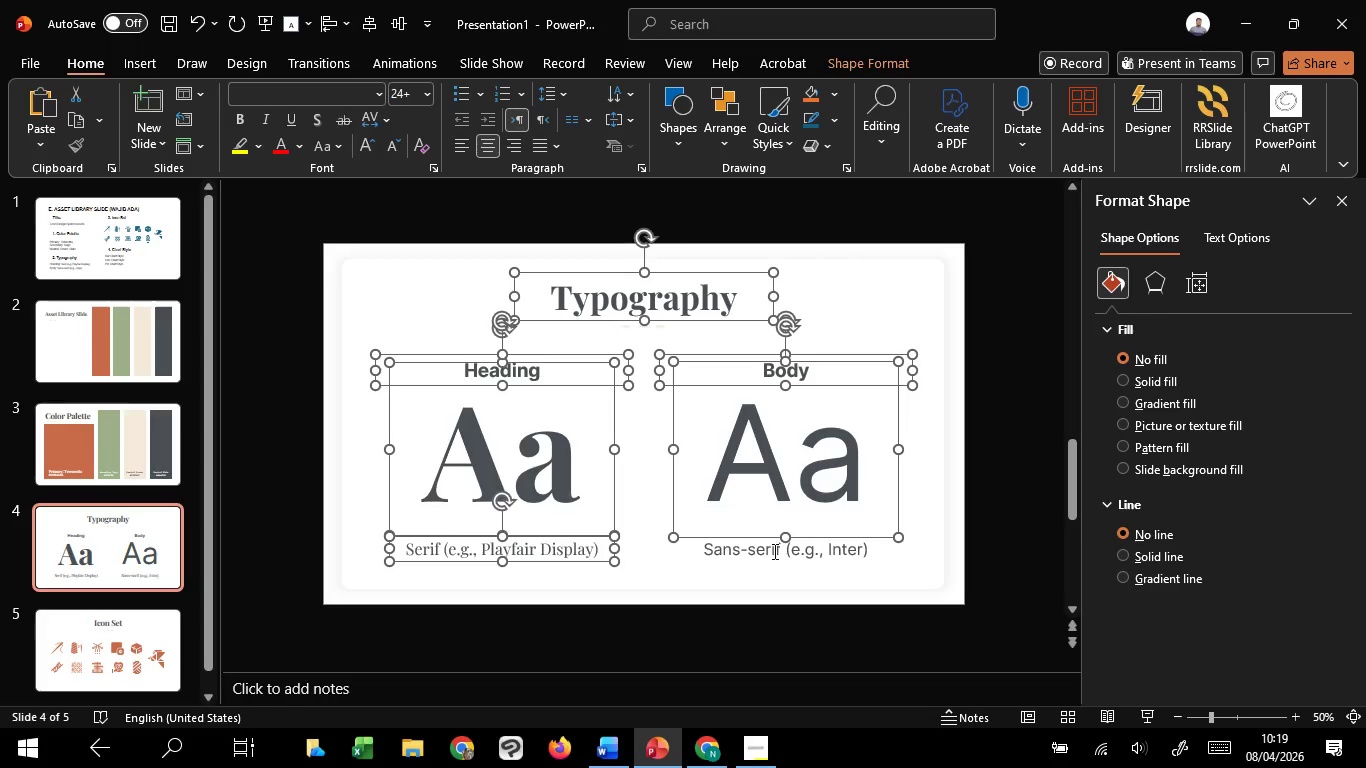 
left_click([773, 552])
 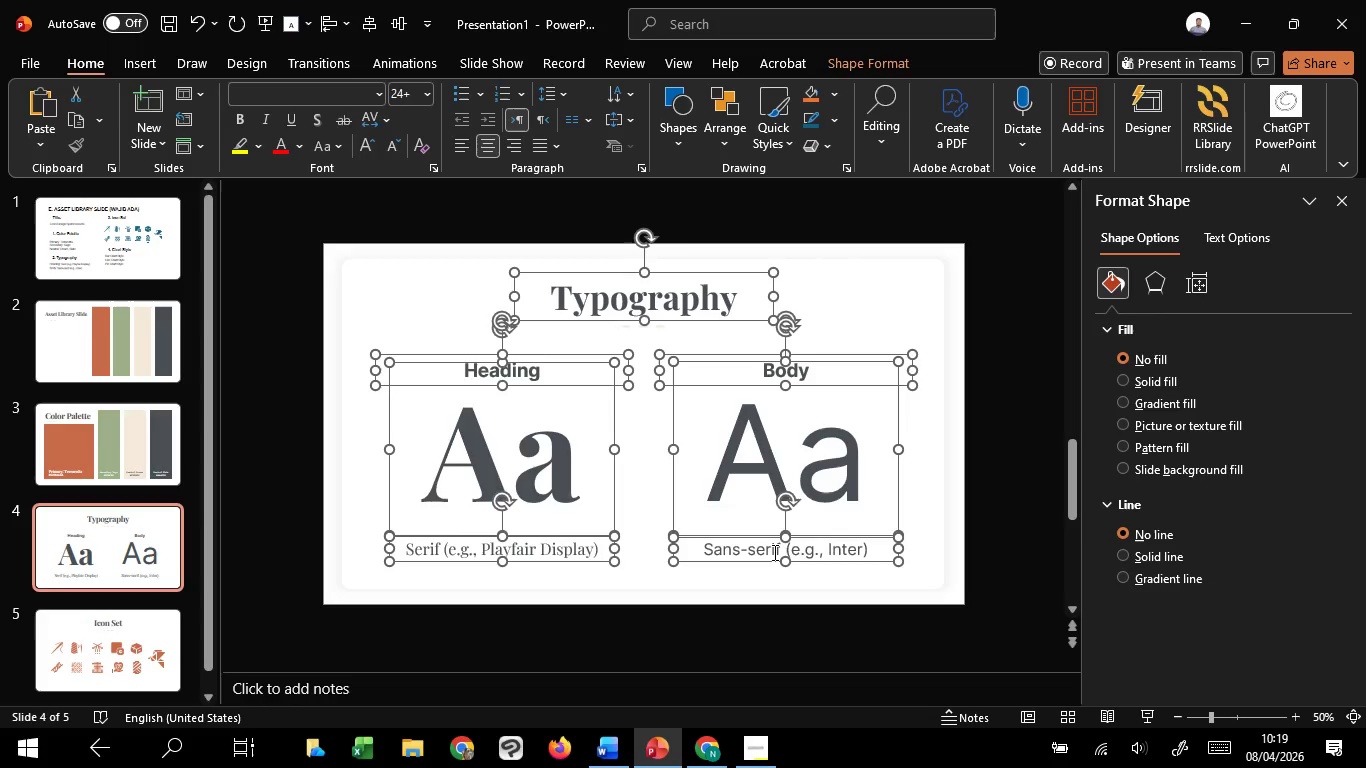 
key(Shift+ShiftLeft)
 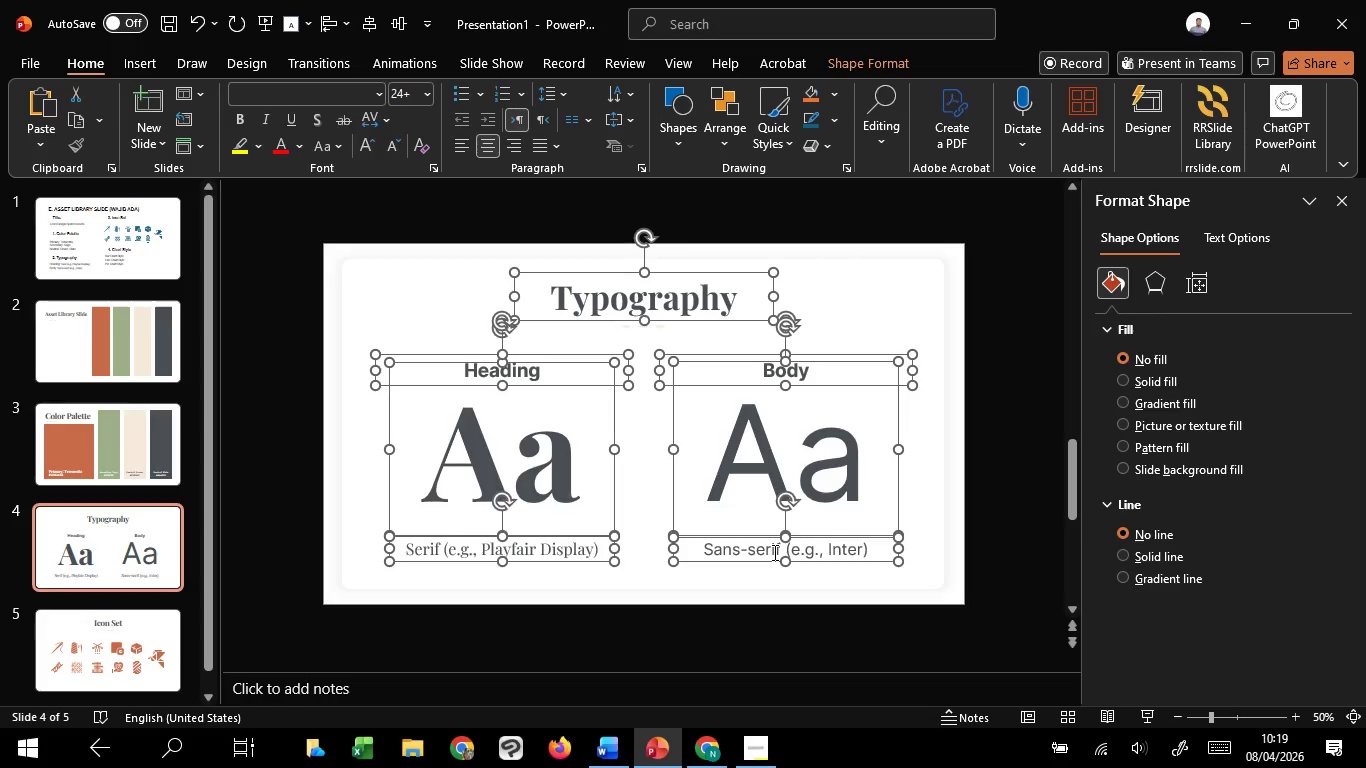 
key(Shift+ShiftLeft)
 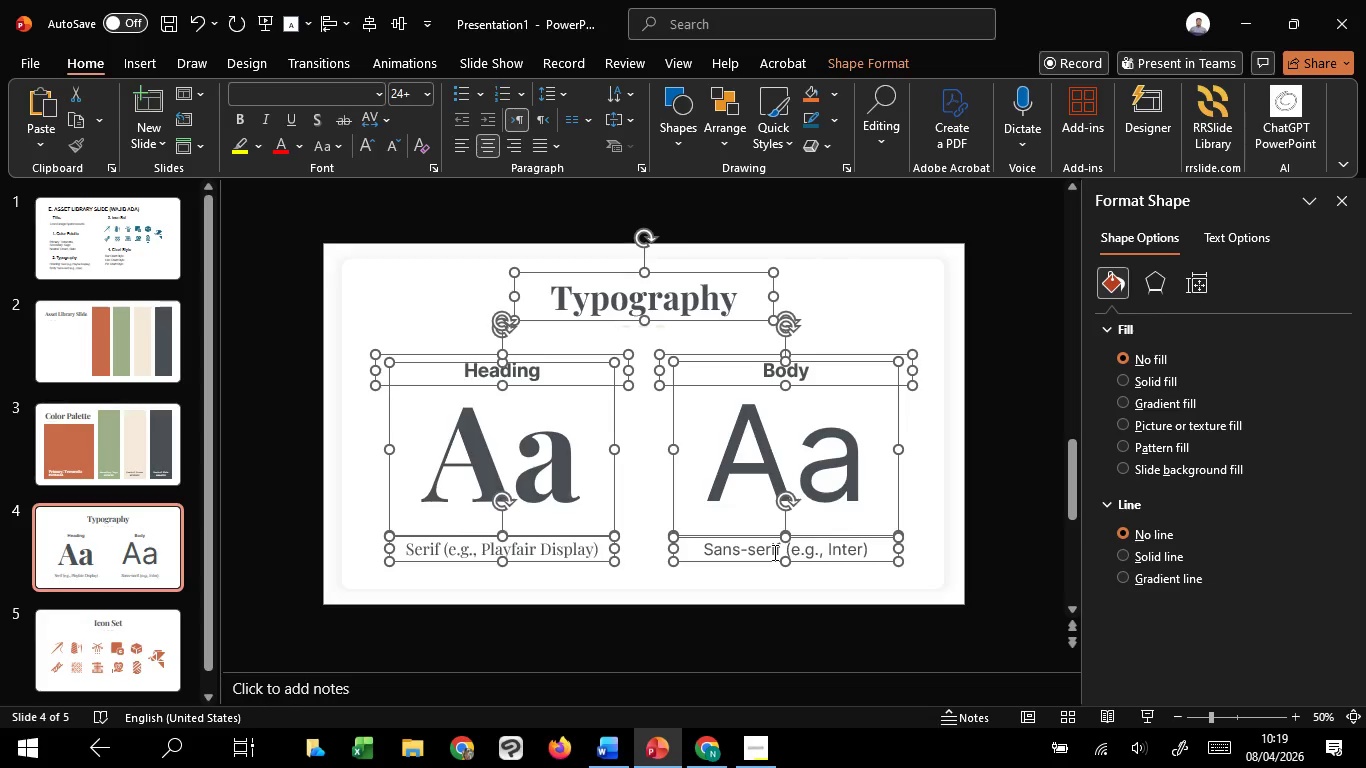 
key(Shift+ShiftLeft)
 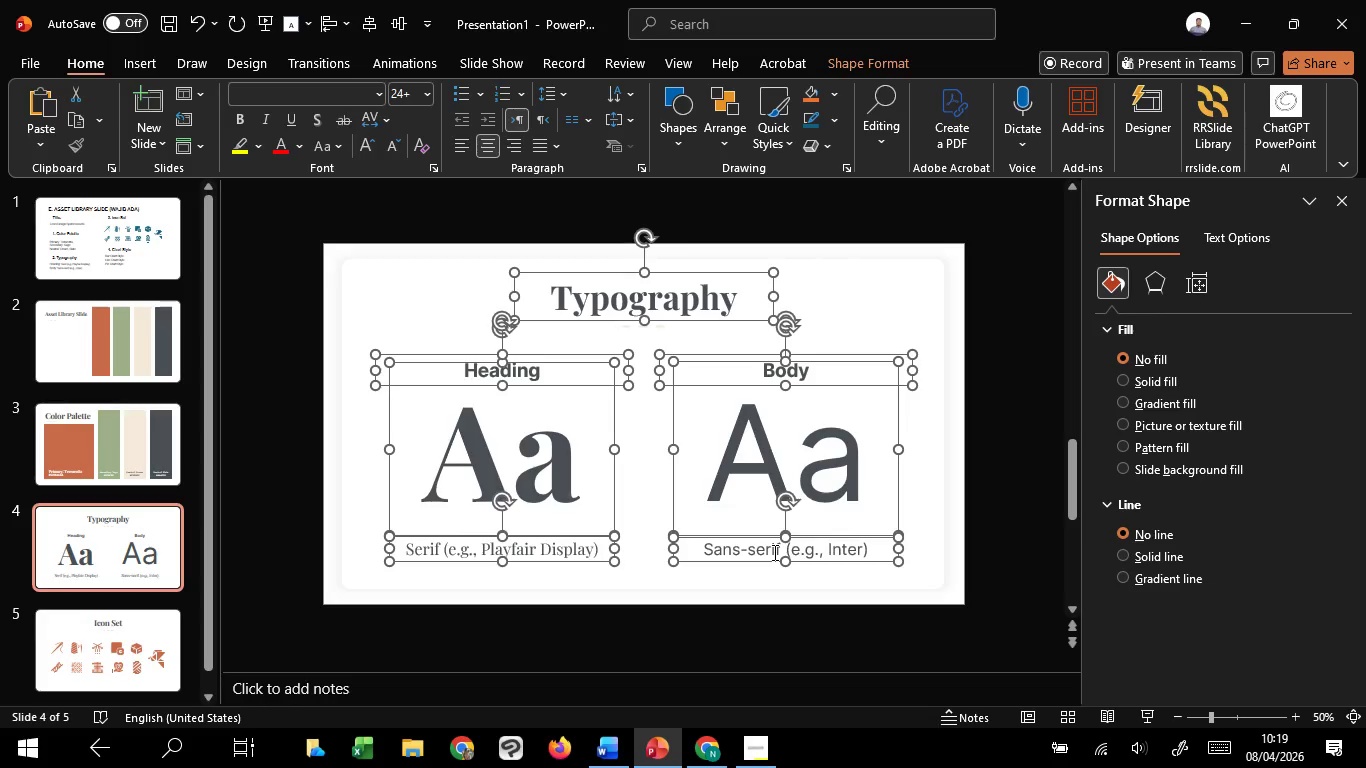 
key(Shift+ShiftLeft)
 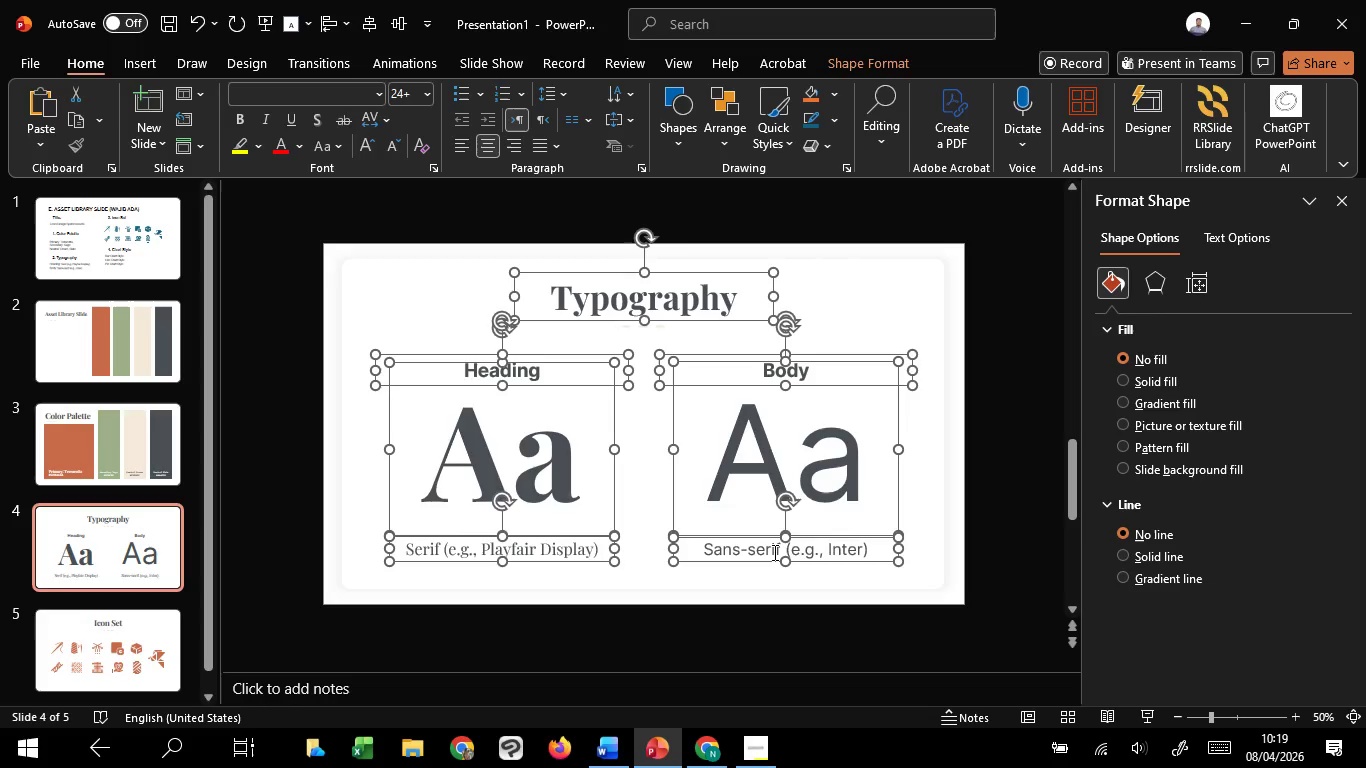 
key(Shift+ShiftLeft)
 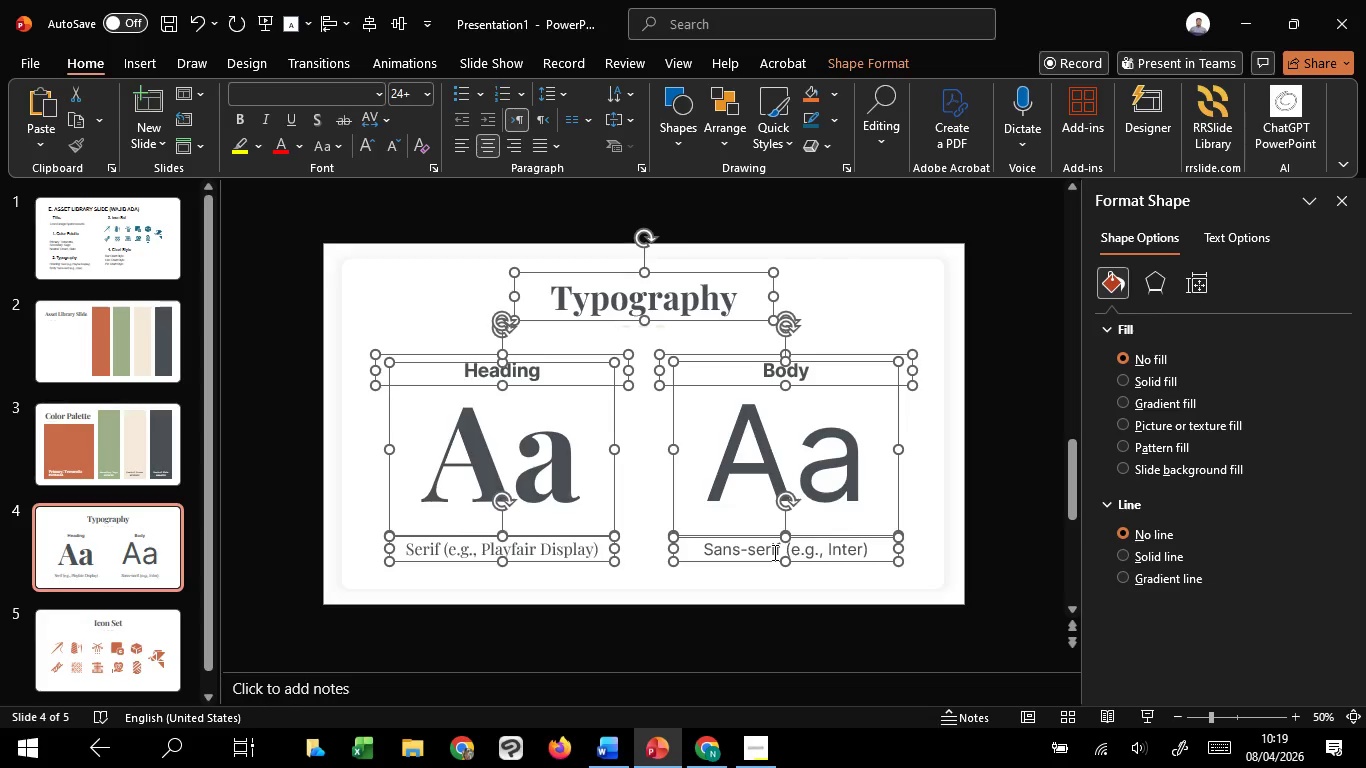 
key(Control+C)
 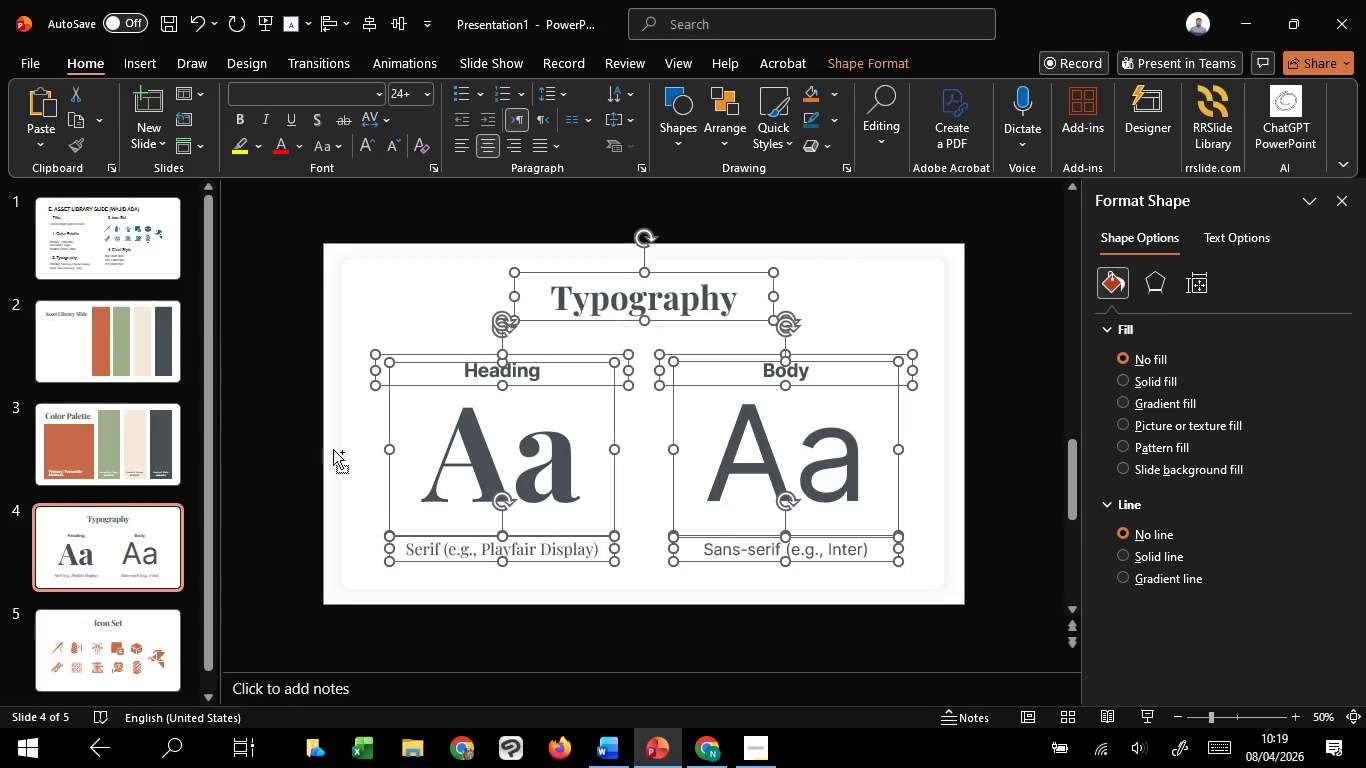 
key(Control+C)
 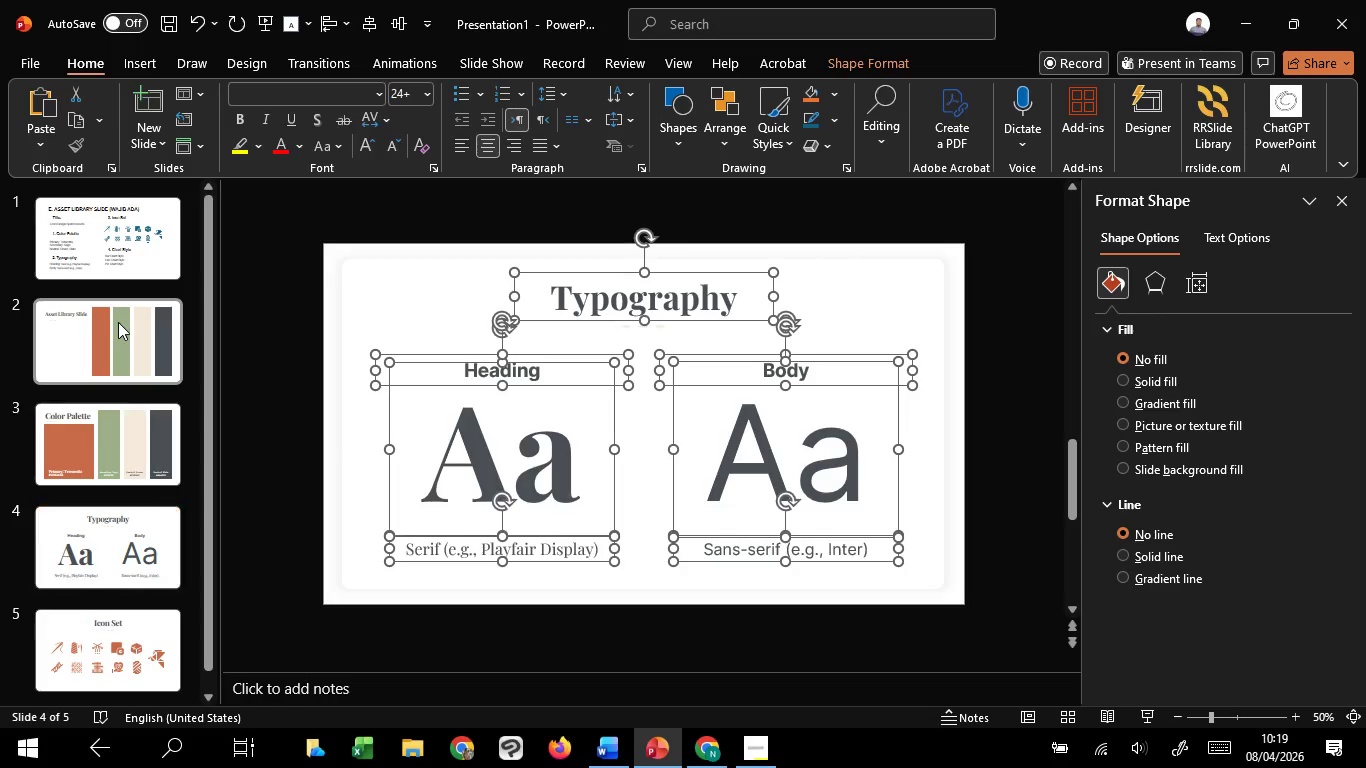 
left_click([118, 322])
 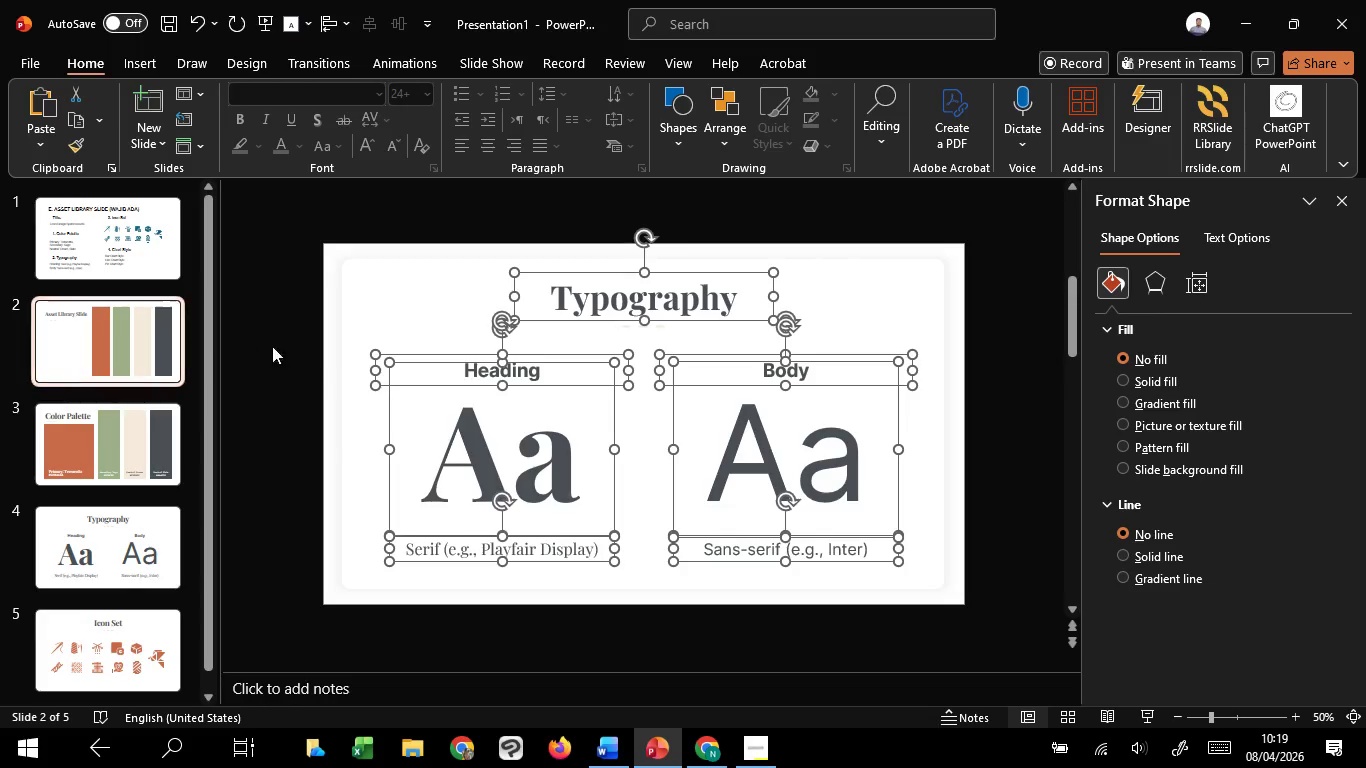 
key(Control+V)
 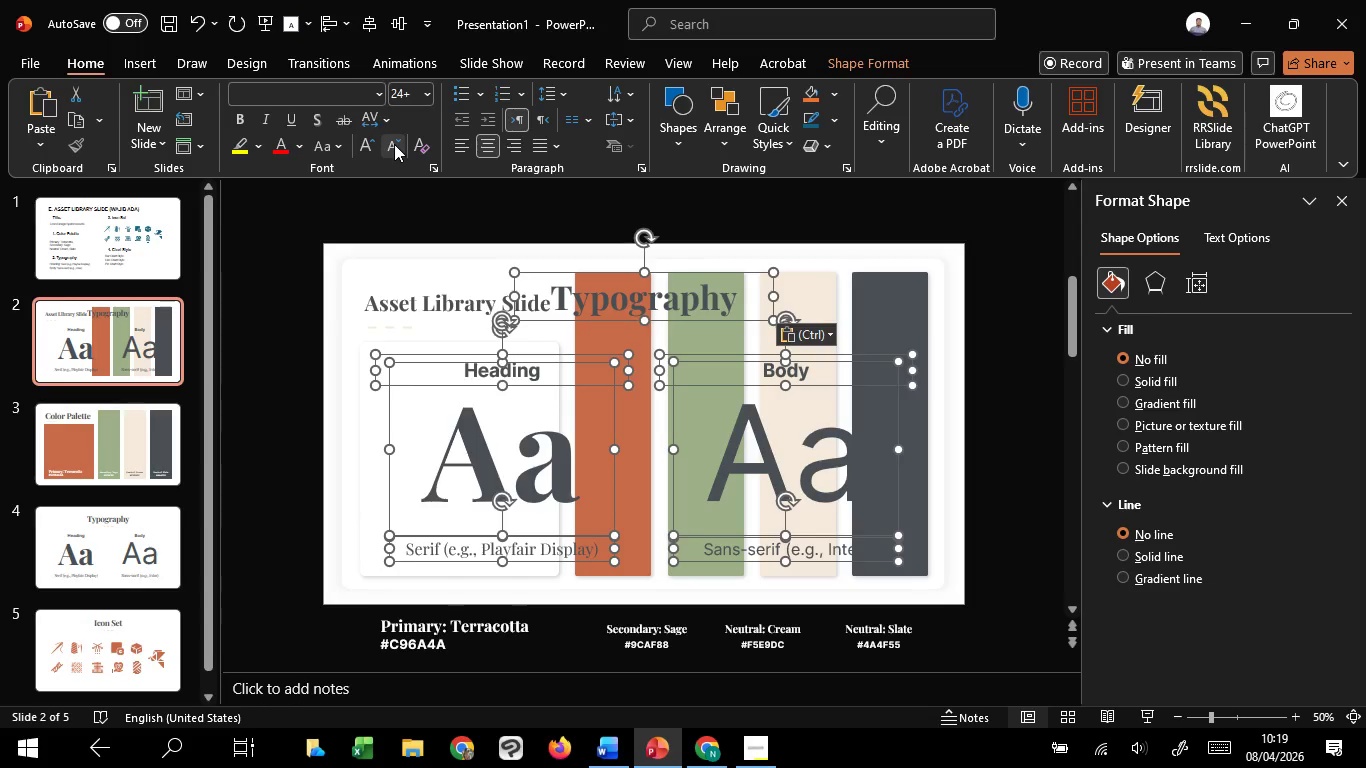 
double_click([394, 144])
 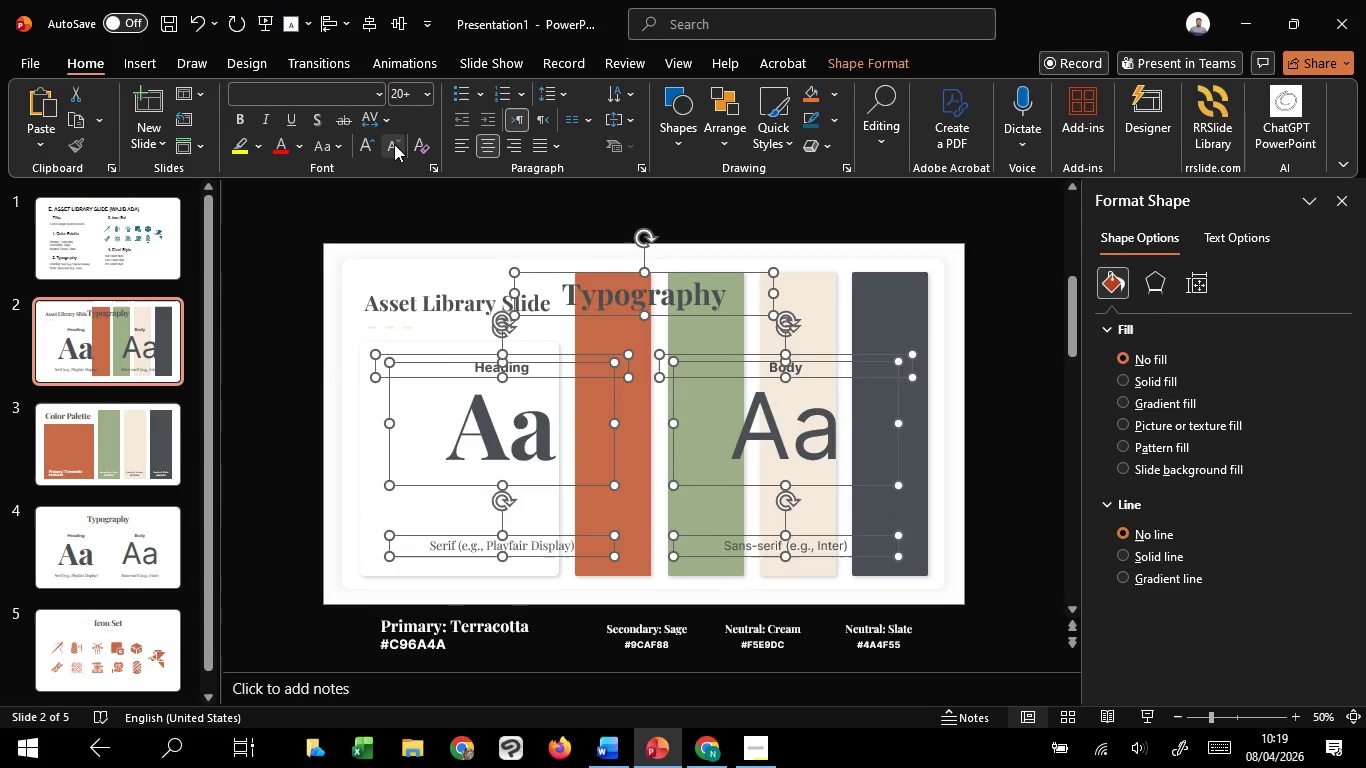 
triple_click([394, 144])
 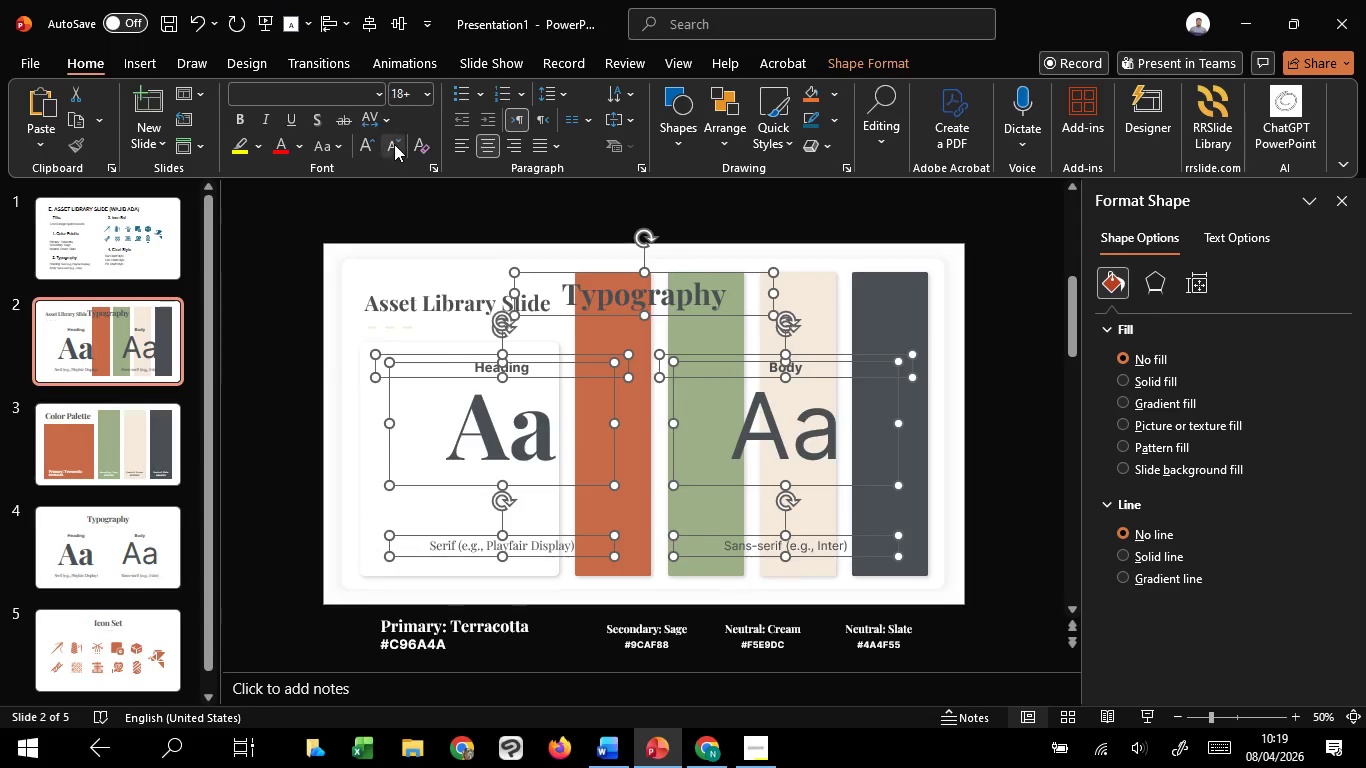 
triple_click([394, 144])
 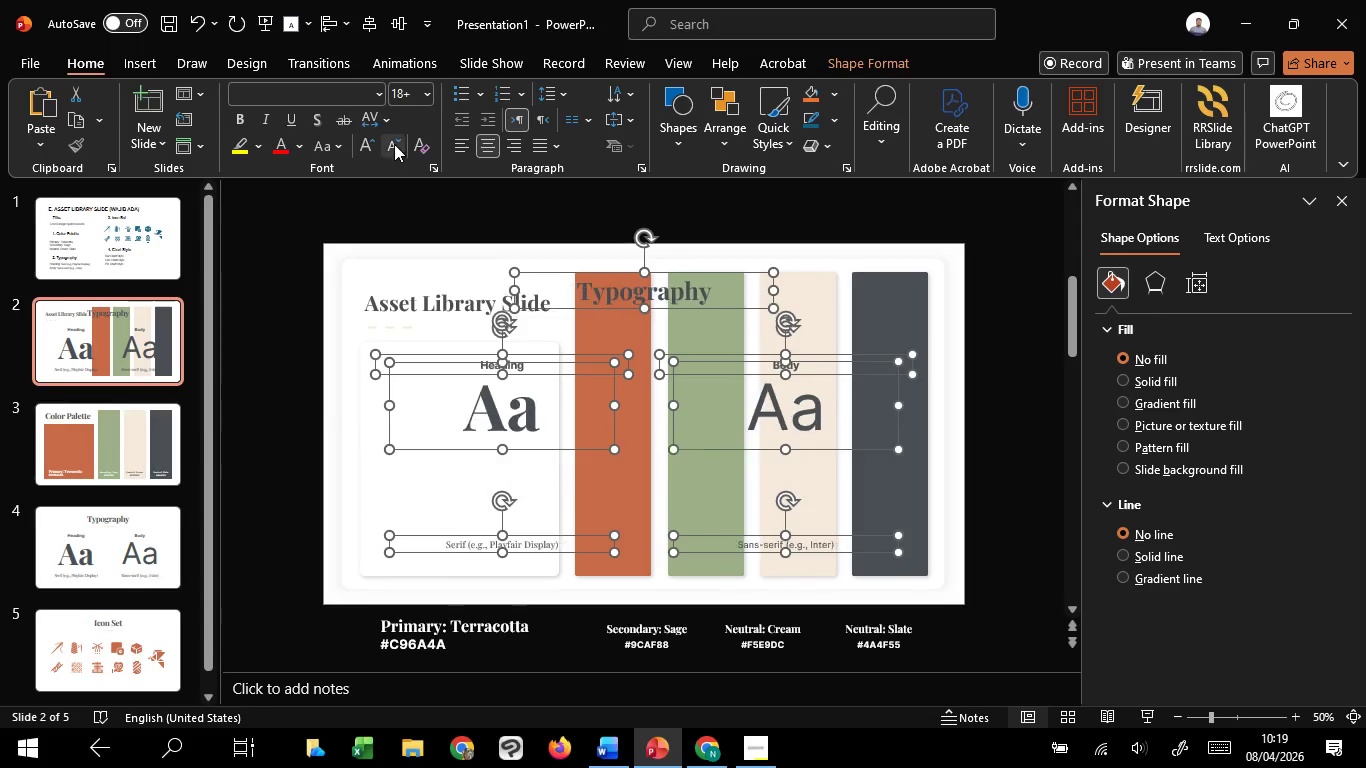 
triple_click([394, 144])
 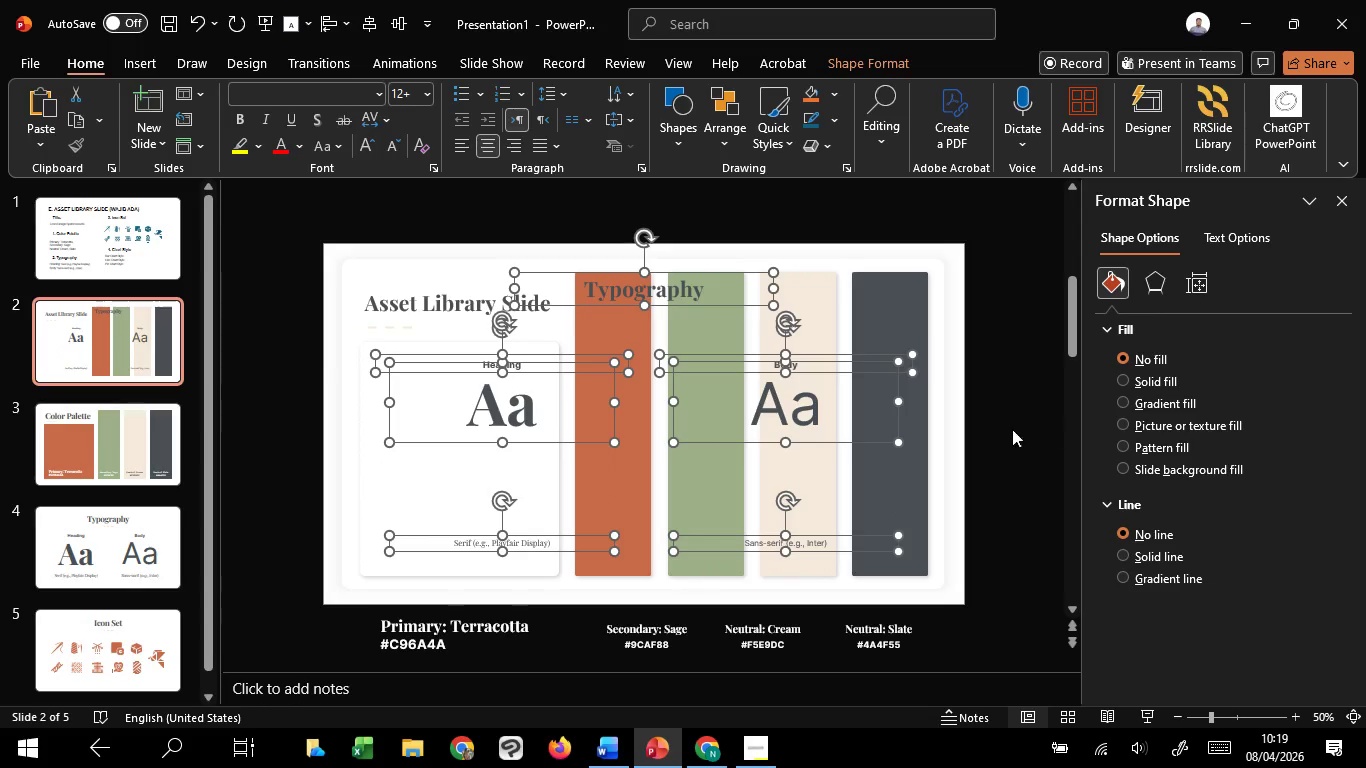 
left_click([994, 426])
 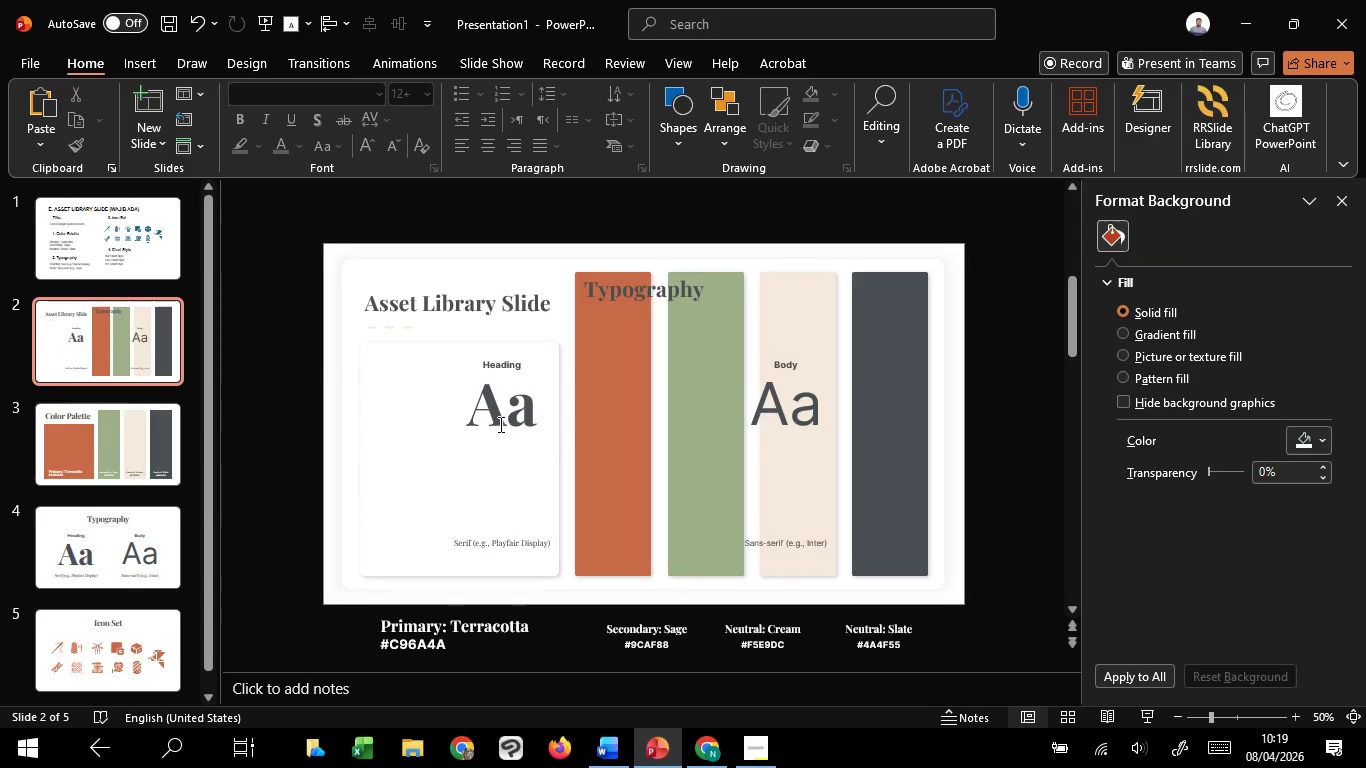 
left_click([496, 421])
 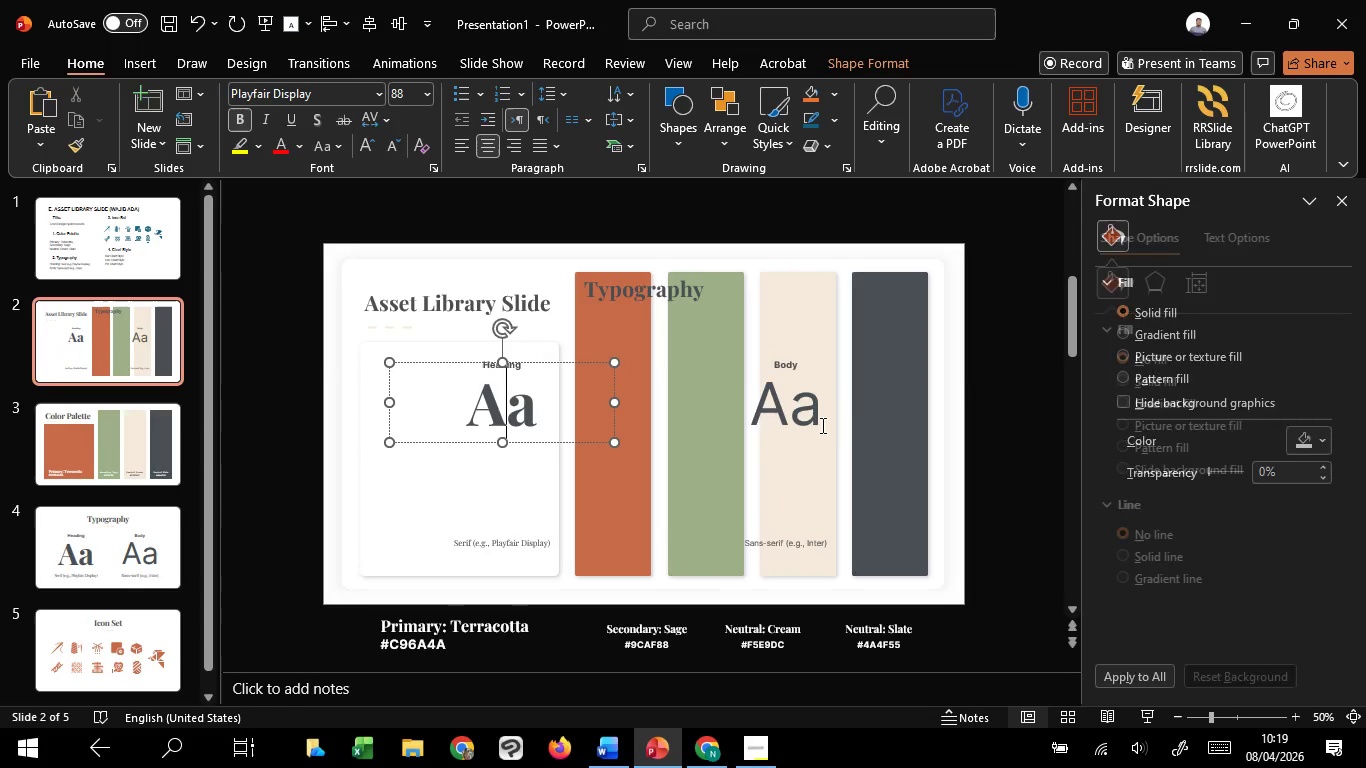 
hold_key(key=ShiftLeft, duration=5.91)
left_click([785, 400])
 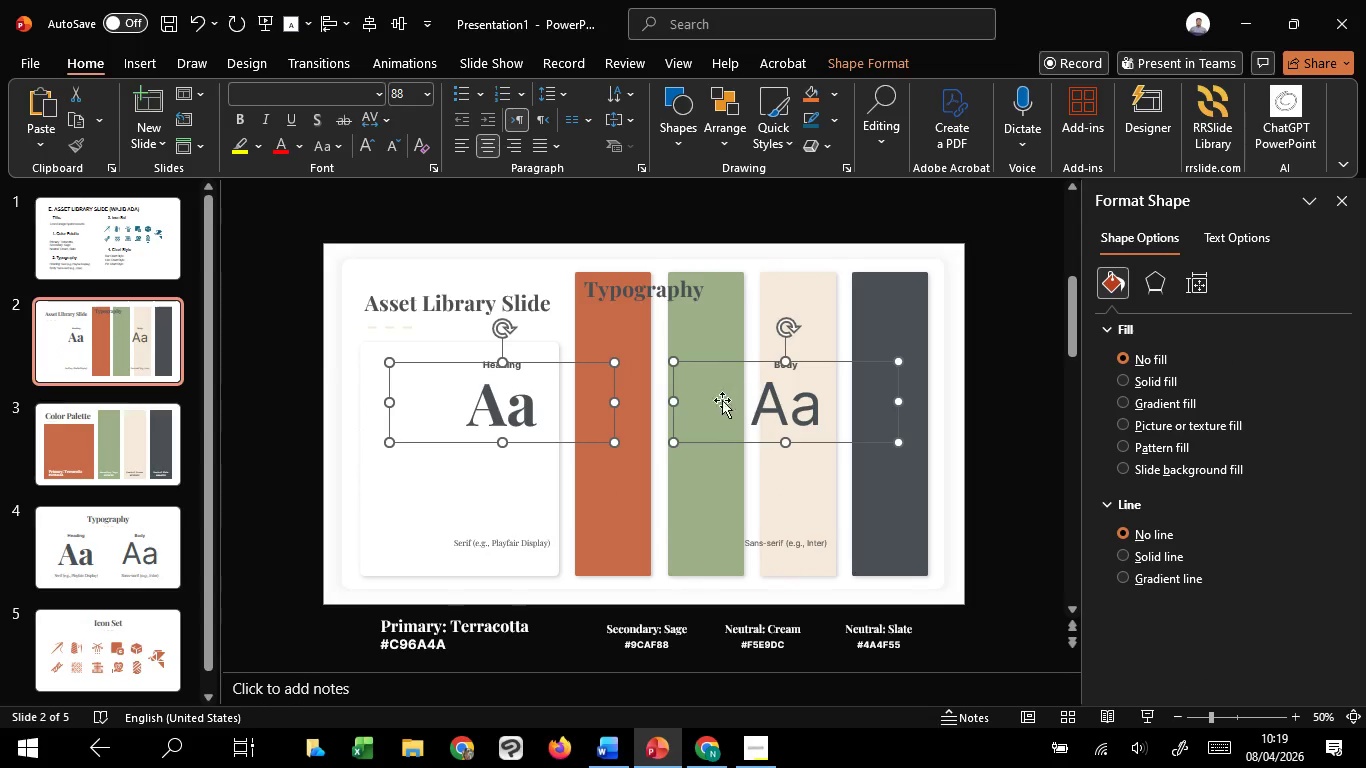 
hold_key(key=ControlLeft, duration=1.52)
left_click_drag(start_coordinate=[676, 396], to_coordinate=[719, 392])
 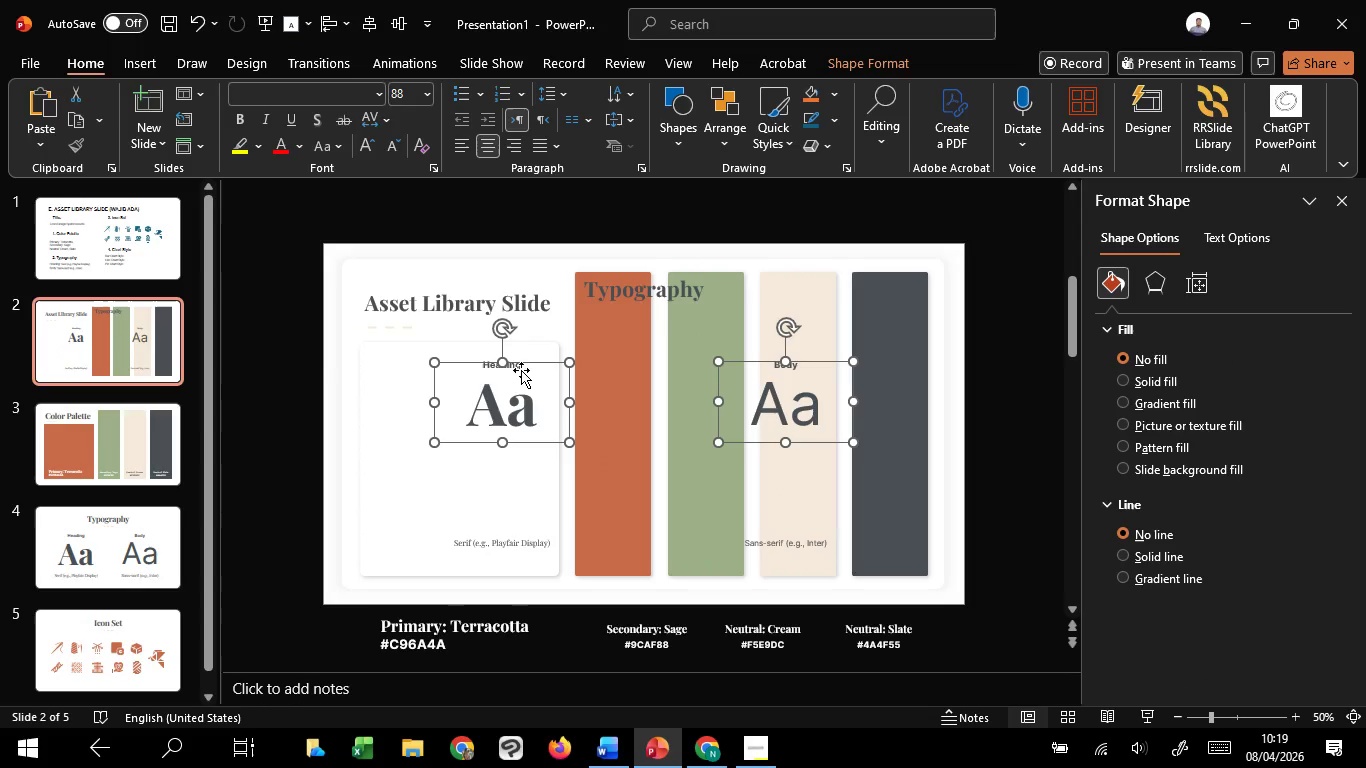 
hold_key(key=ControlLeft, duration=1.34)
 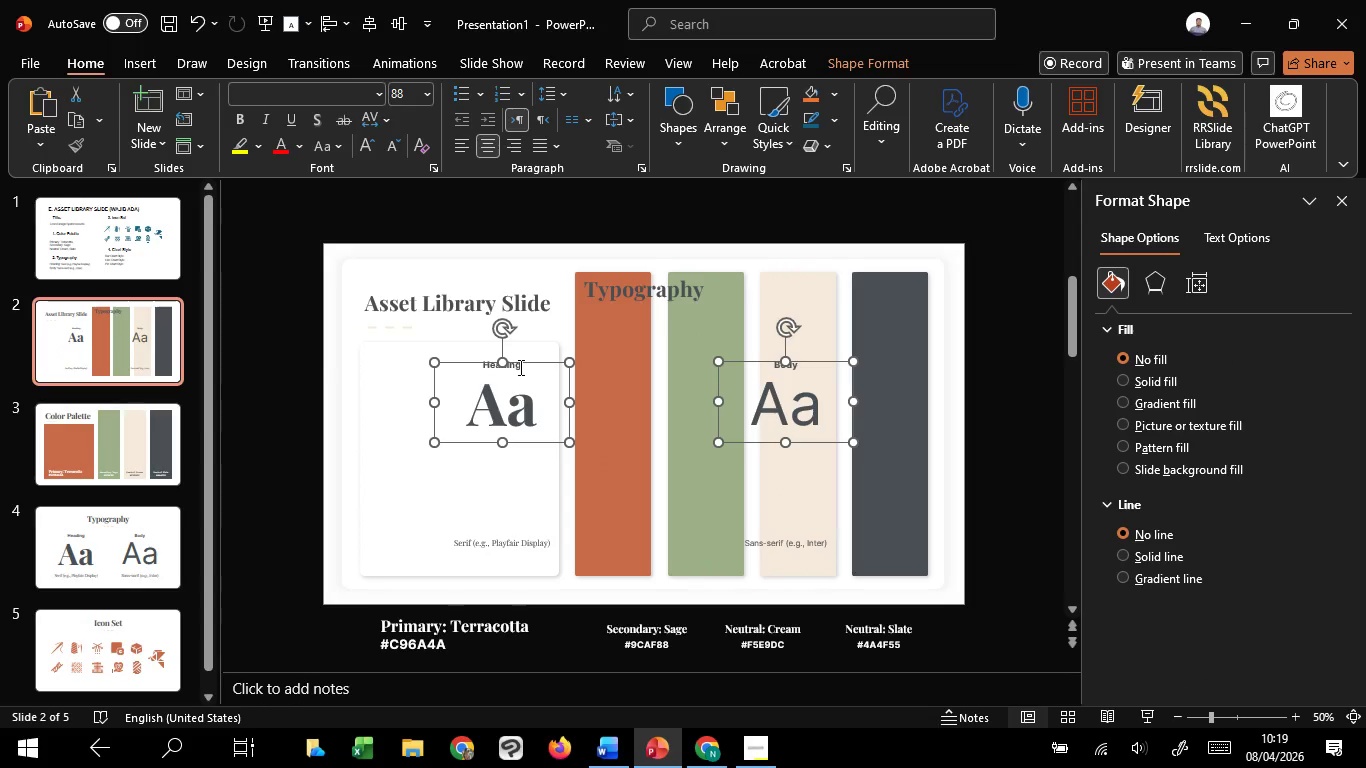 
left_click([519, 367])
 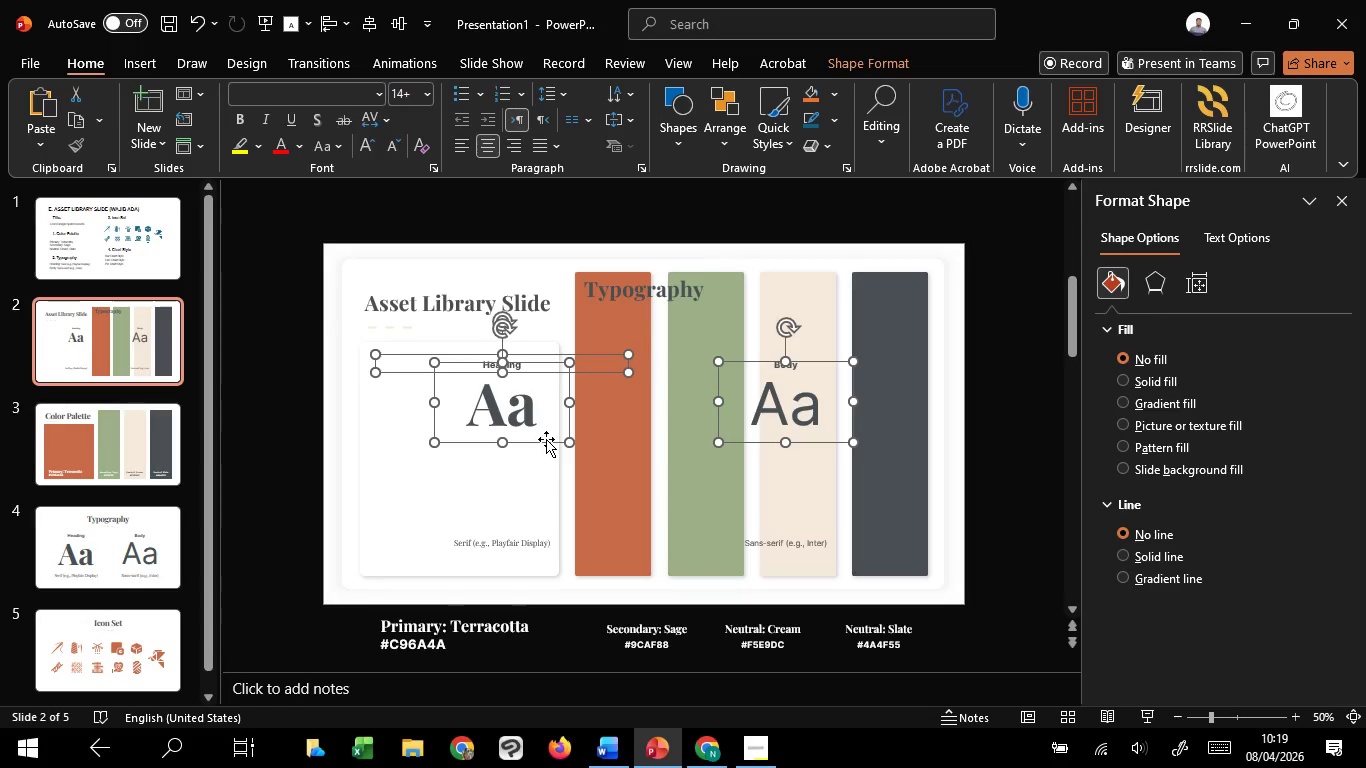 
left_click_drag(start_coordinate=[546, 439], to_coordinate=[453, 460])
 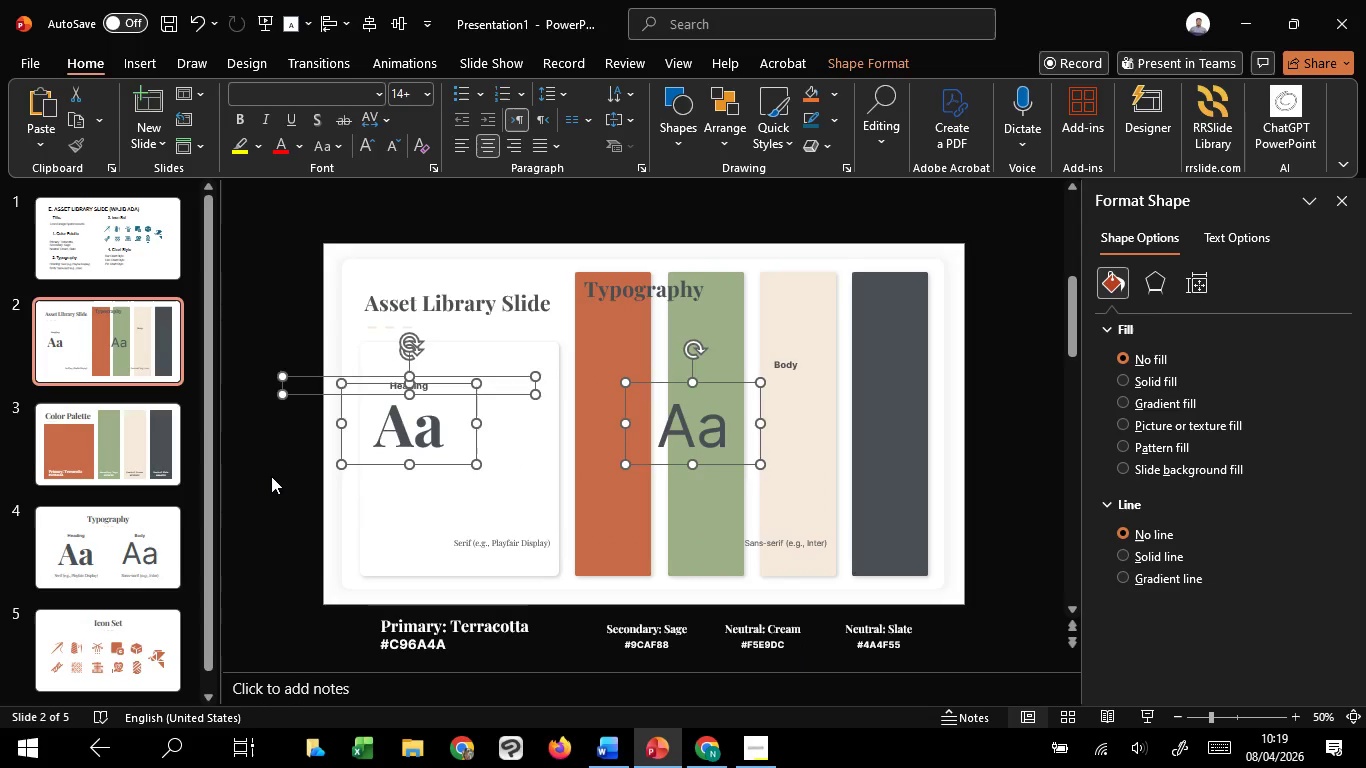 
left_click([275, 476])
 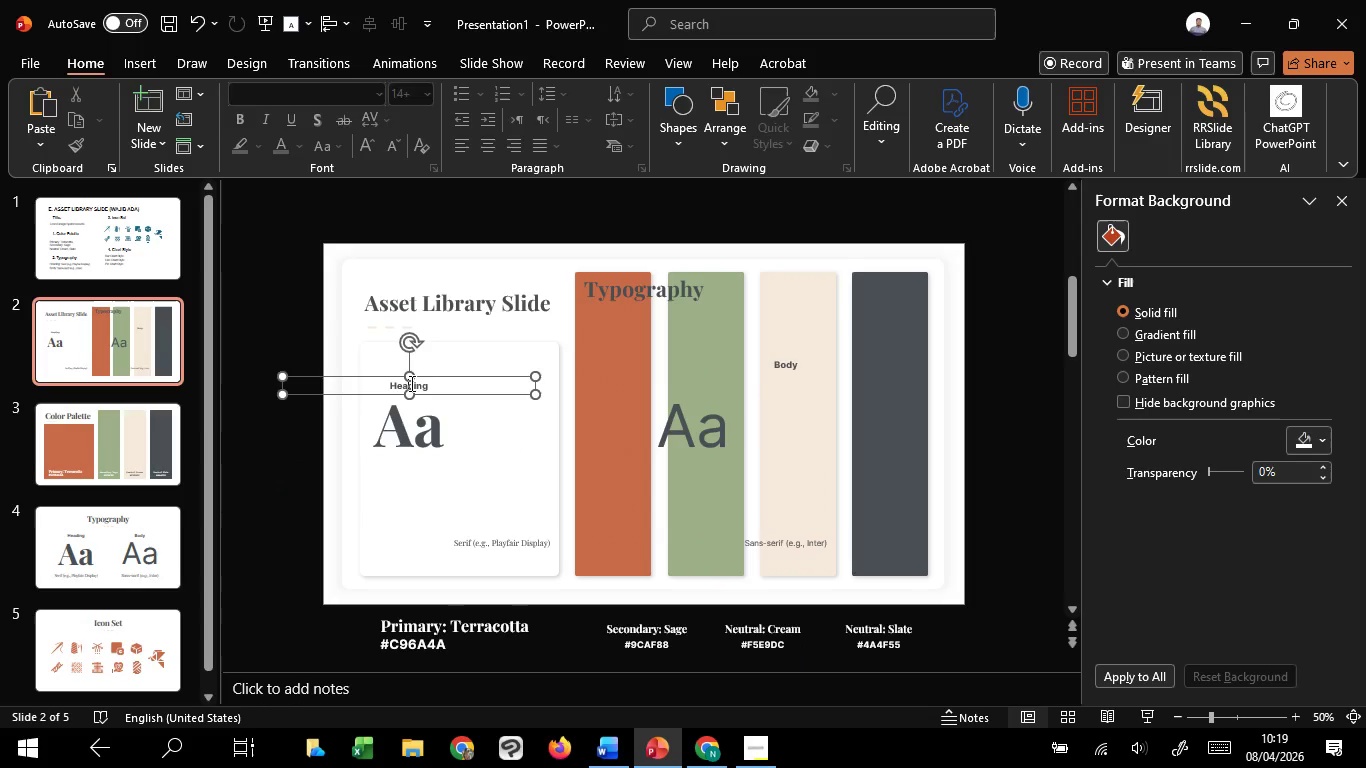 
hold_key(key=ControlLeft, duration=1.51)
scroll: coordinate [301, 386], scroll_direction: up, amount: 2.0
 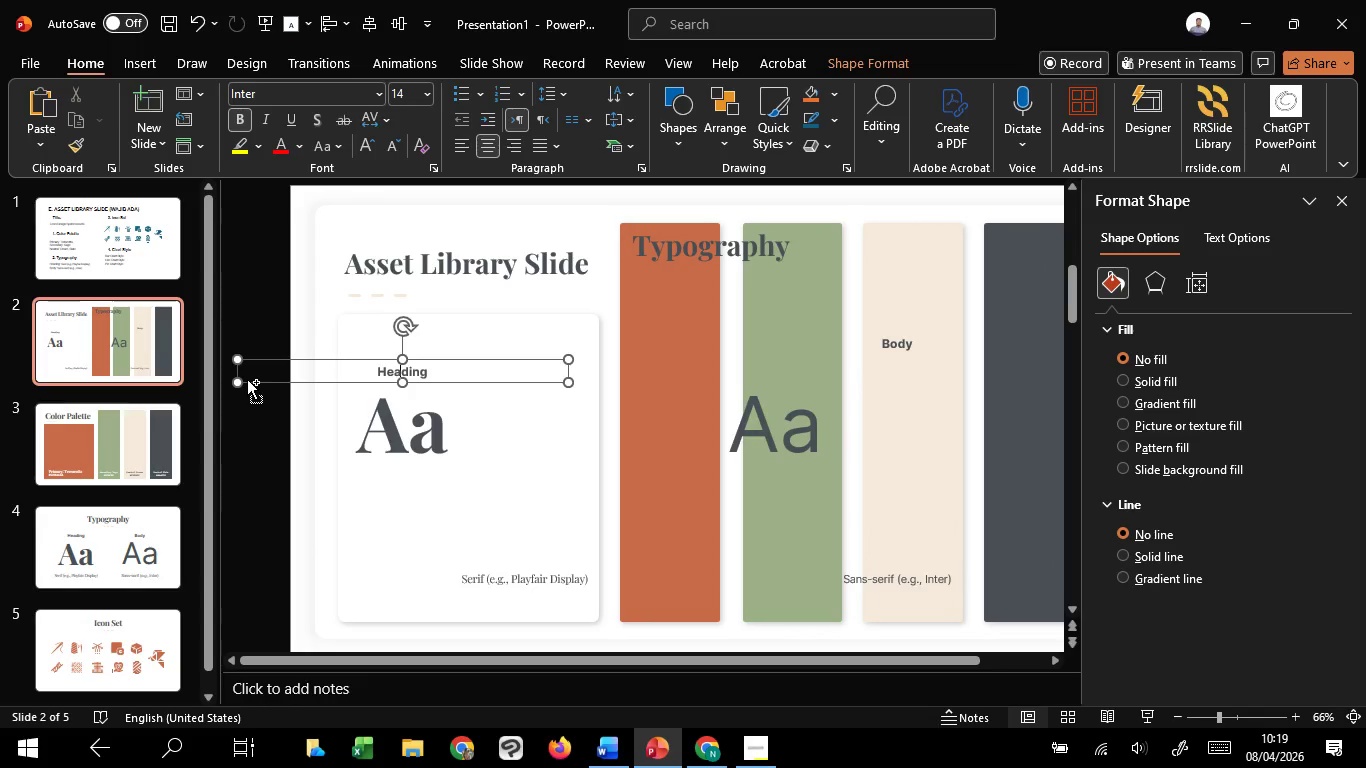 
hold_key(key=ControlLeft, duration=3.69)
 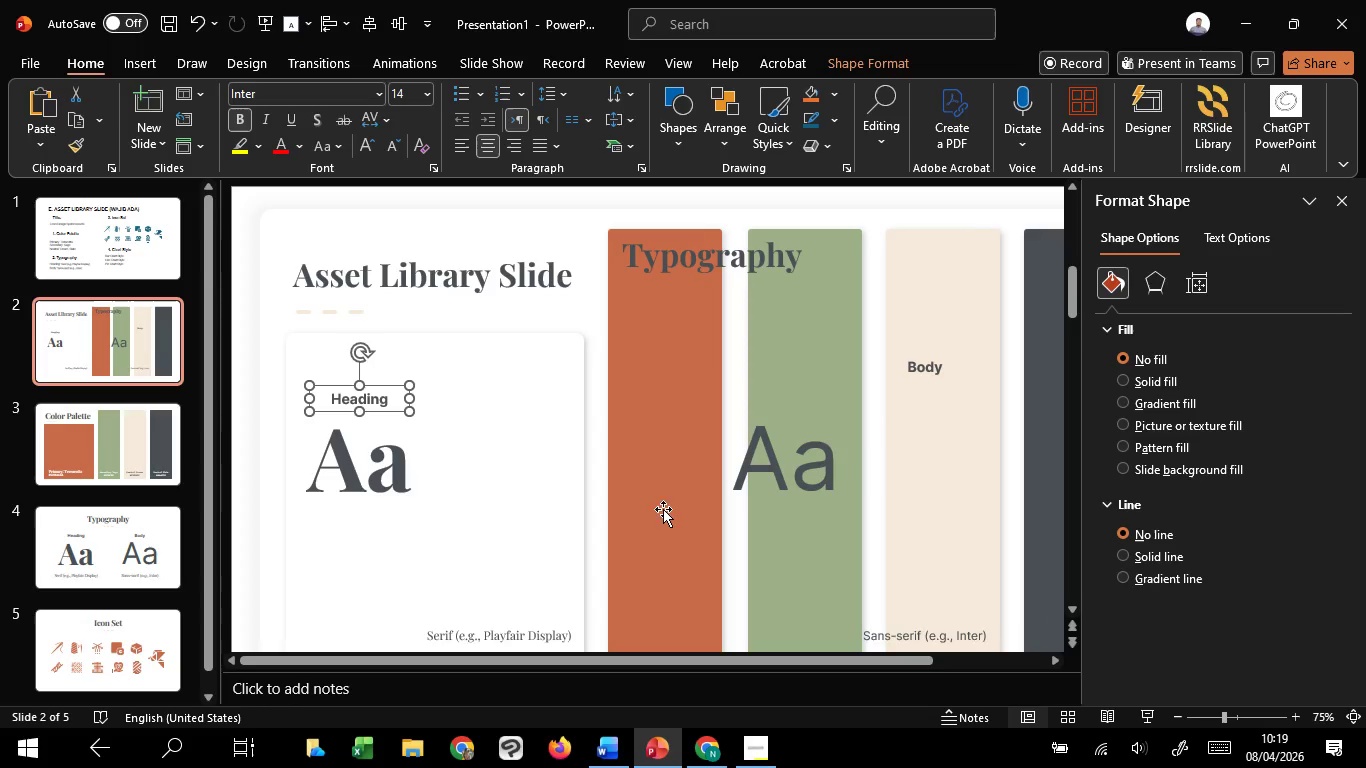 
scroll: coordinate [262, 372], scroll_direction: up, amount: 1.0
 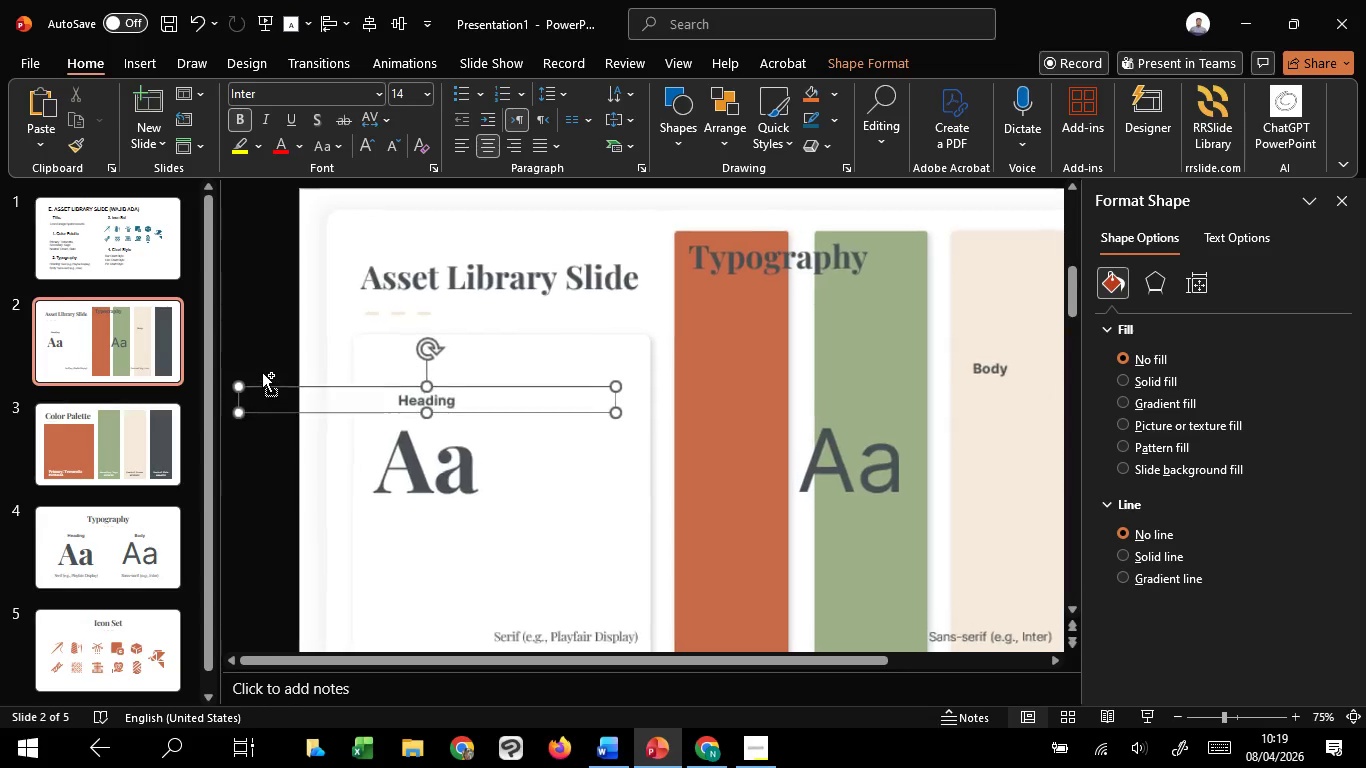 
hold_key(key=ShiftLeft, duration=1.5)
left_click_drag(start_coordinate=[234, 399], to_coordinate=[381, 400])
 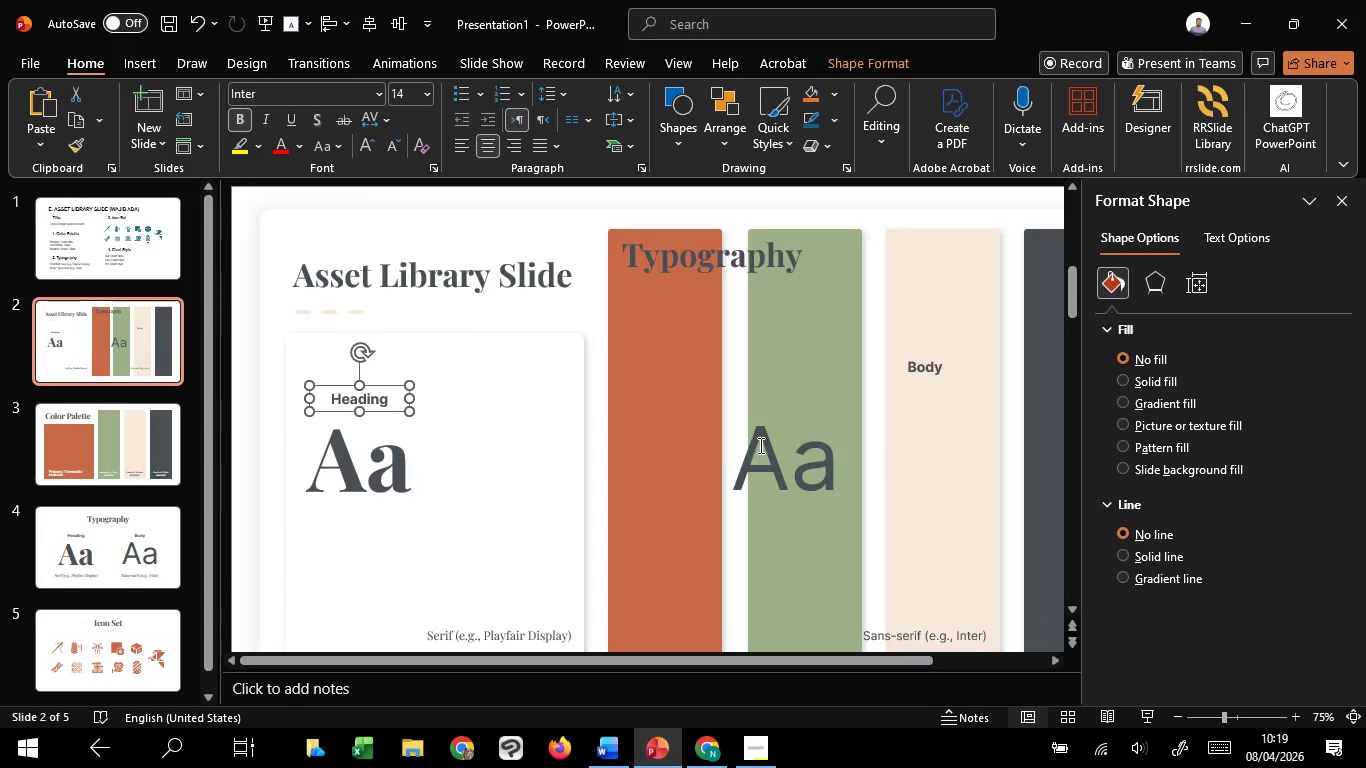 
hold_key(key=ShiftLeft, duration=1.31)
 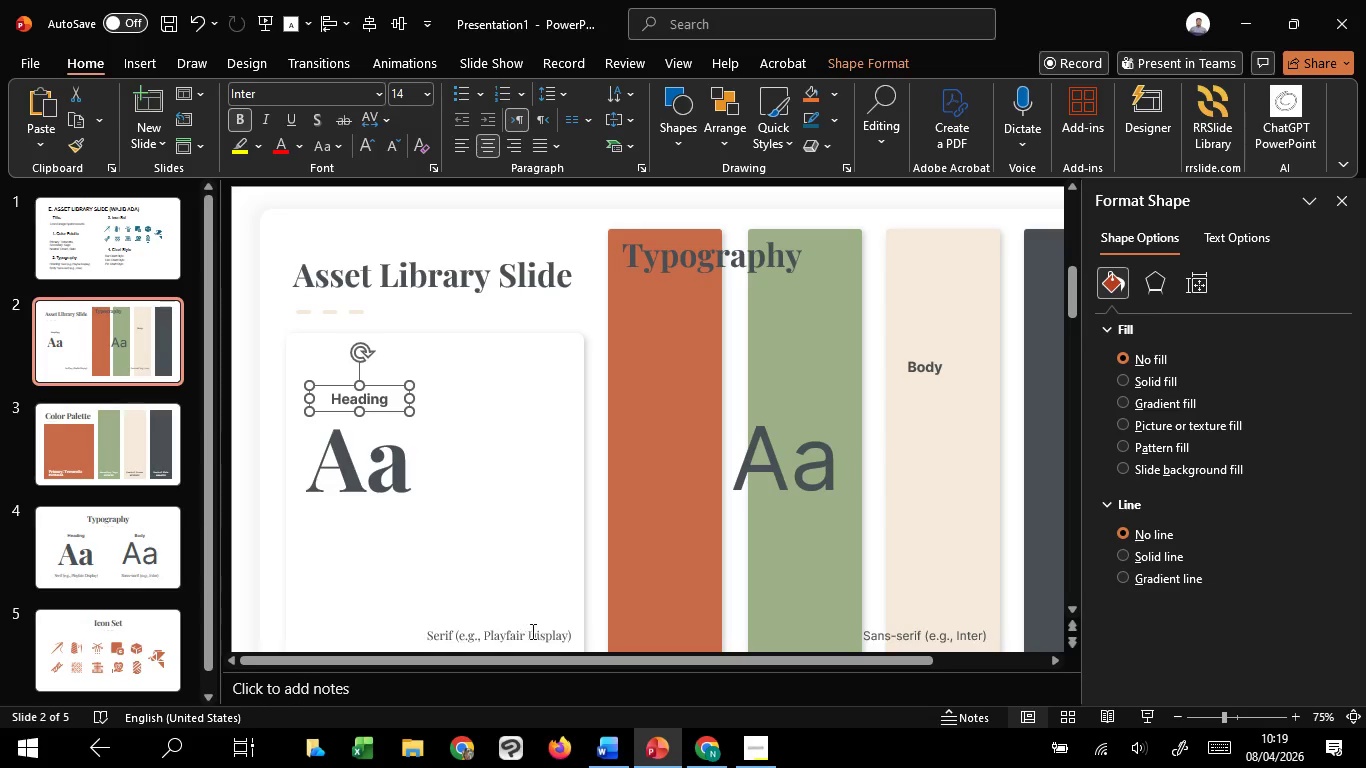 
left_click([531, 631])
 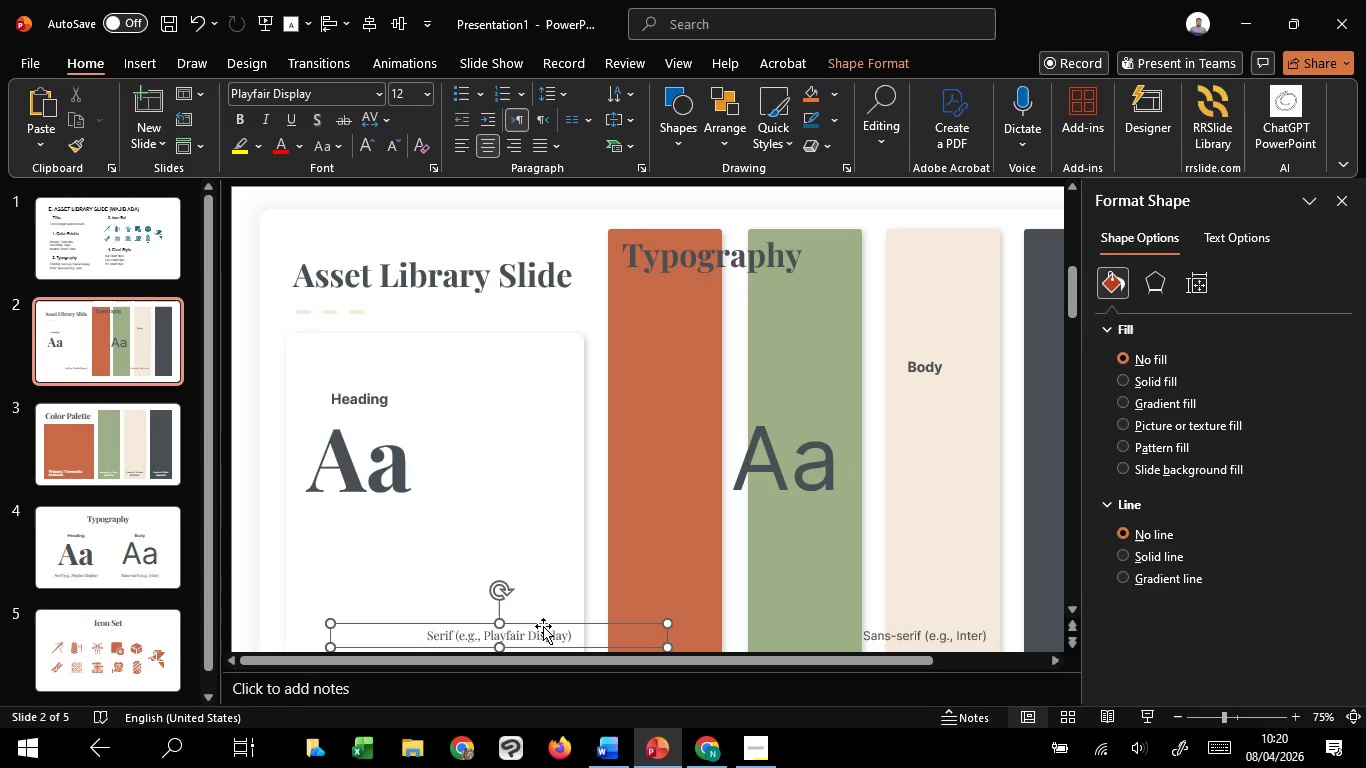 
left_click_drag(start_coordinate=[544, 626], to_coordinate=[404, 512])
 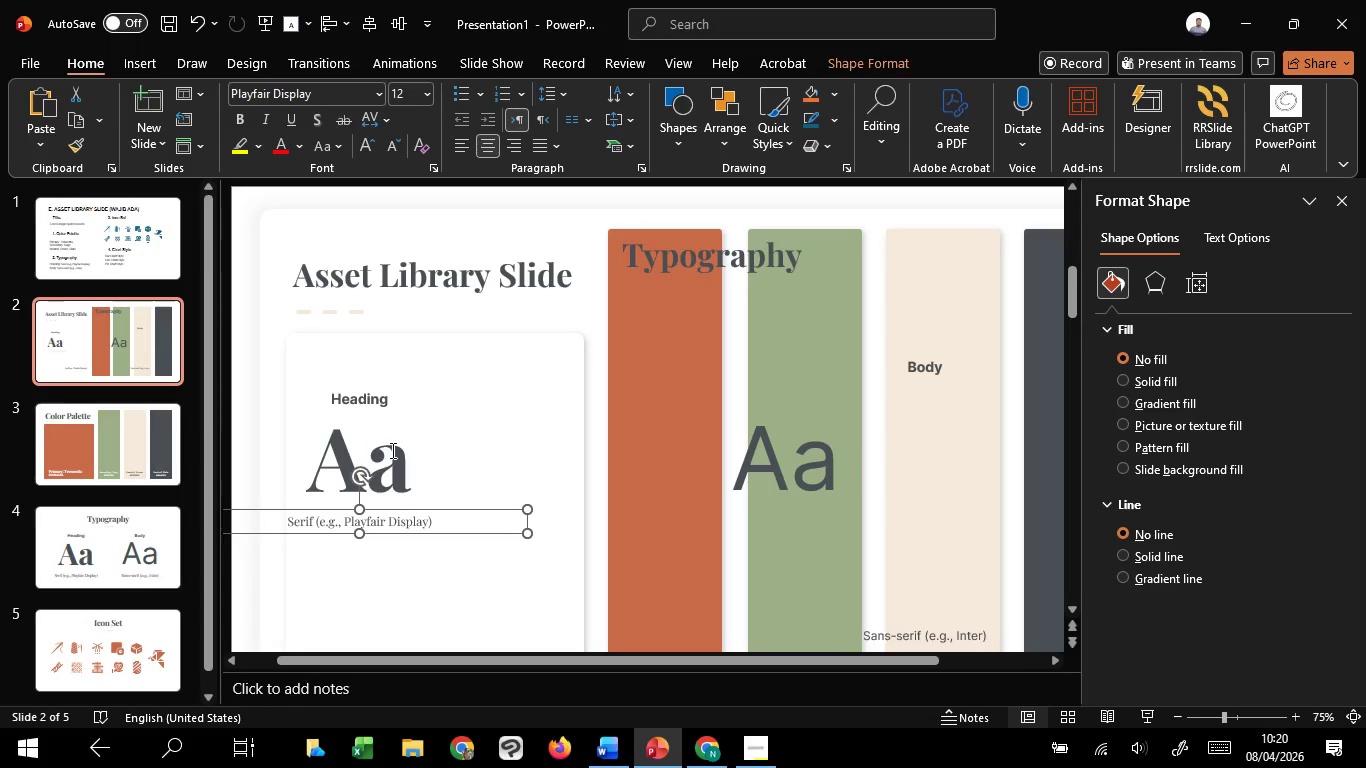 
left_click([391, 450])
 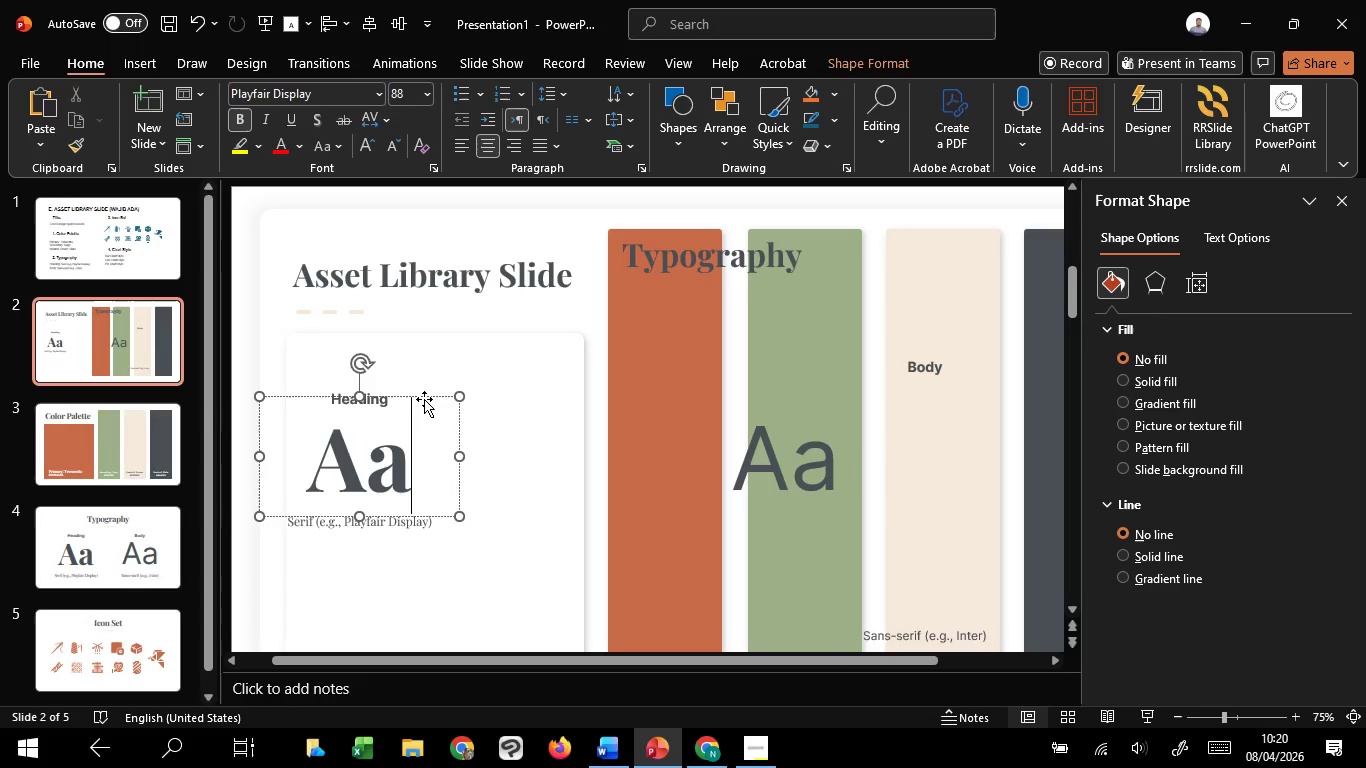 
left_click([430, 396])
 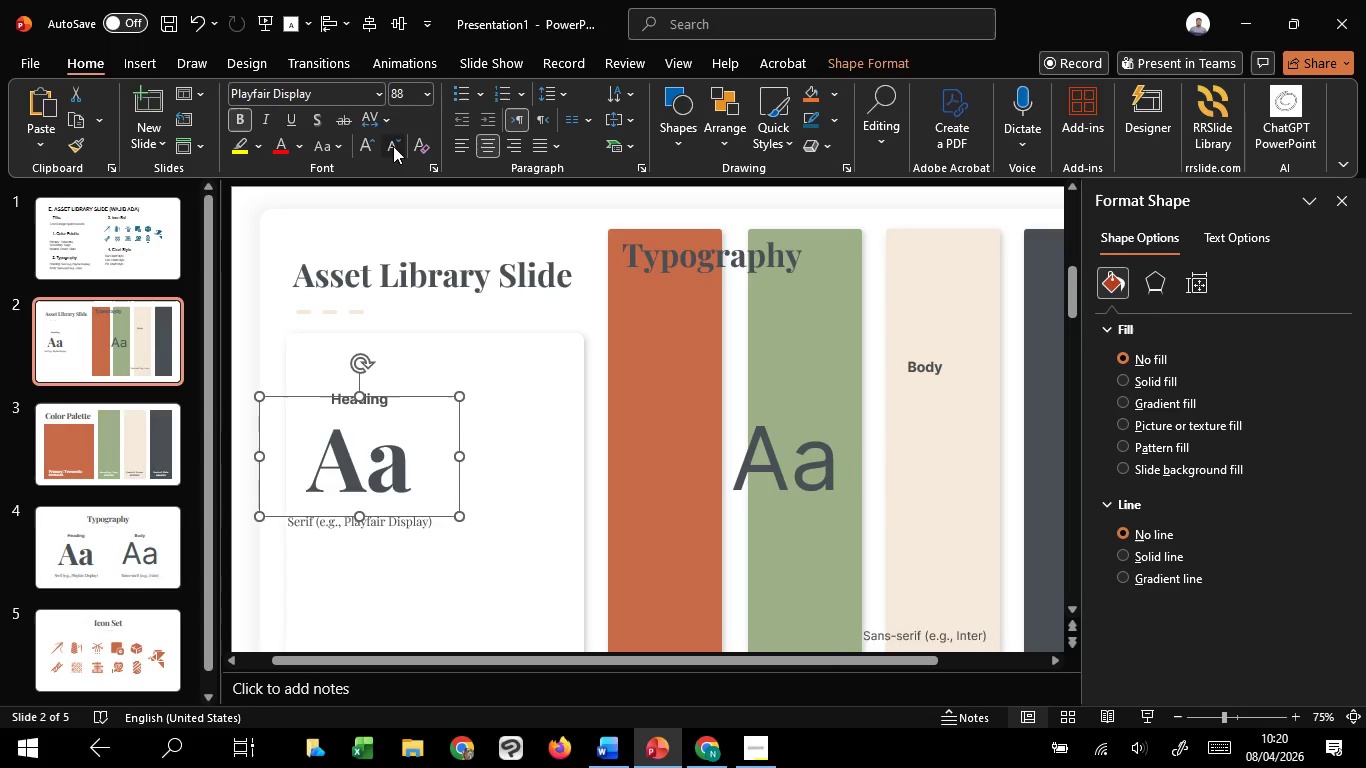 
double_click([393, 146])
 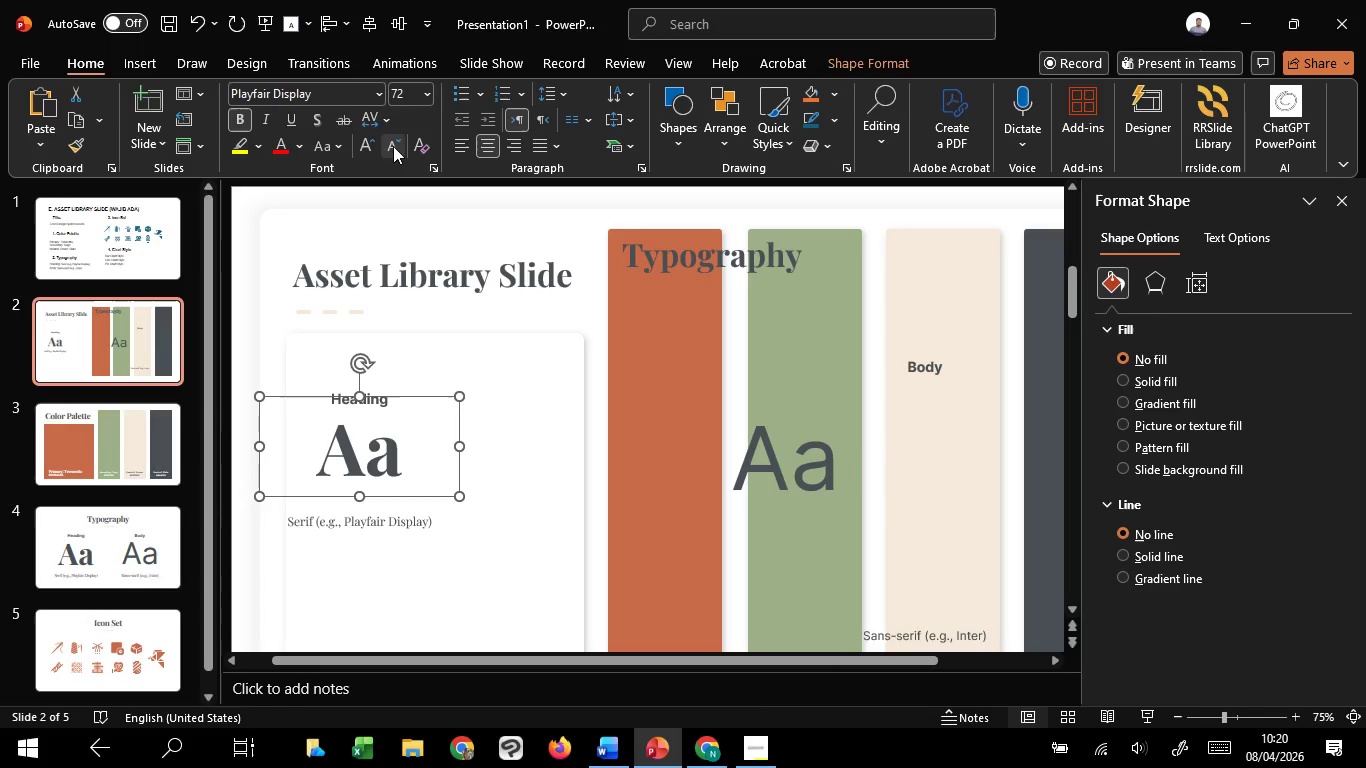 
triple_click([393, 146])
 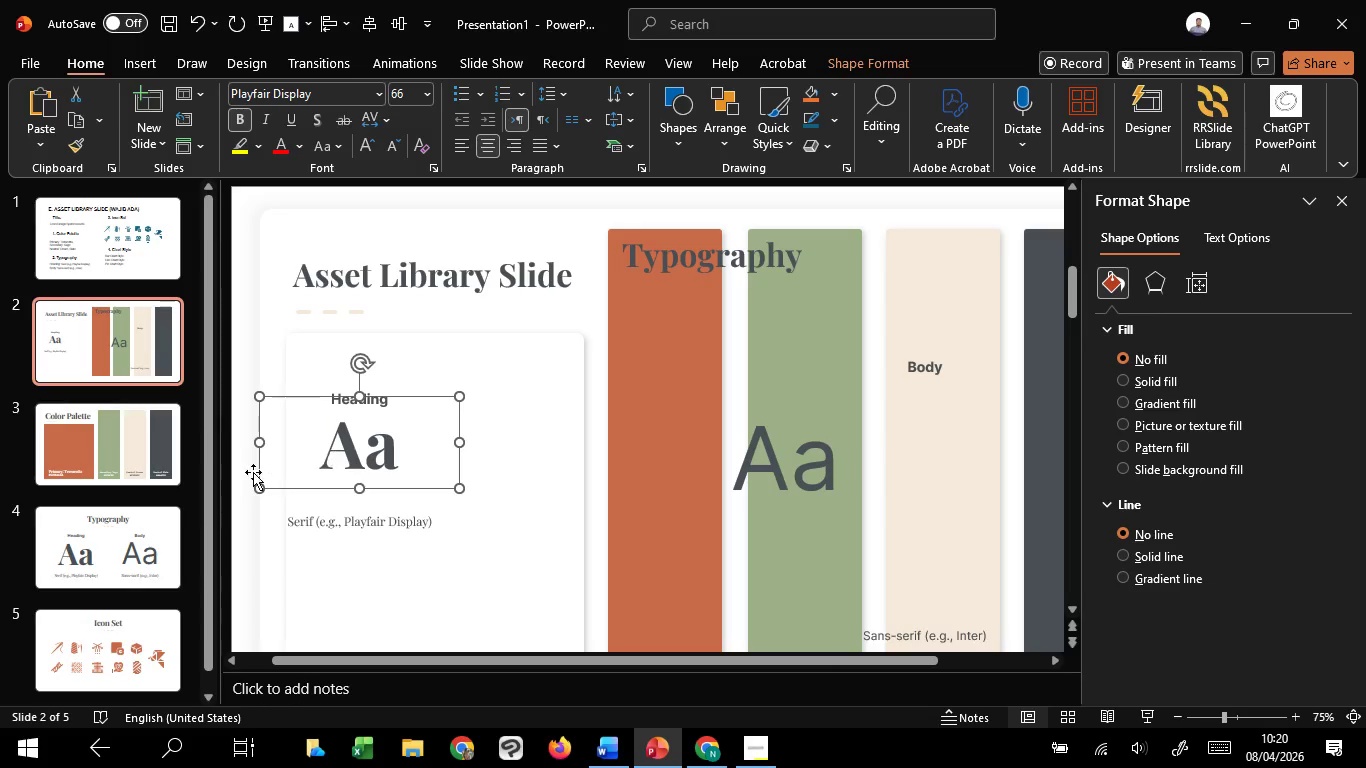 
hold_key(key=ControlLeft, duration=1.88)
hold_key(key=ShiftLeft, duration=1.5)
left_click_drag(start_coordinate=[258, 441], to_coordinate=[288, 441])
 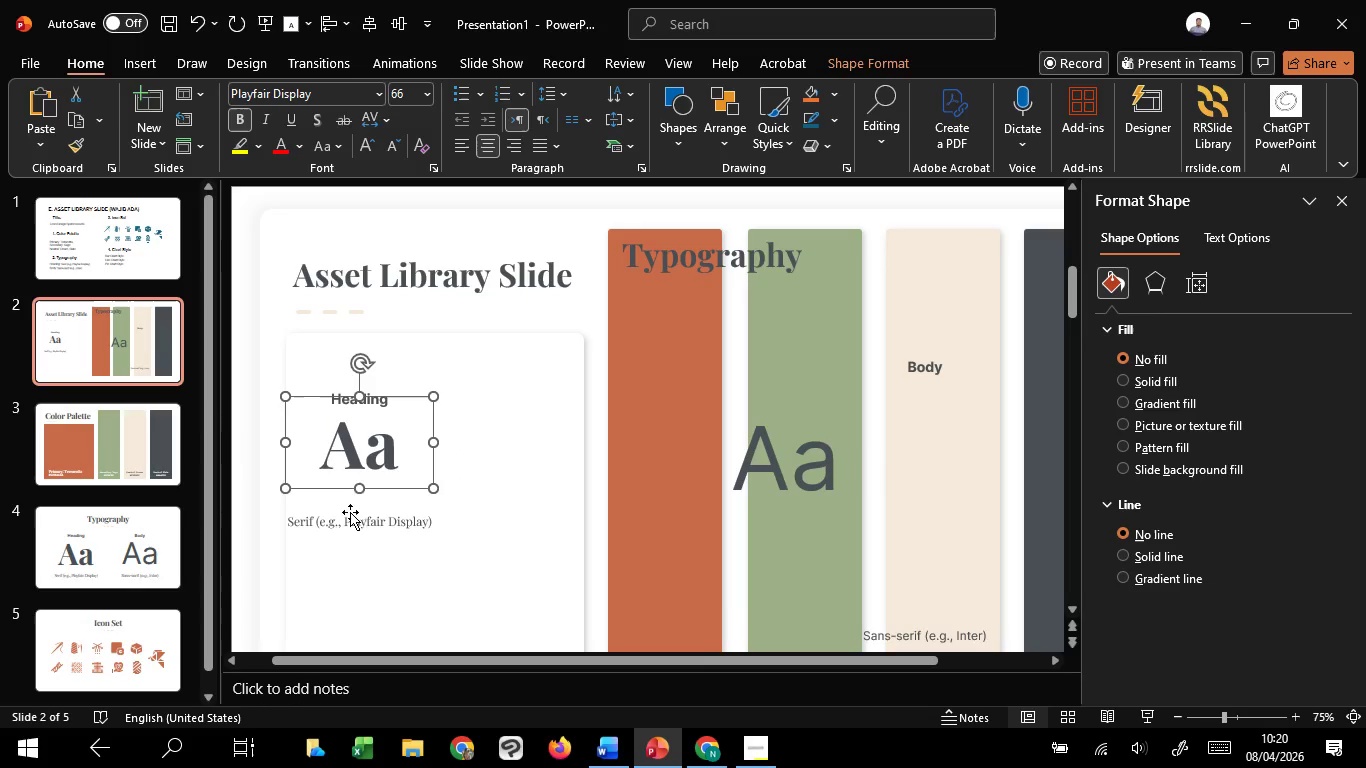 
left_click([352, 517])
 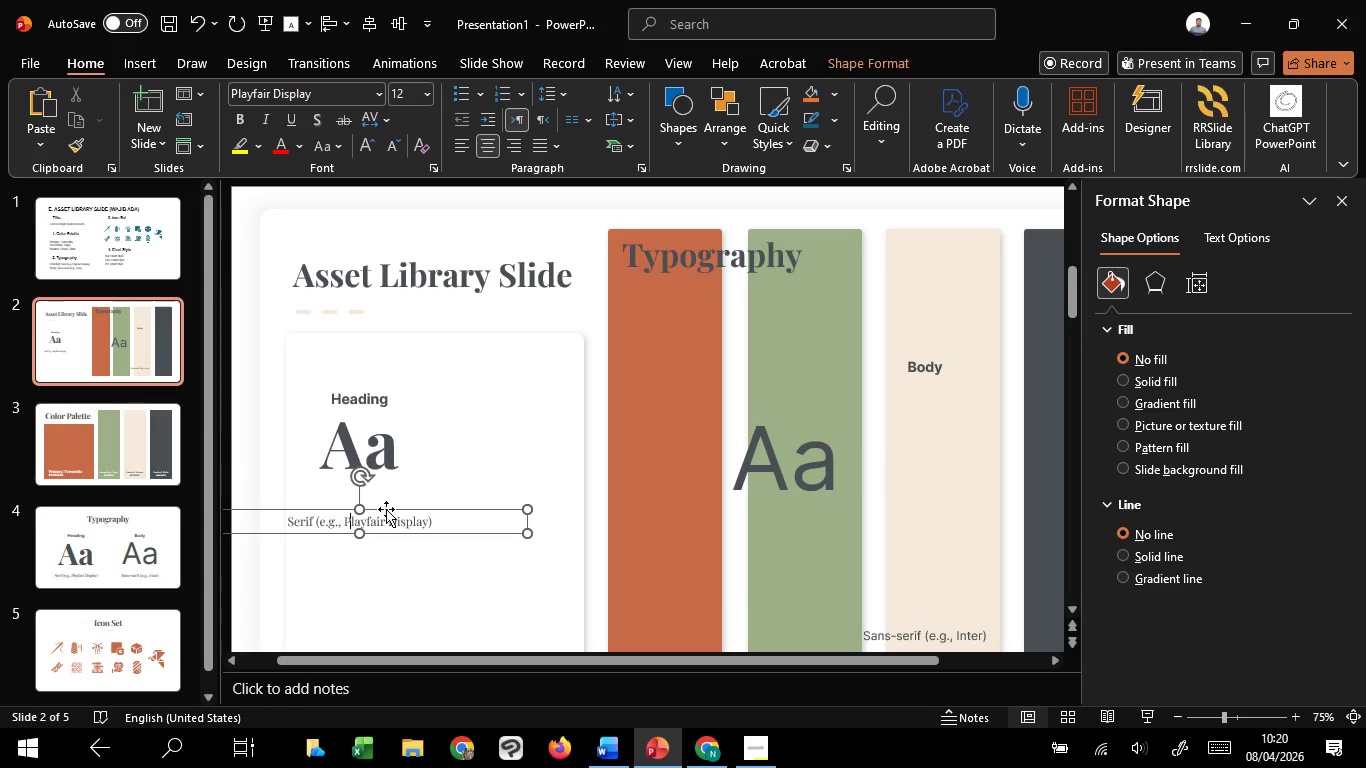 
left_click_drag(start_coordinate=[386, 509], to_coordinate=[389, 485])
 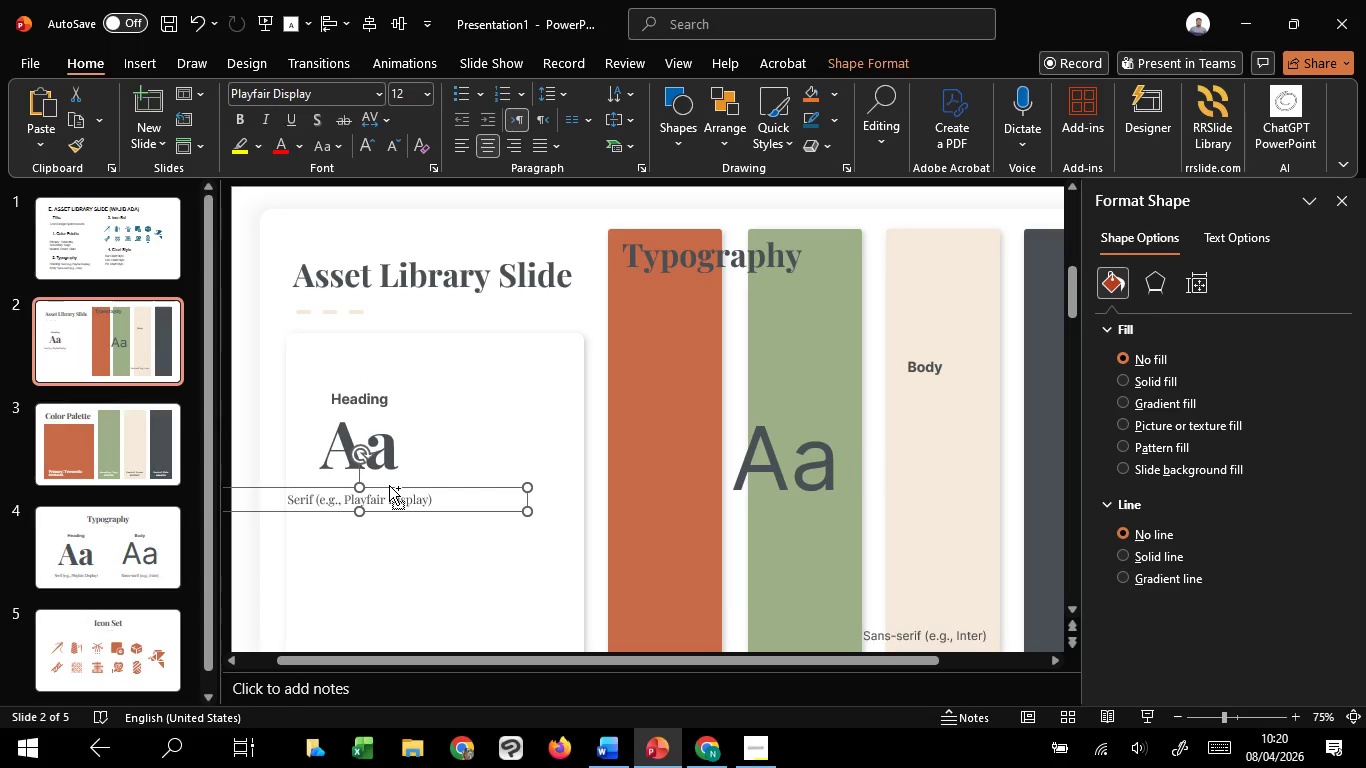 
hold_key(key=ShiftLeft, duration=1.53)
 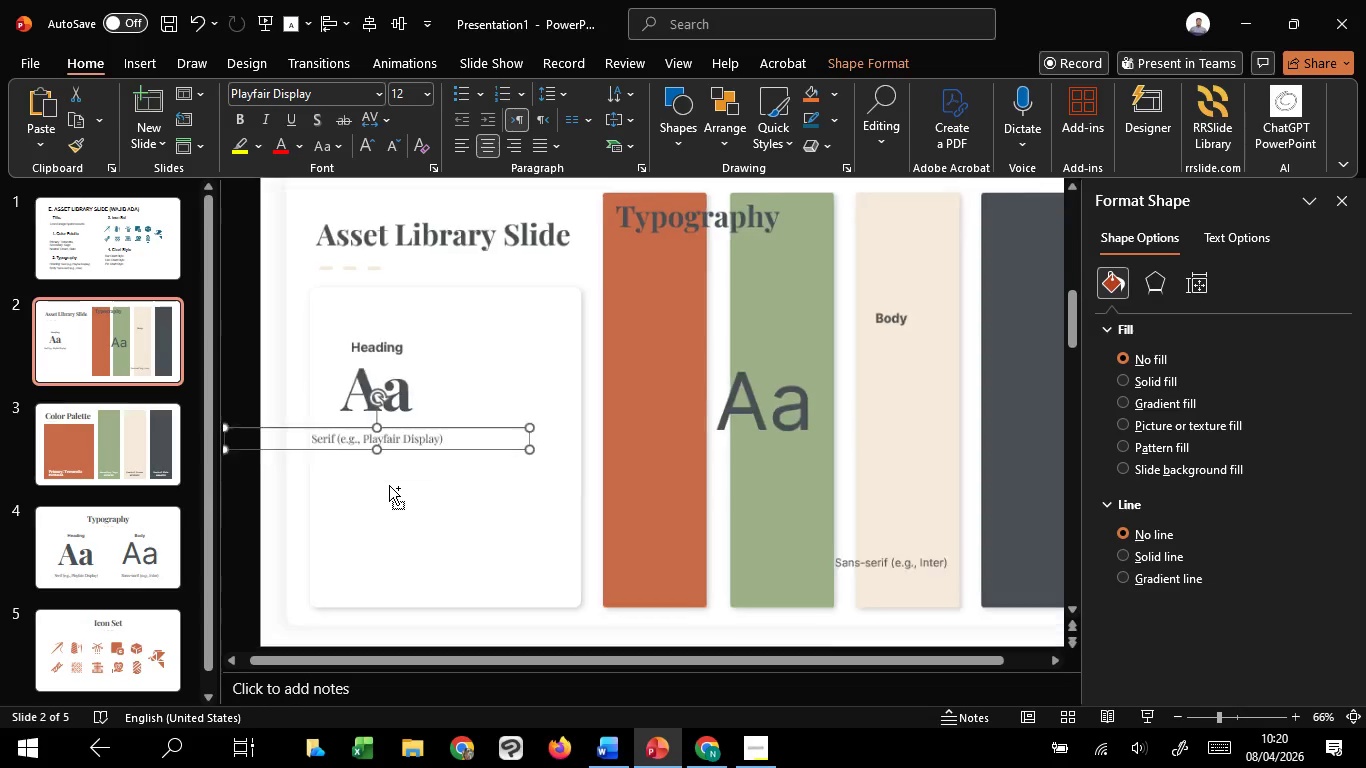 
hold_key(key=ControlLeft, duration=6.09)
scroll: coordinate [389, 485], scroll_direction: down, amount: 1.0
 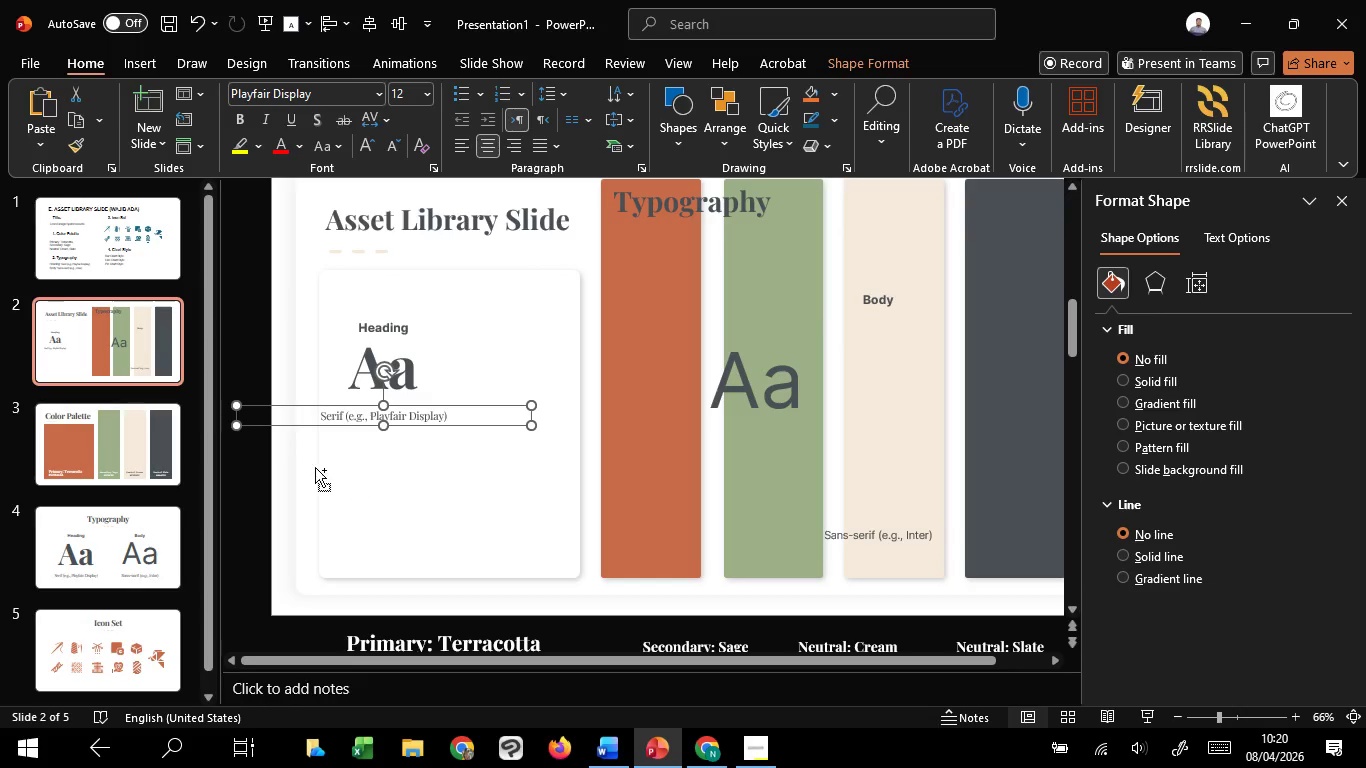 
hold_key(key=ShiftLeft, duration=1.36)
scroll: coordinate [252, 416], scroll_direction: up, amount: 1.0
 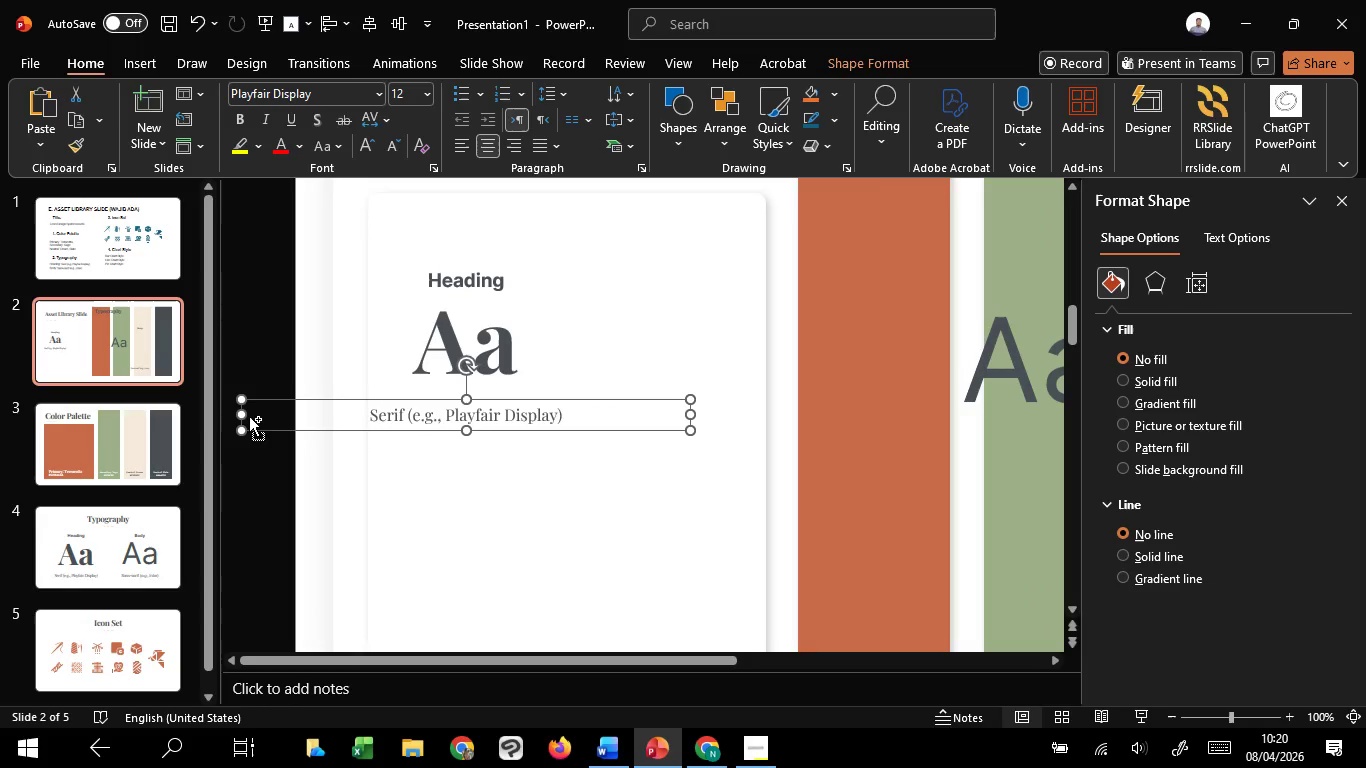 
hold_key(key=ShiftLeft, duration=1.51)
left_click_drag(start_coordinate=[244, 415], to_coordinate=[355, 422])
 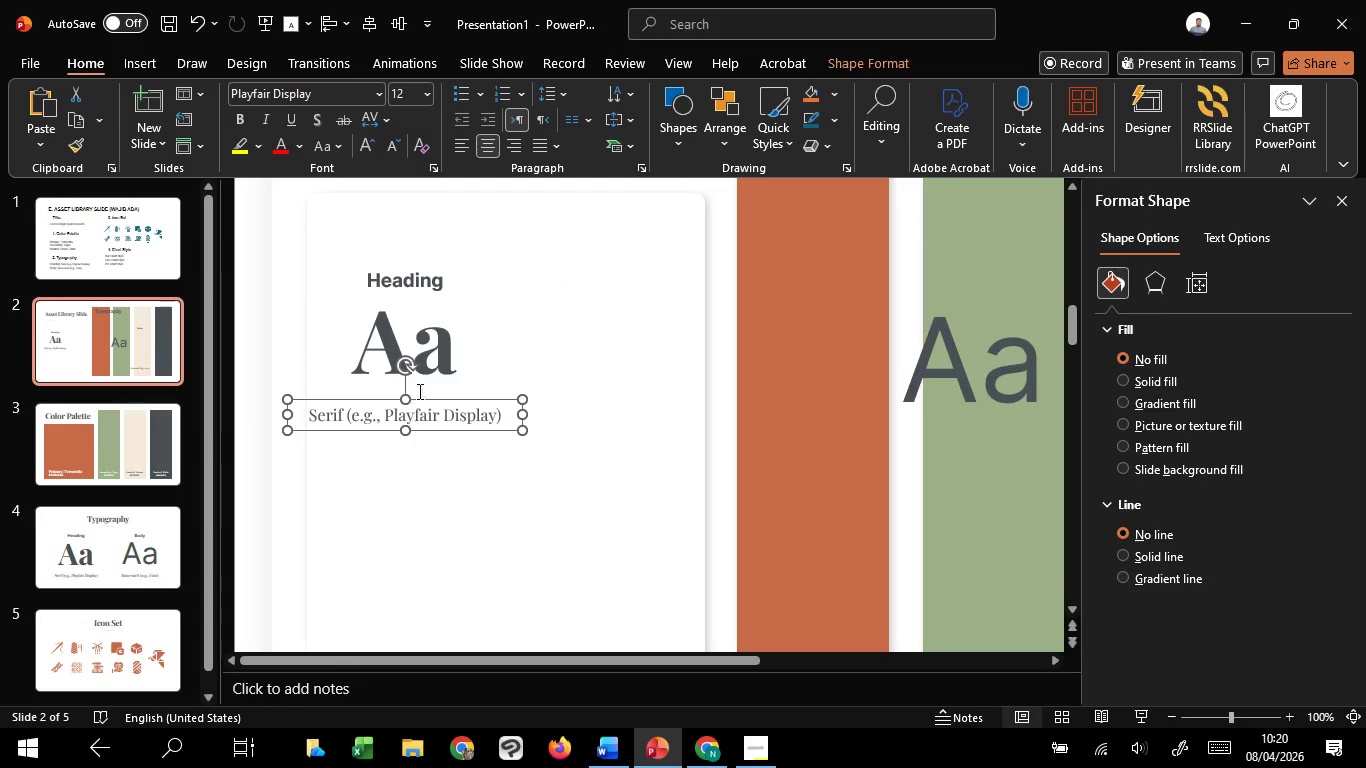 
hold_key(key=ShiftLeft, duration=1.52)
 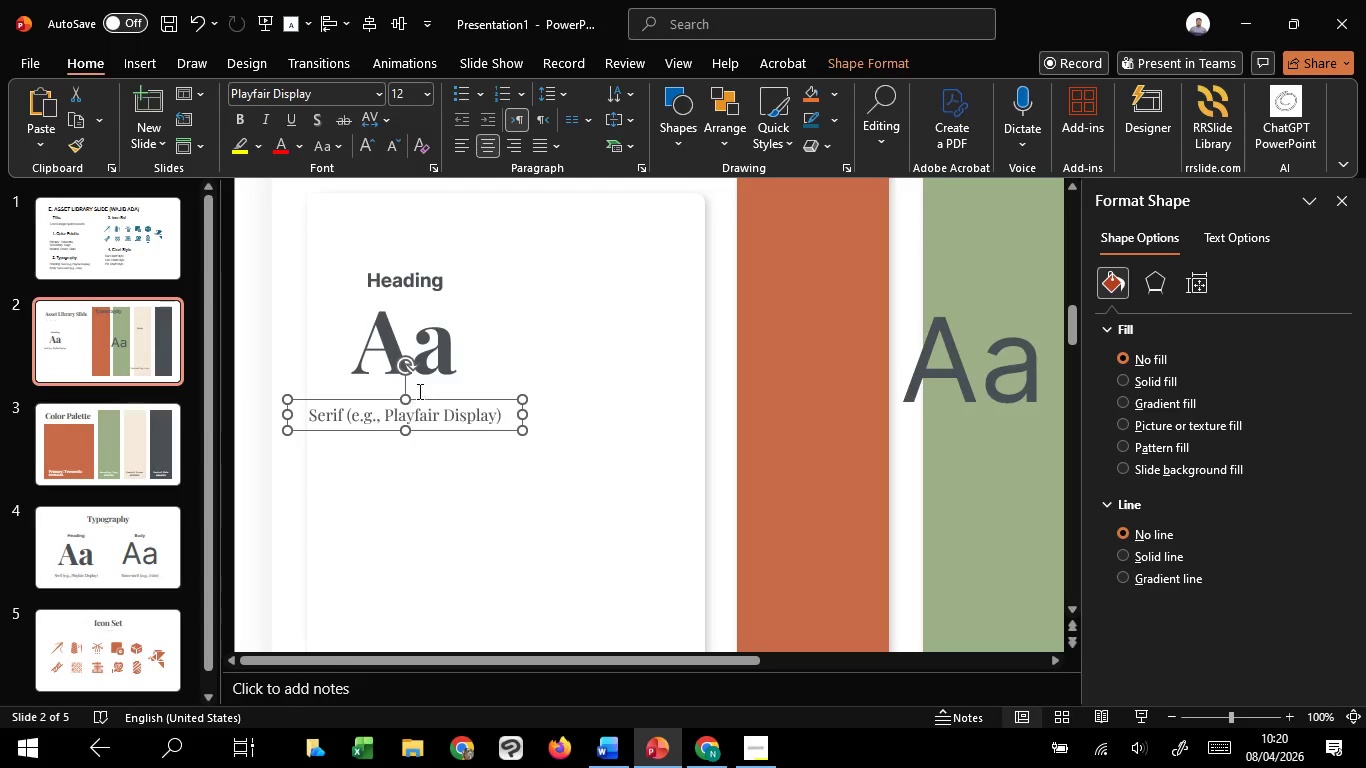 
hold_key(key=ShiftLeft, duration=1.5)
left_click([421, 351])
 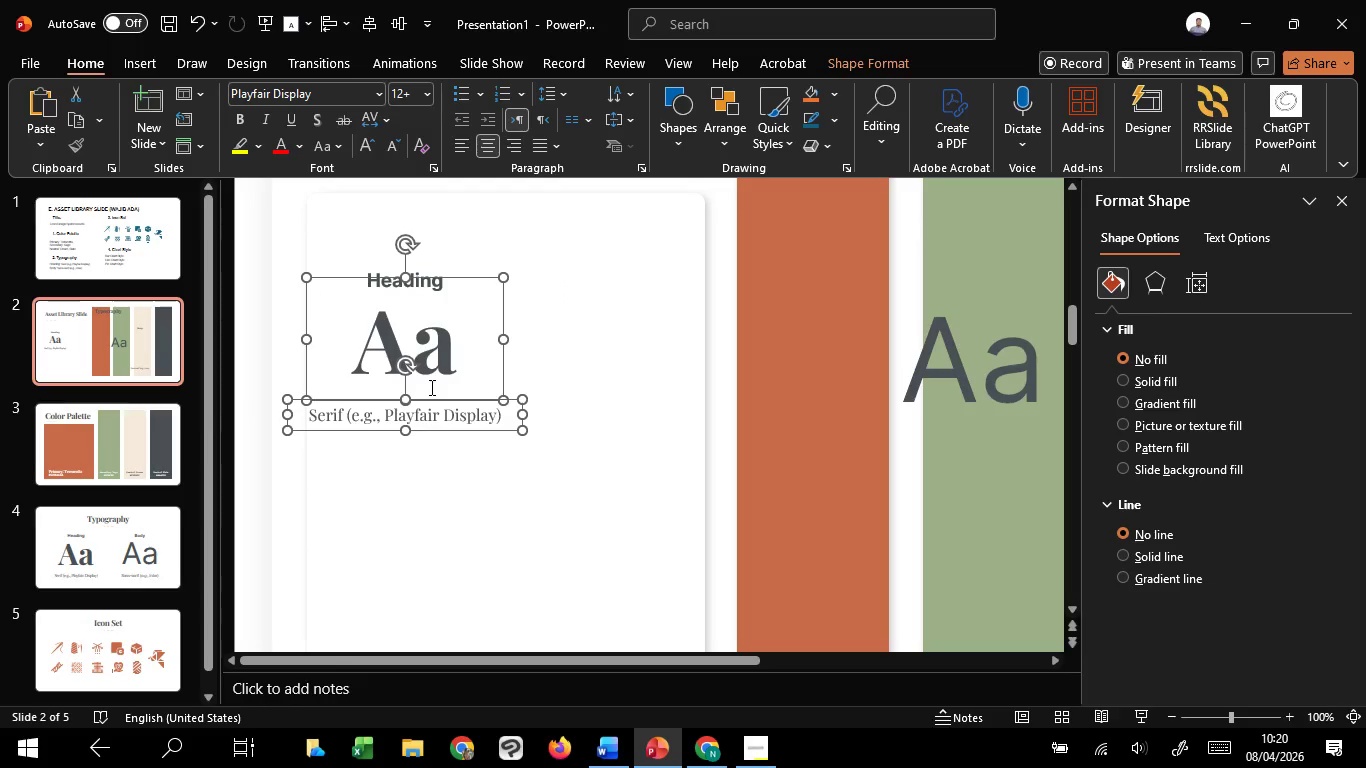 
hold_key(key=ShiftLeft, duration=0.59)
 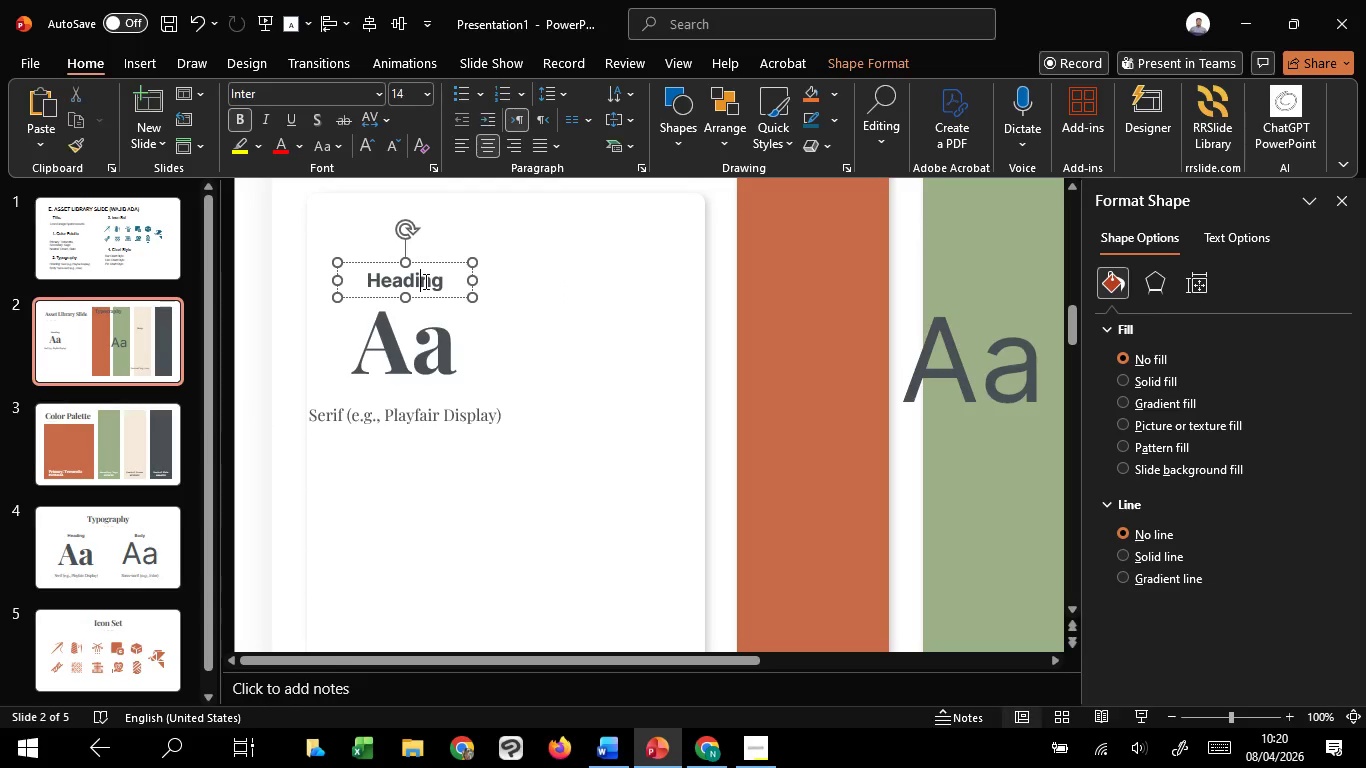 
left_click([424, 281])
 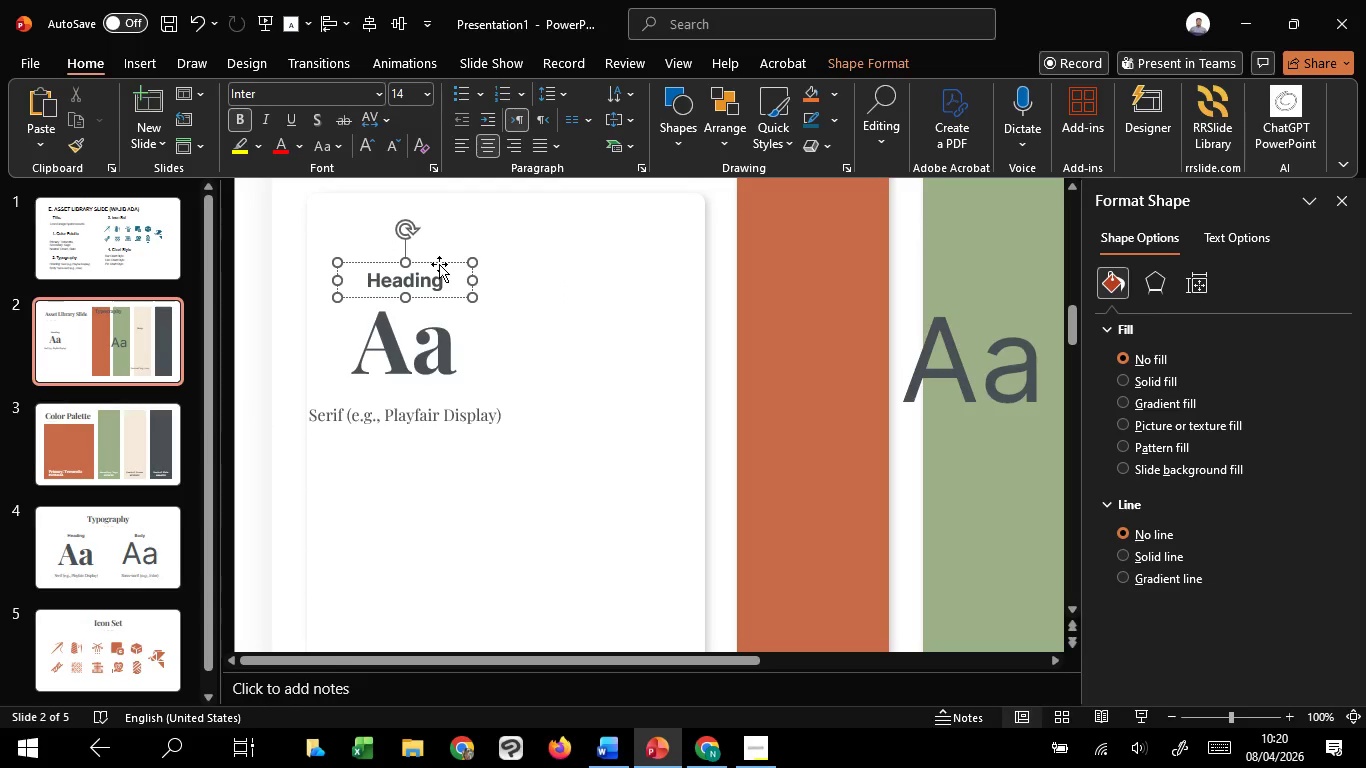 
left_click([439, 264])
 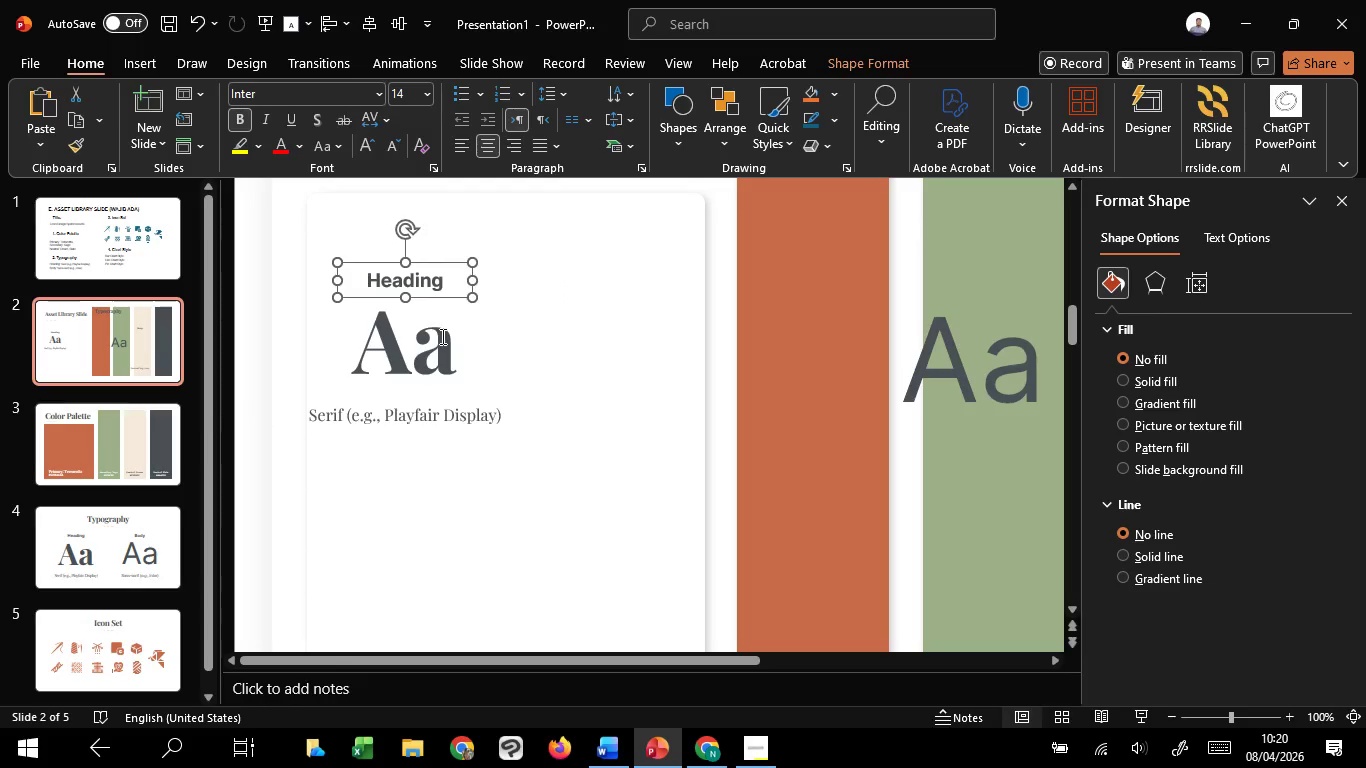 
left_click([441, 336])
 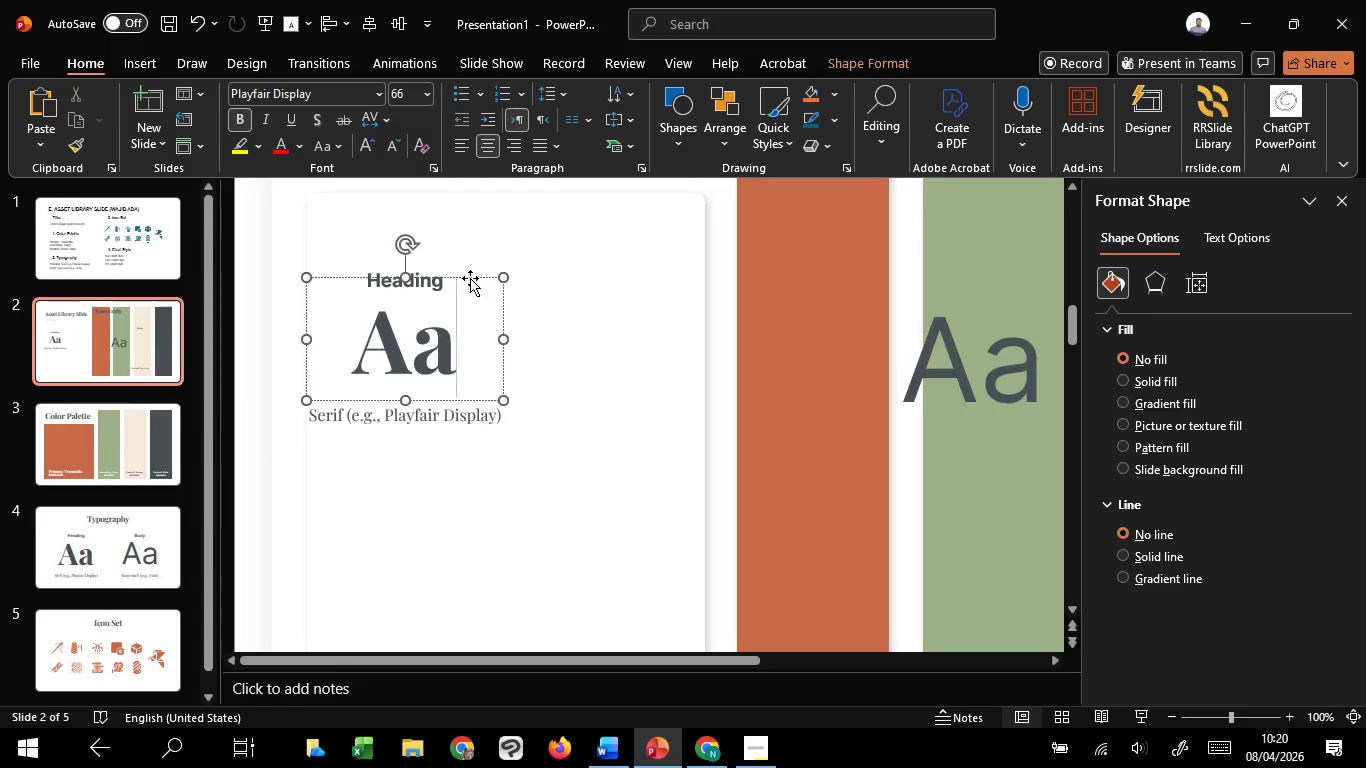 
hold_key(key=ShiftLeft, duration=1.52)
 